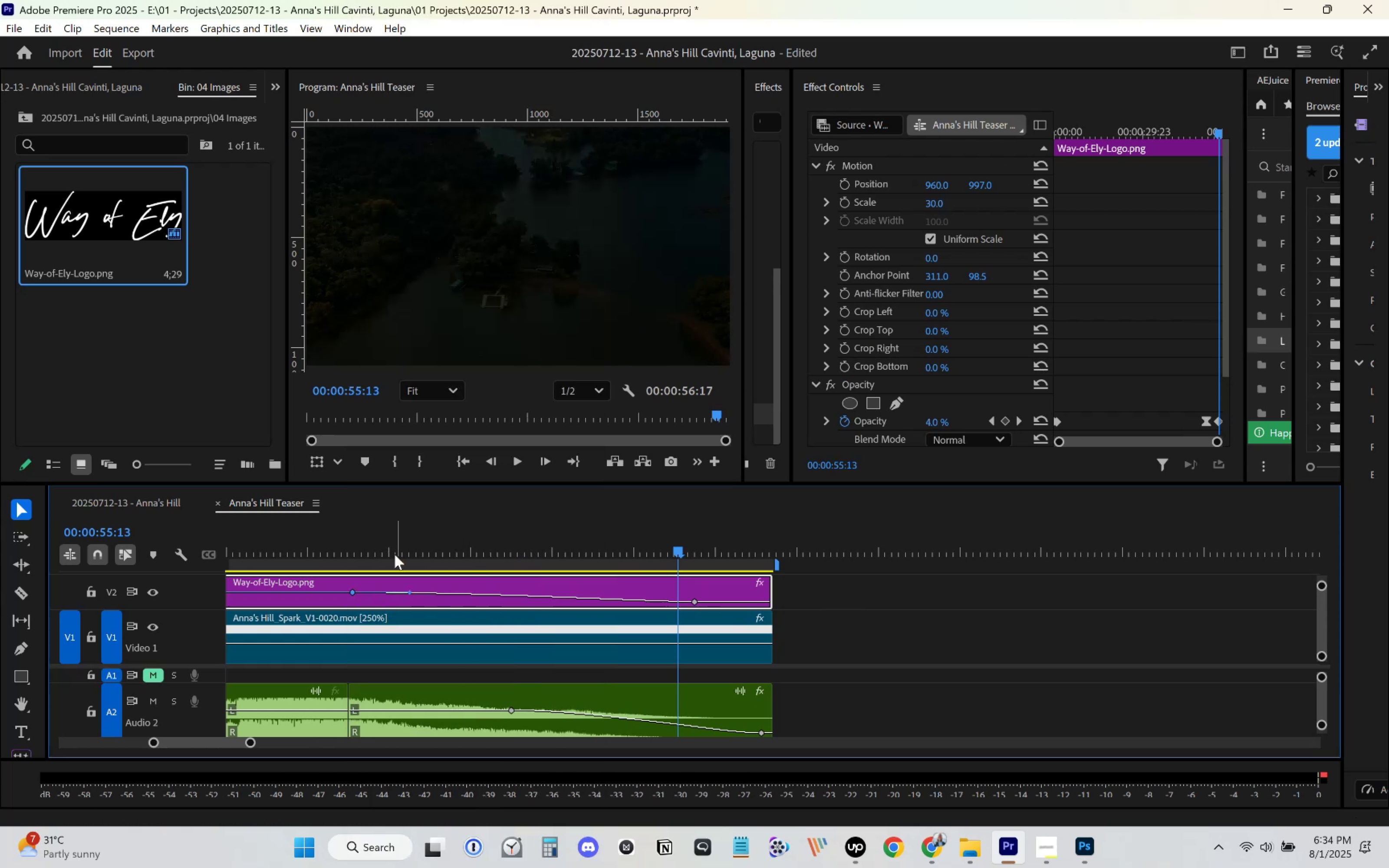 
left_click([319, 541])
 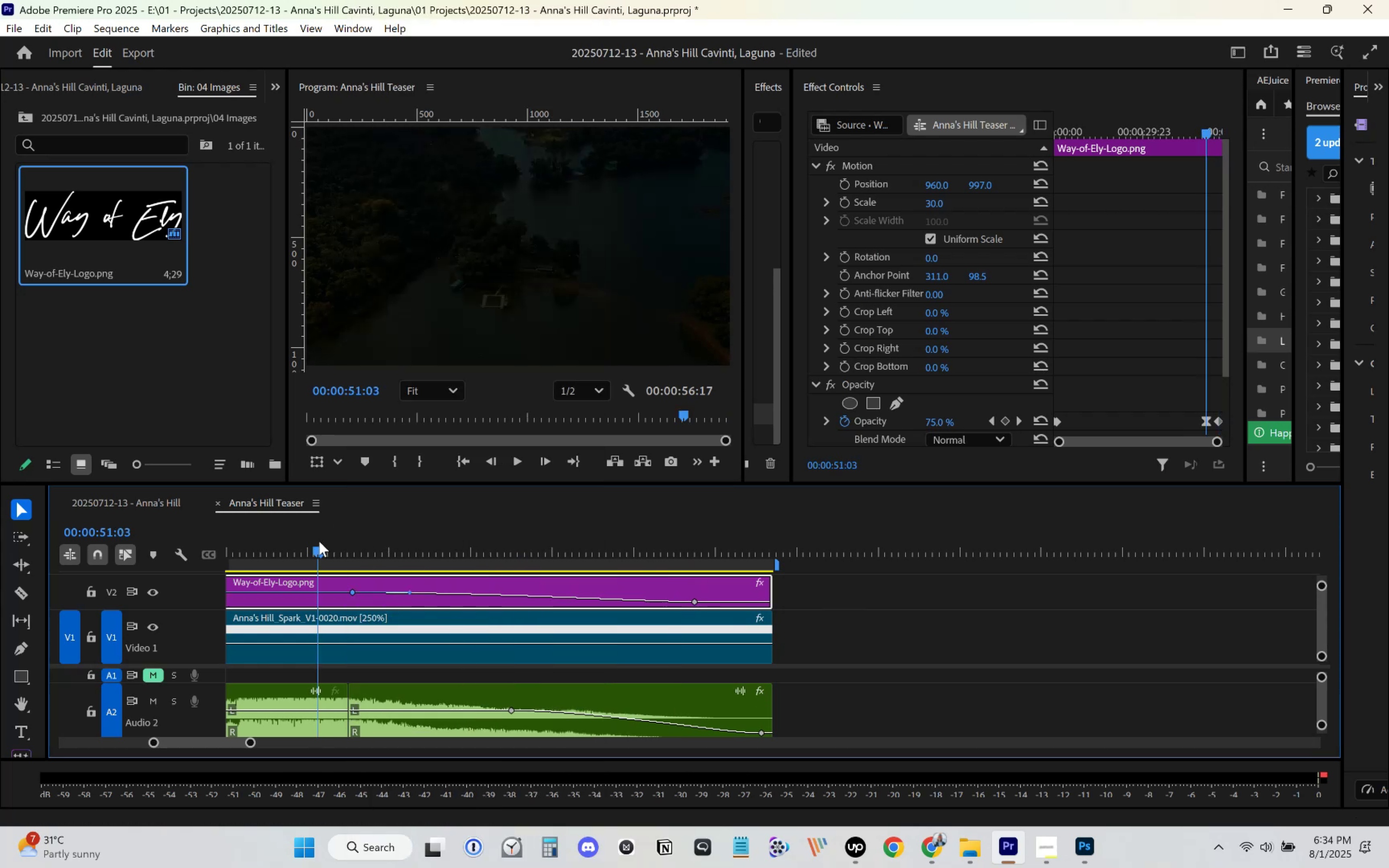 
key(Space)
 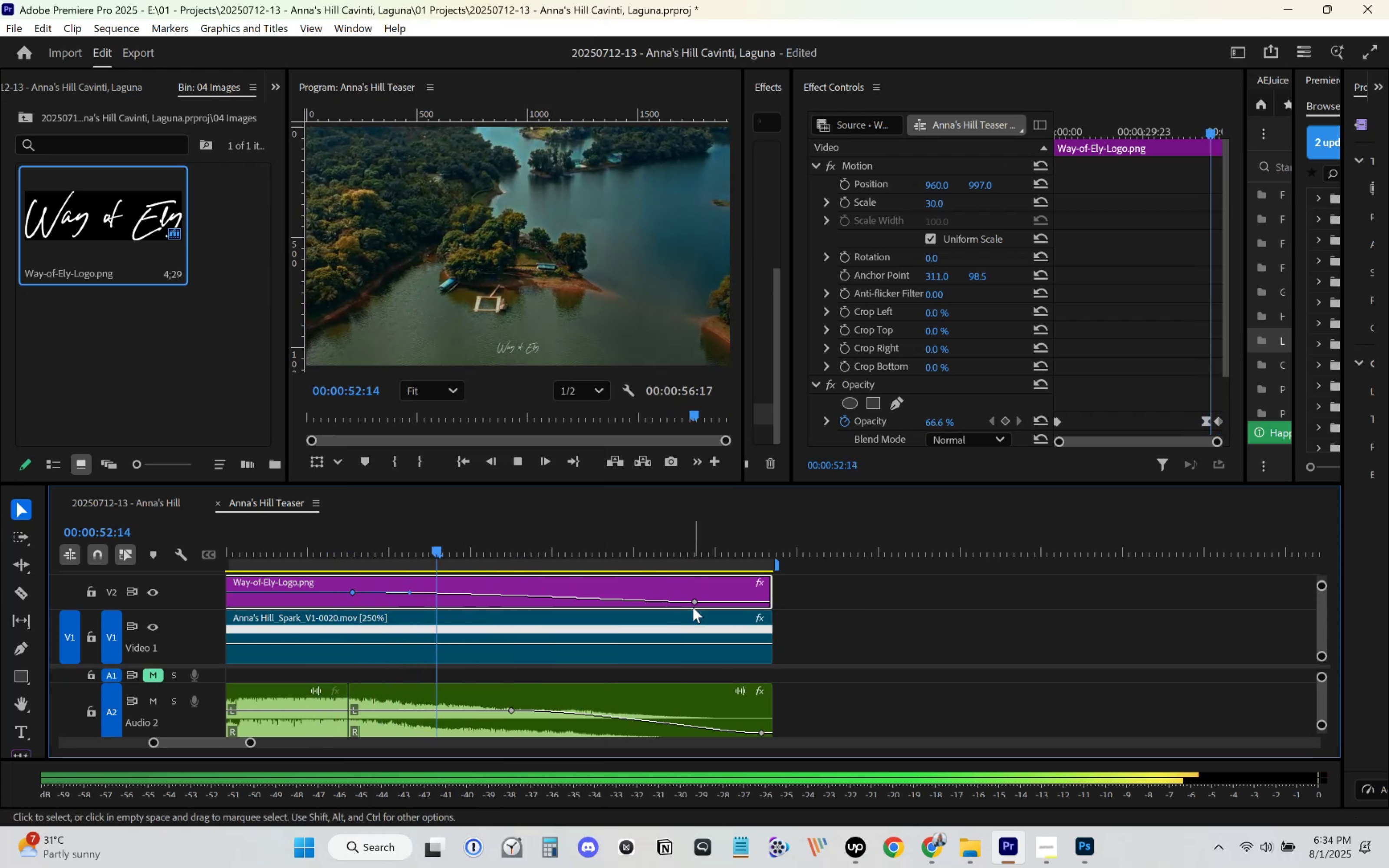 
key(Space)
 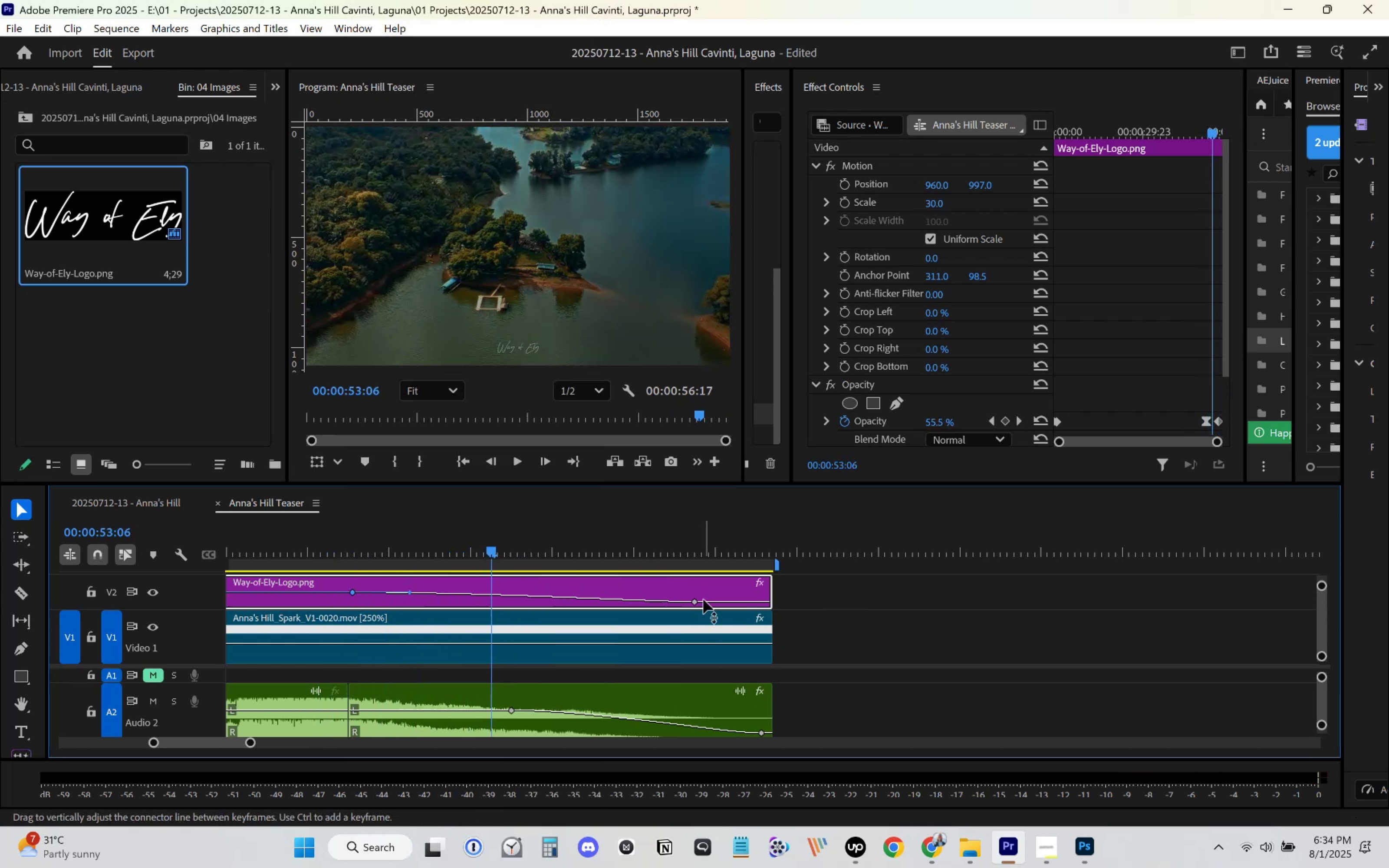 
left_click_drag(start_coordinate=[695, 602], to_coordinate=[606, 607])
 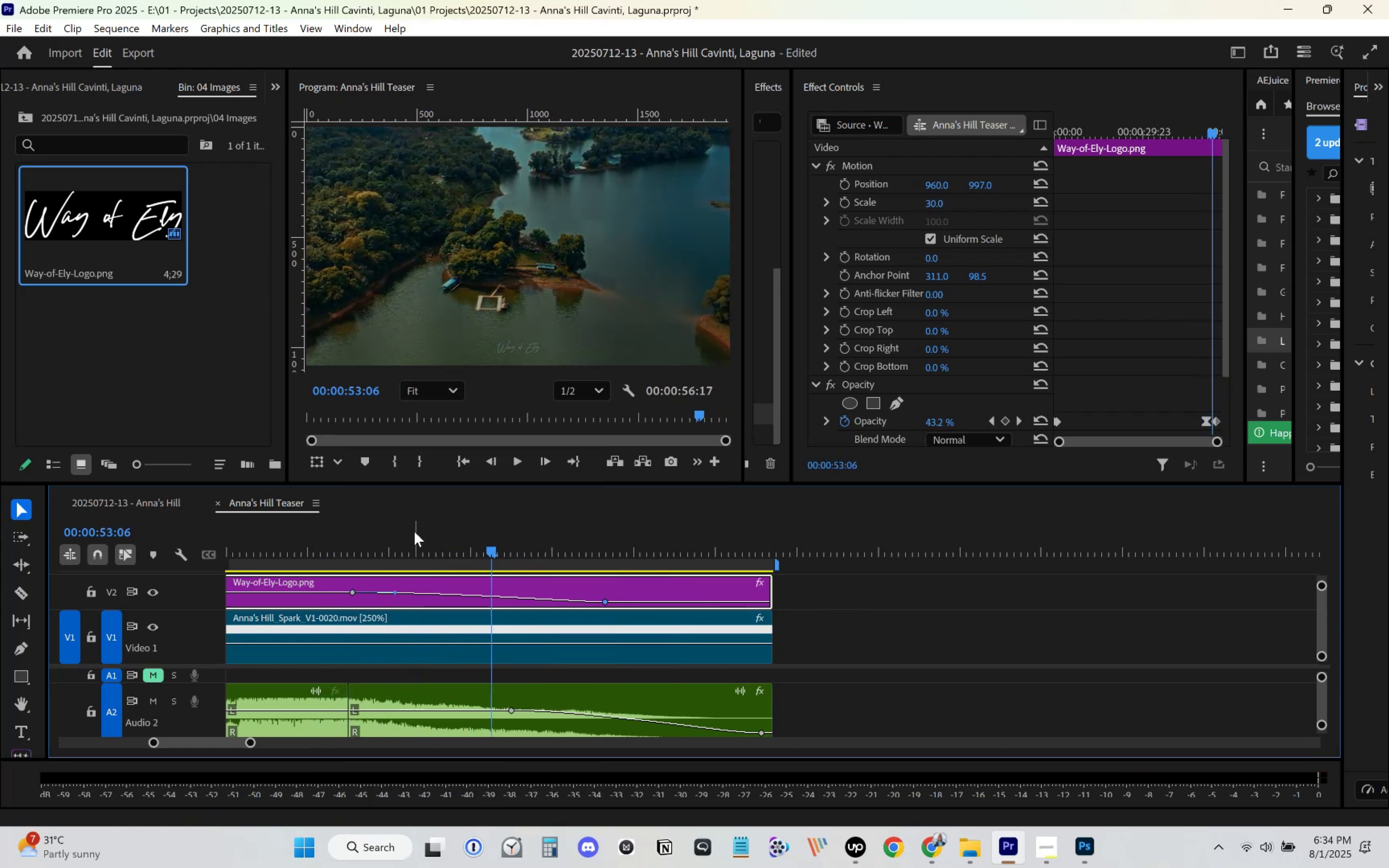 
hold_key(key=ShiftLeft, duration=1.11)
 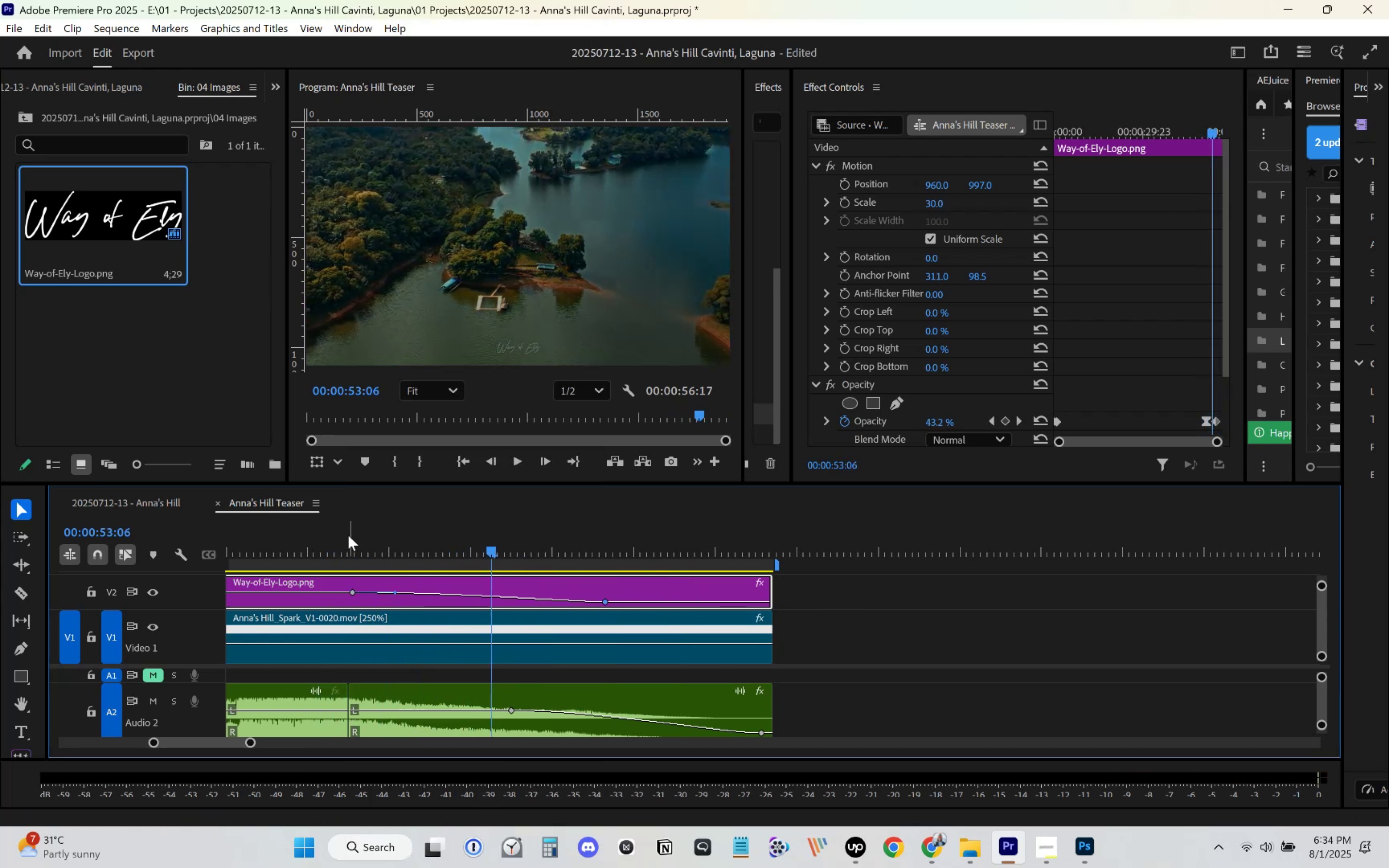 
left_click([329, 534])
 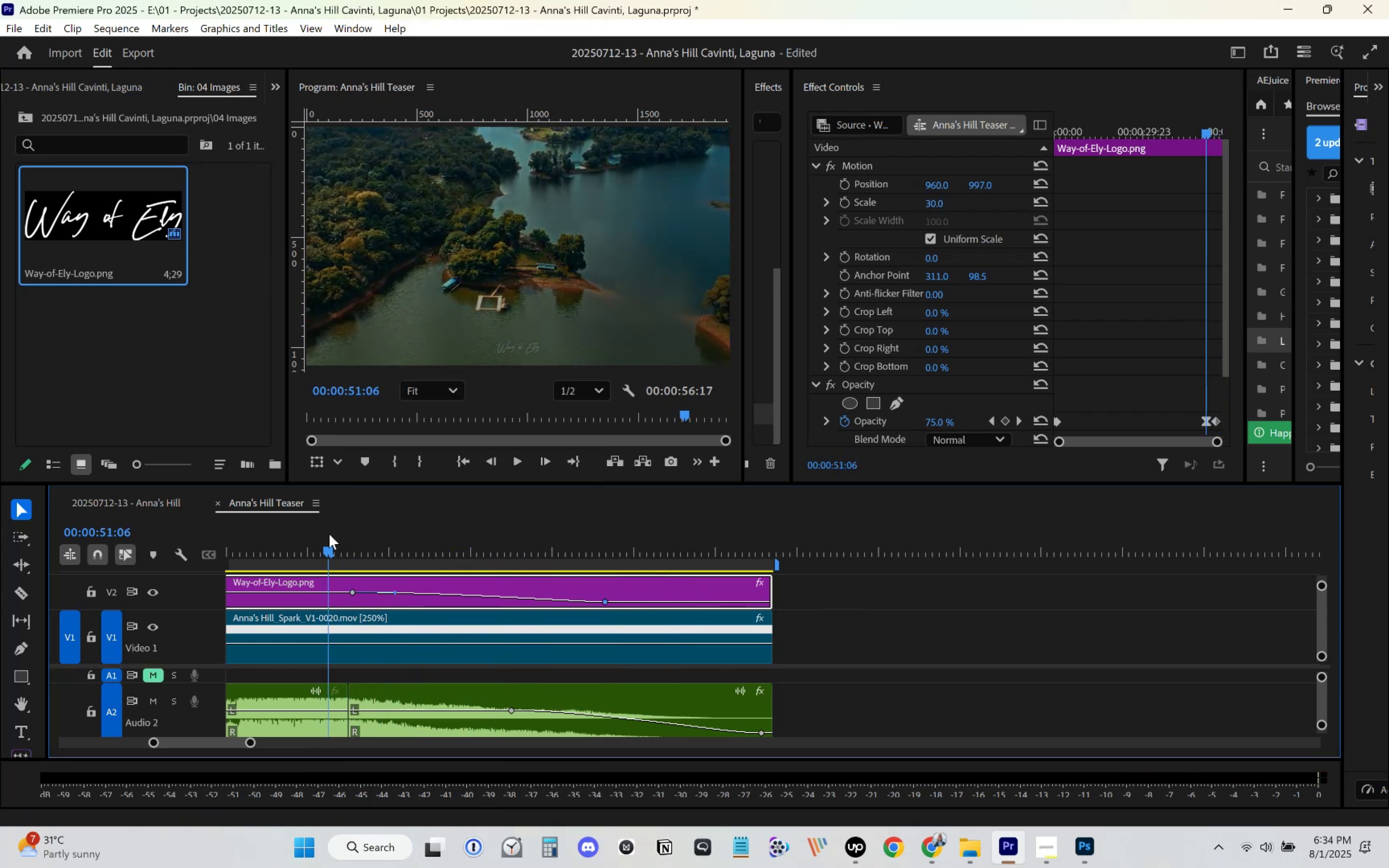 
key(Space)
 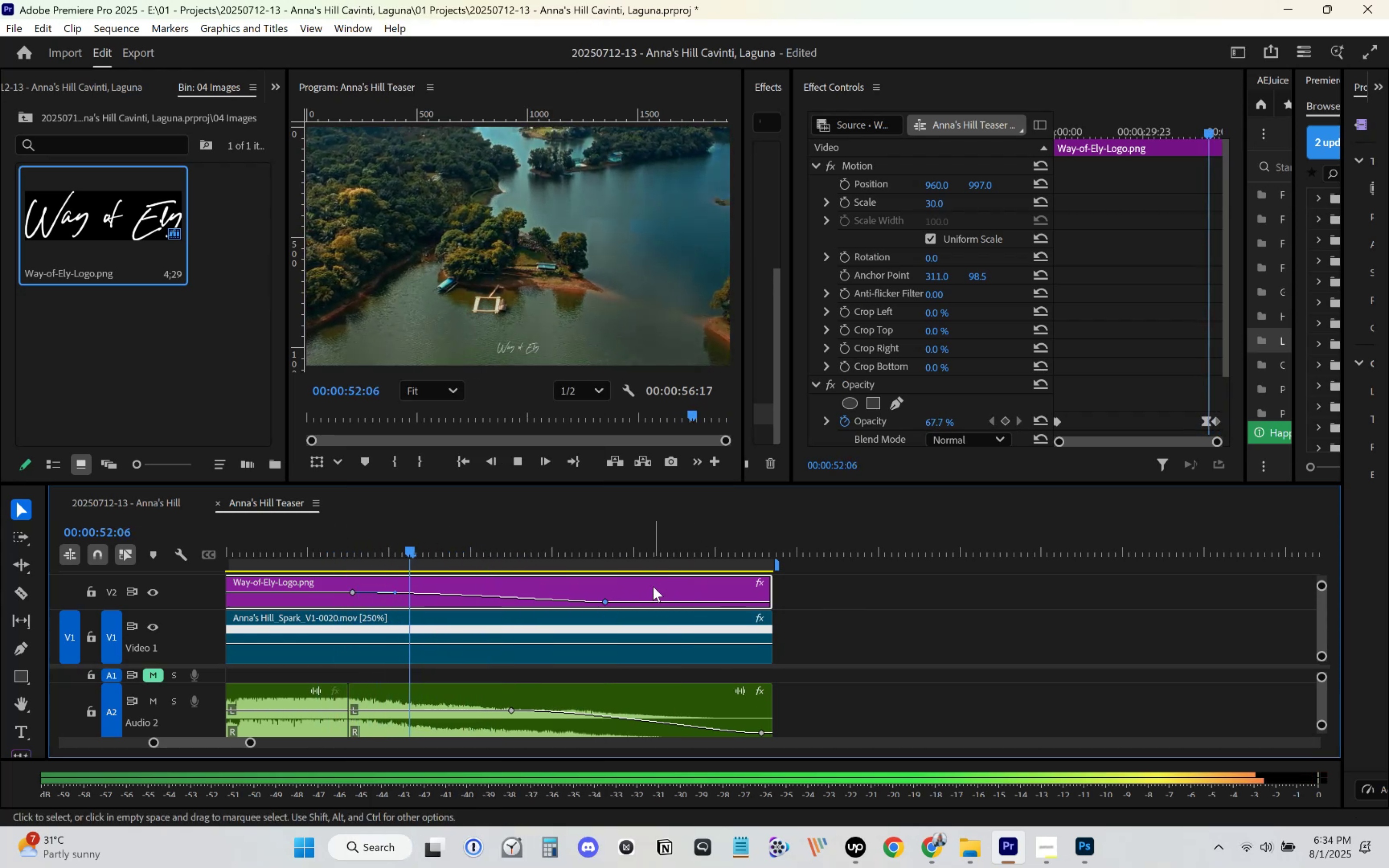 
key(Space)
 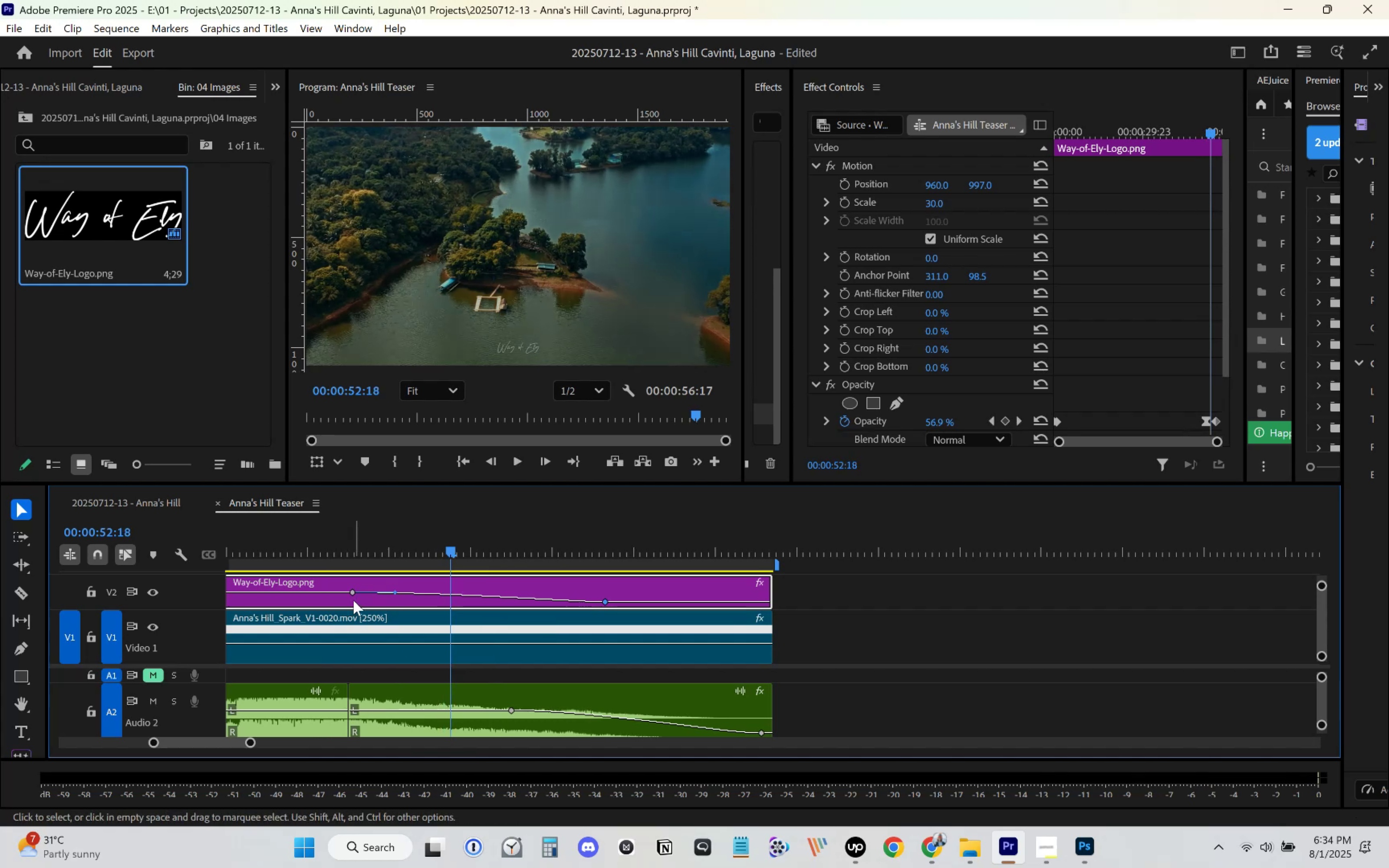 
left_click_drag(start_coordinate=[351, 593], to_coordinate=[306, 590])
 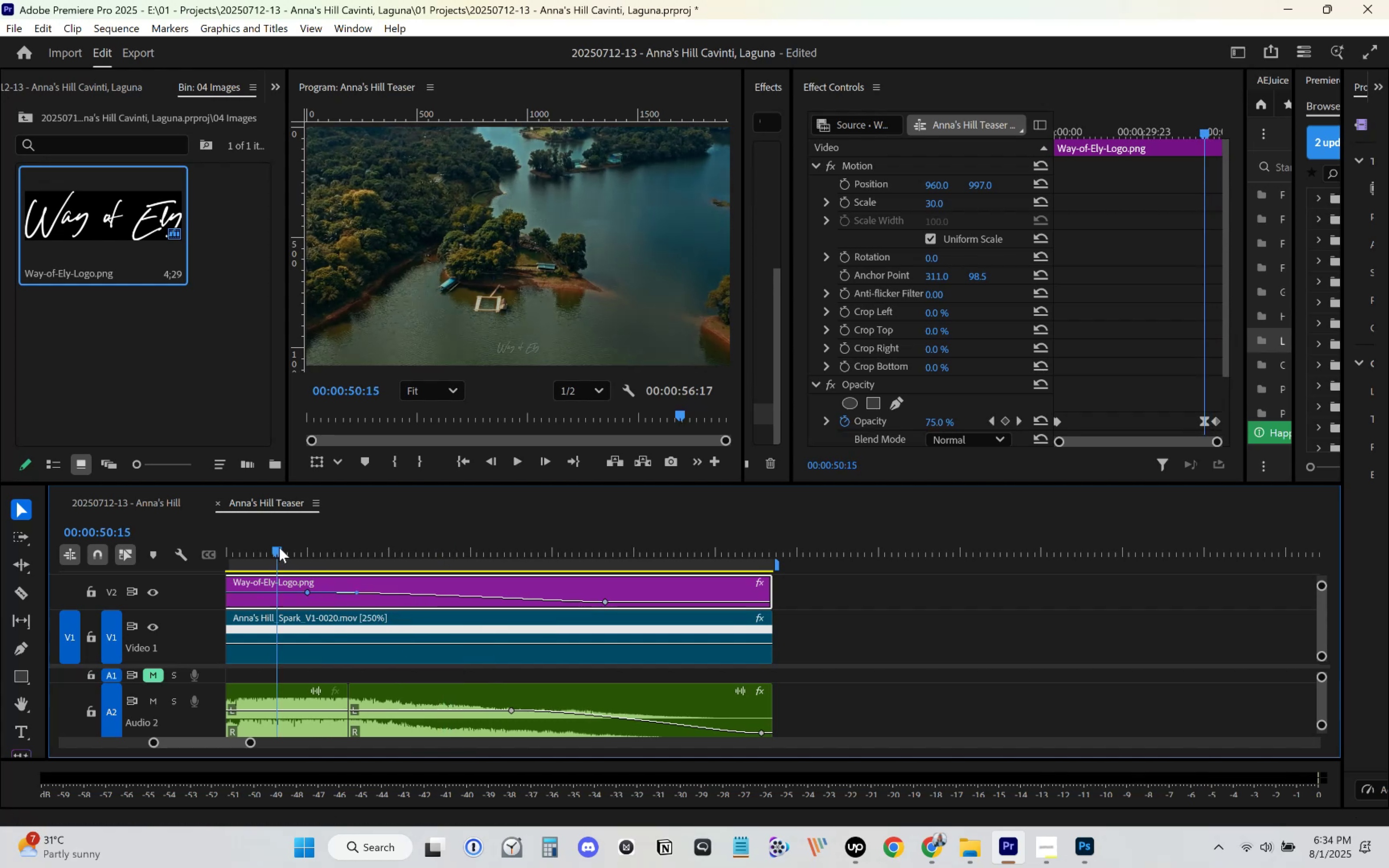 
hold_key(key=ShiftLeft, duration=0.8)
 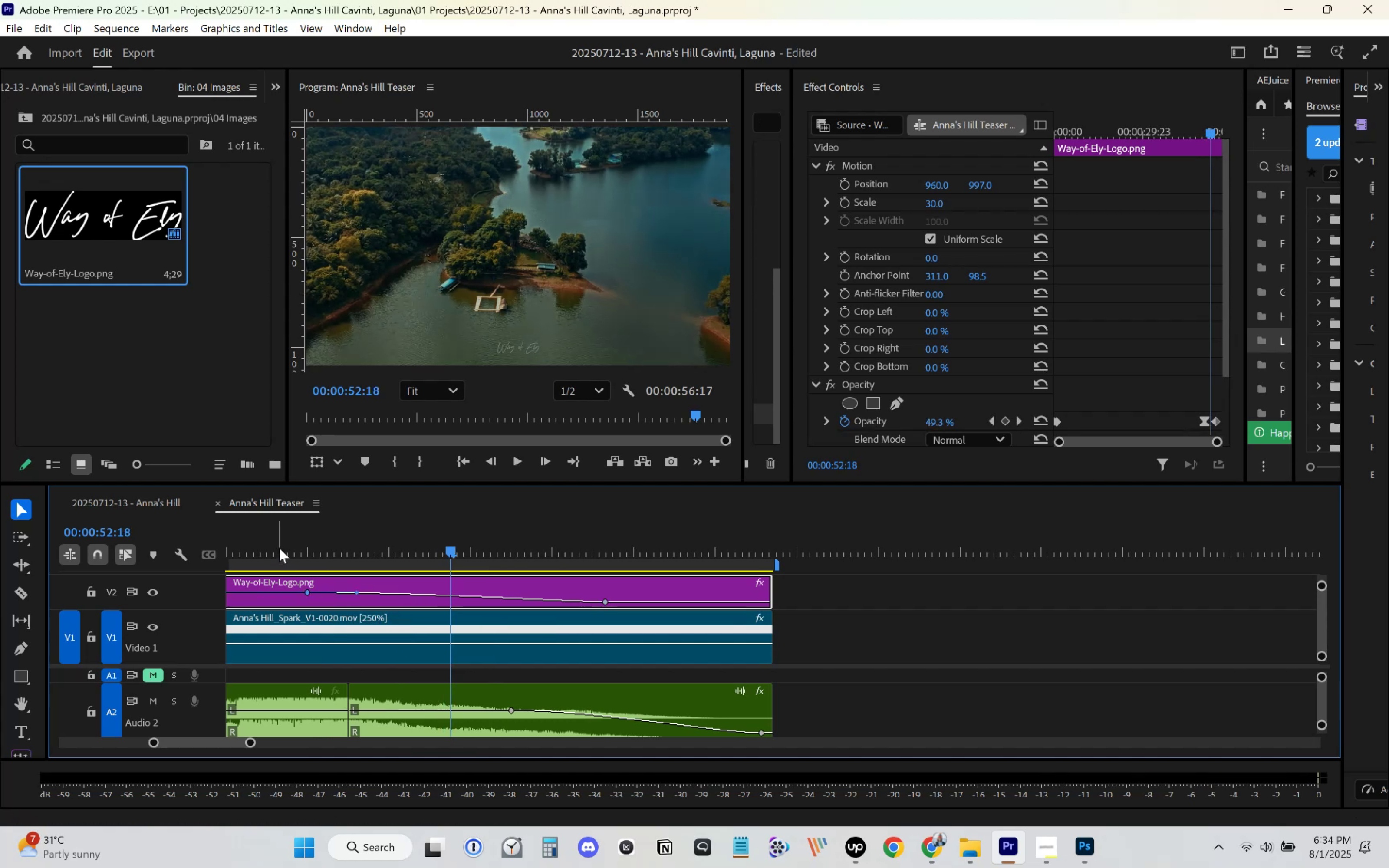 
left_click([279, 547])
 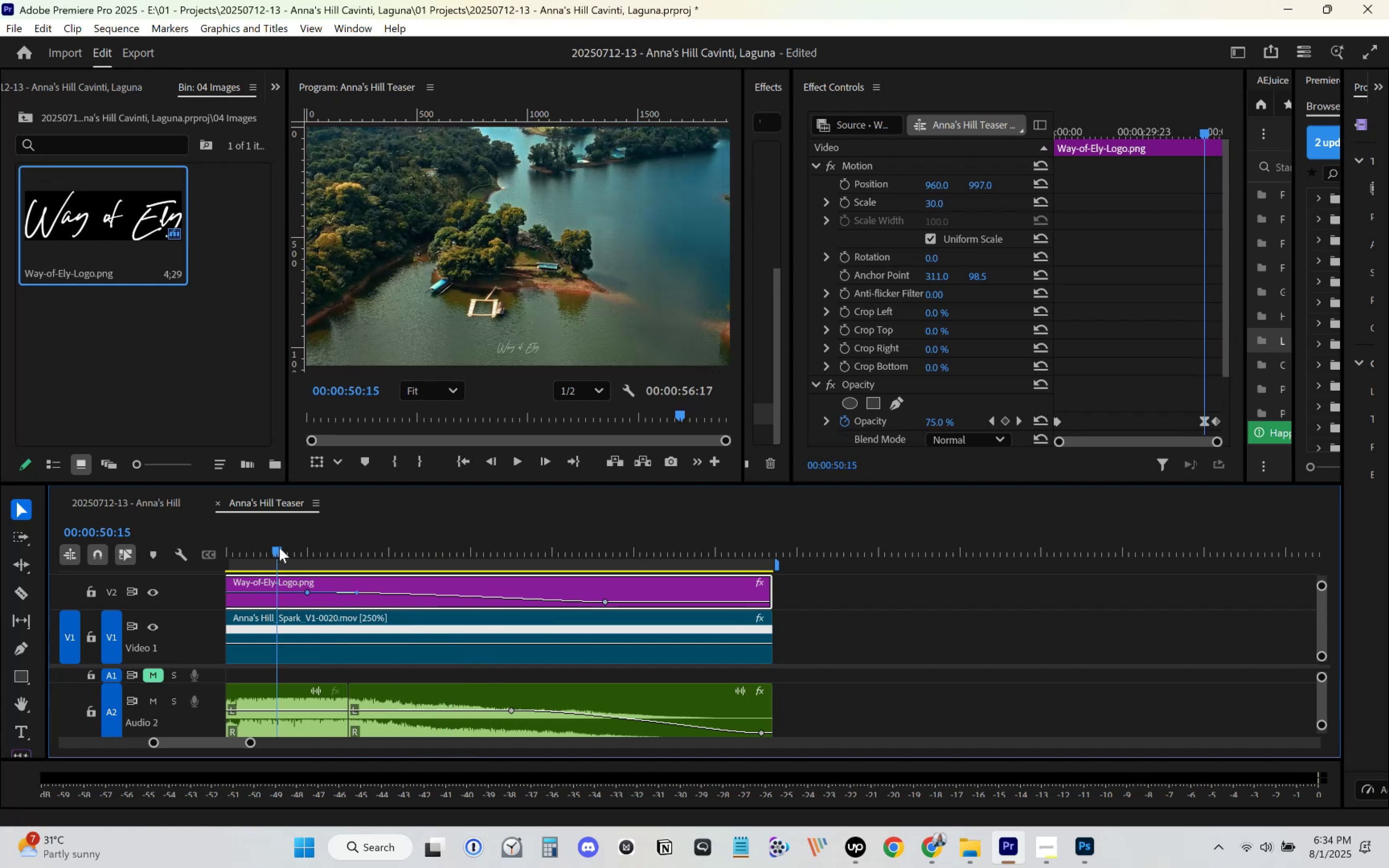 
key(Space)
 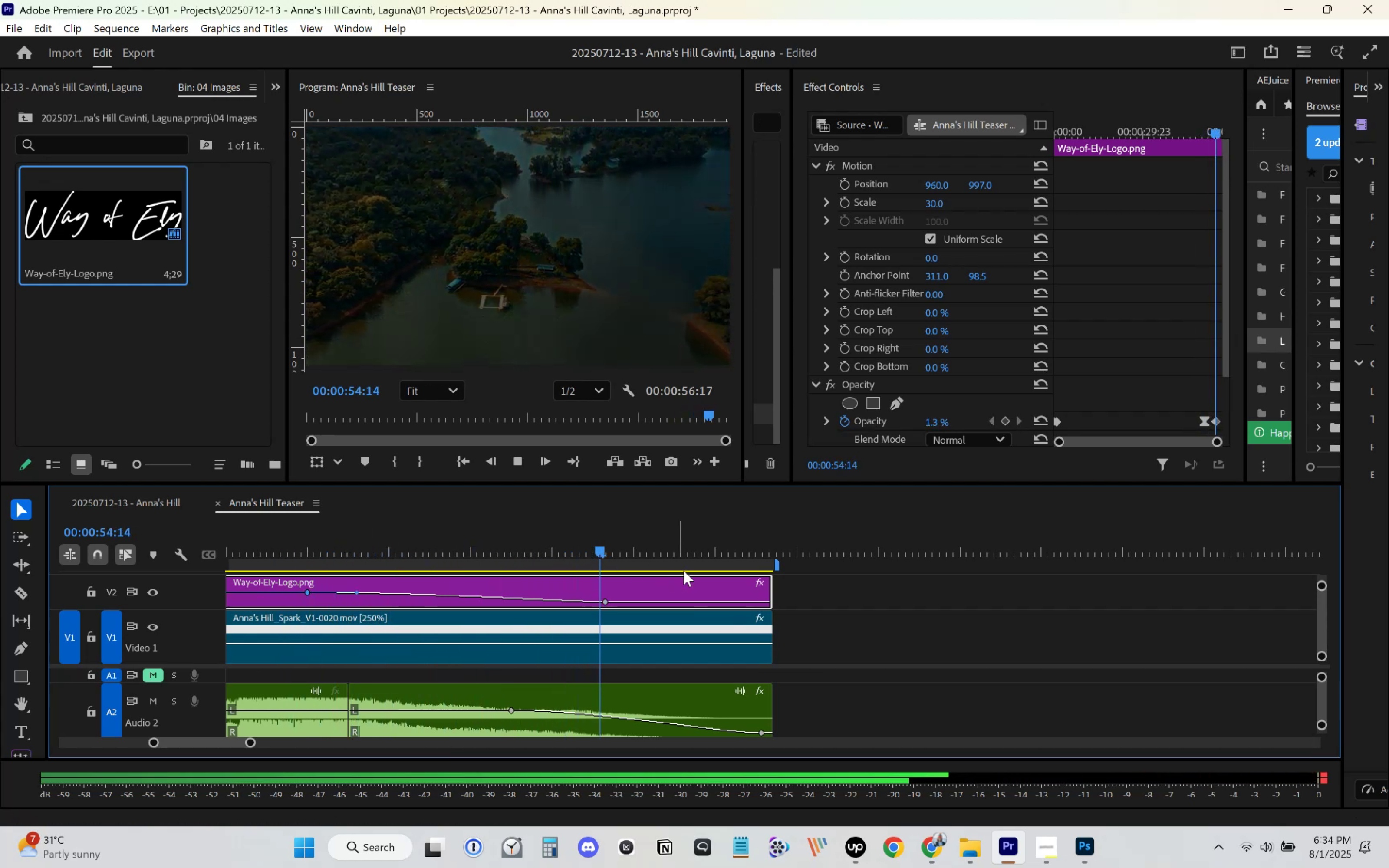 
wait(5.57)
 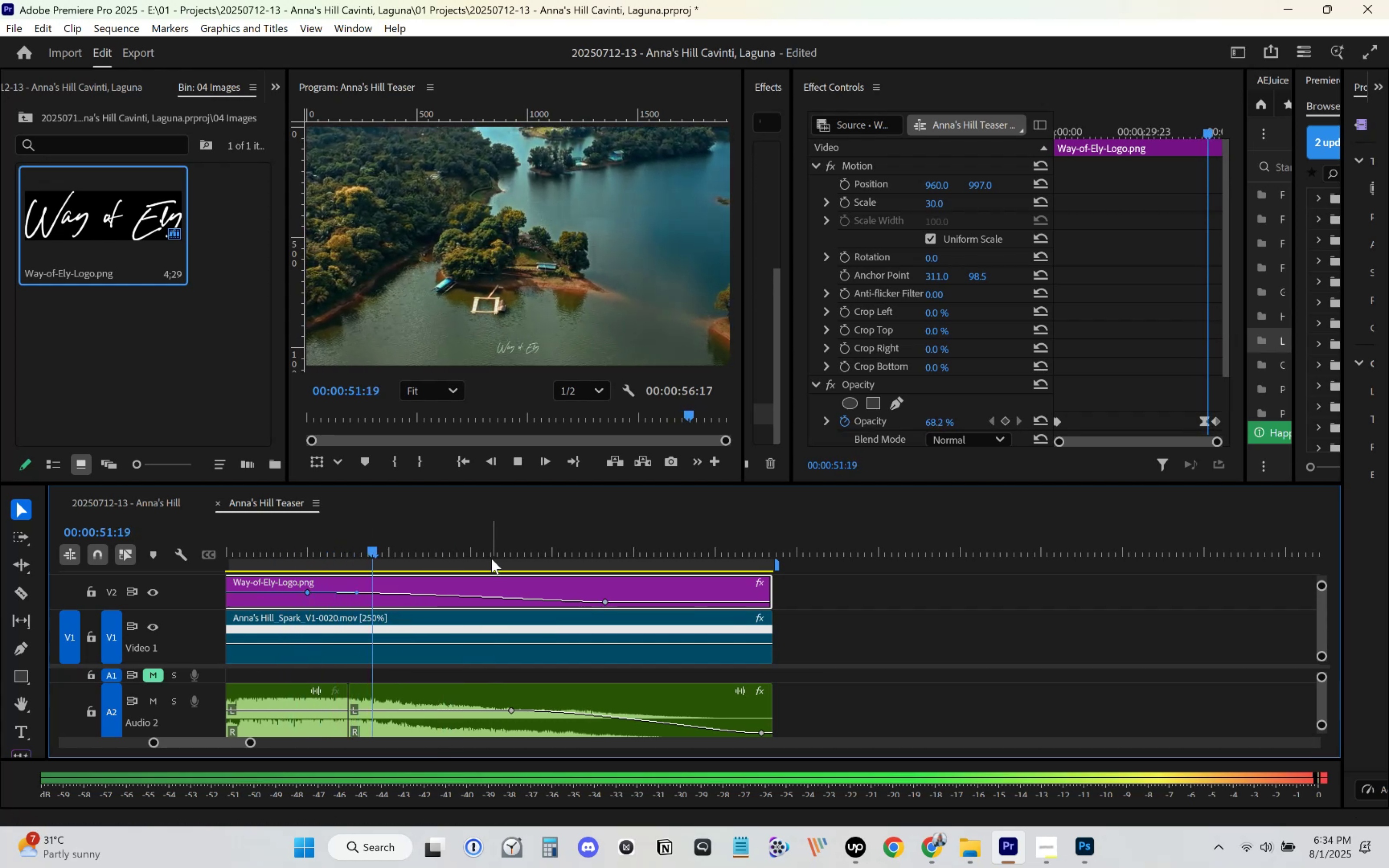 
key(Space)
 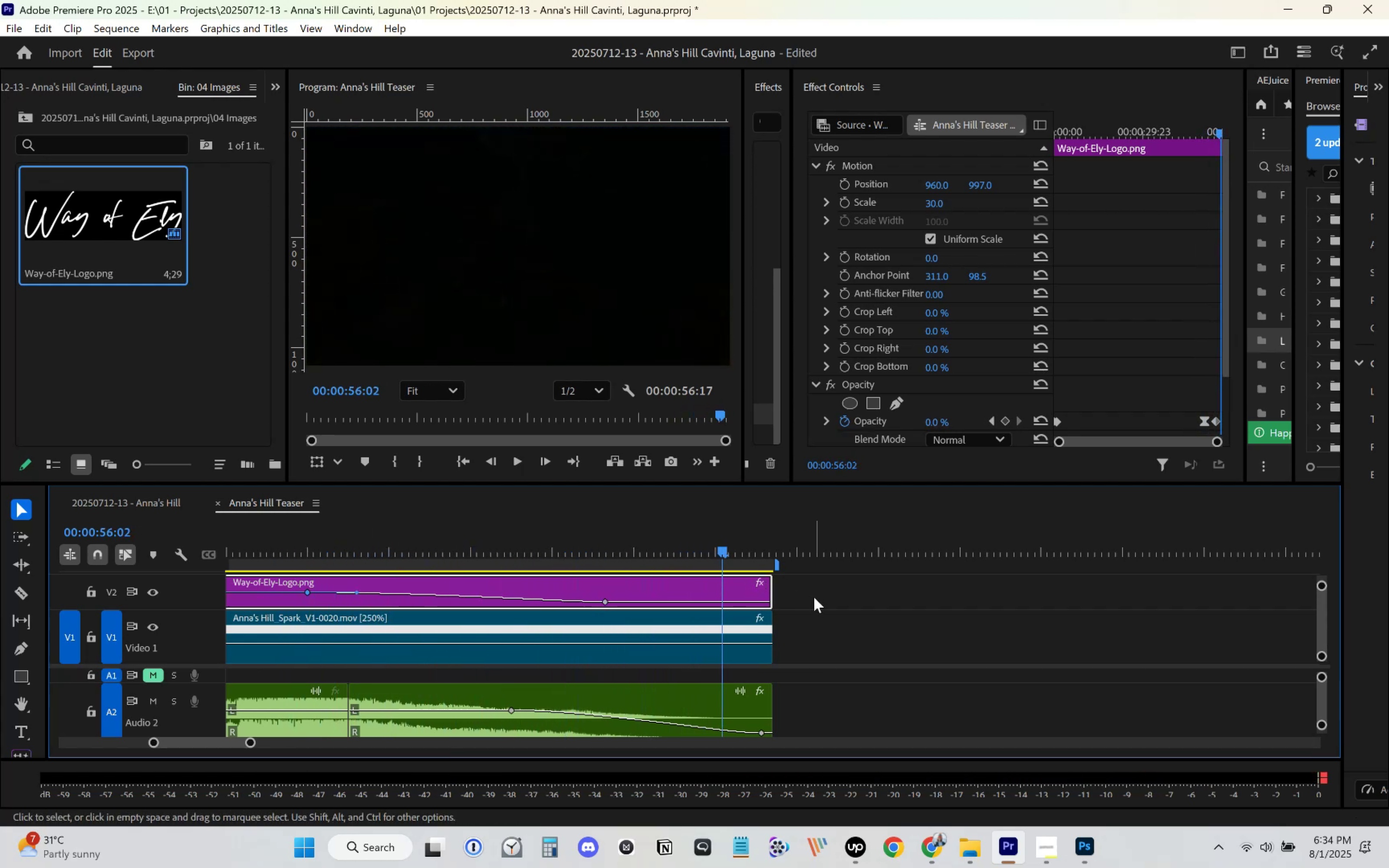 
key(Control+S)
 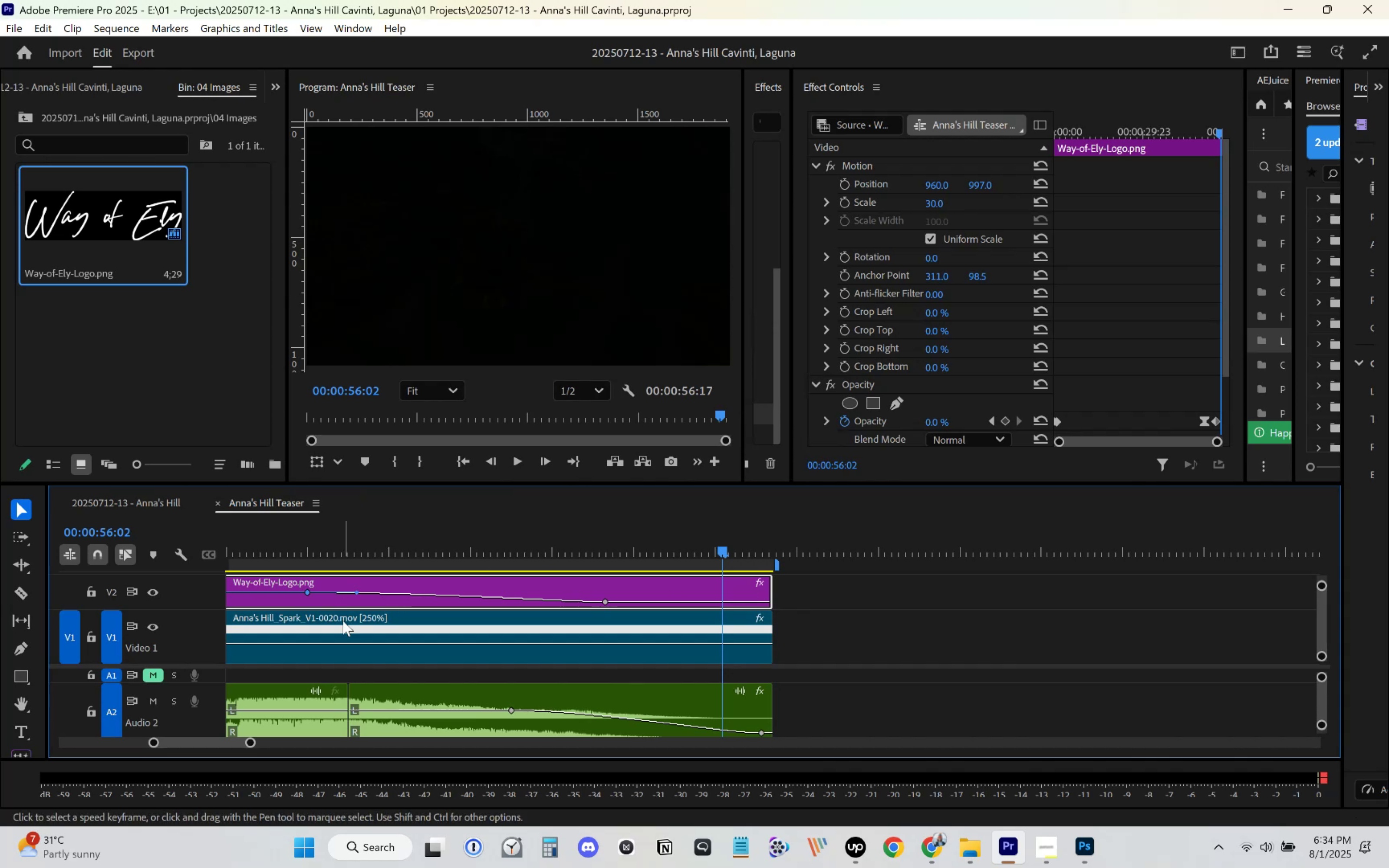 
left_click_drag(start_coordinate=[256, 743], to_coordinate=[377, 730])
 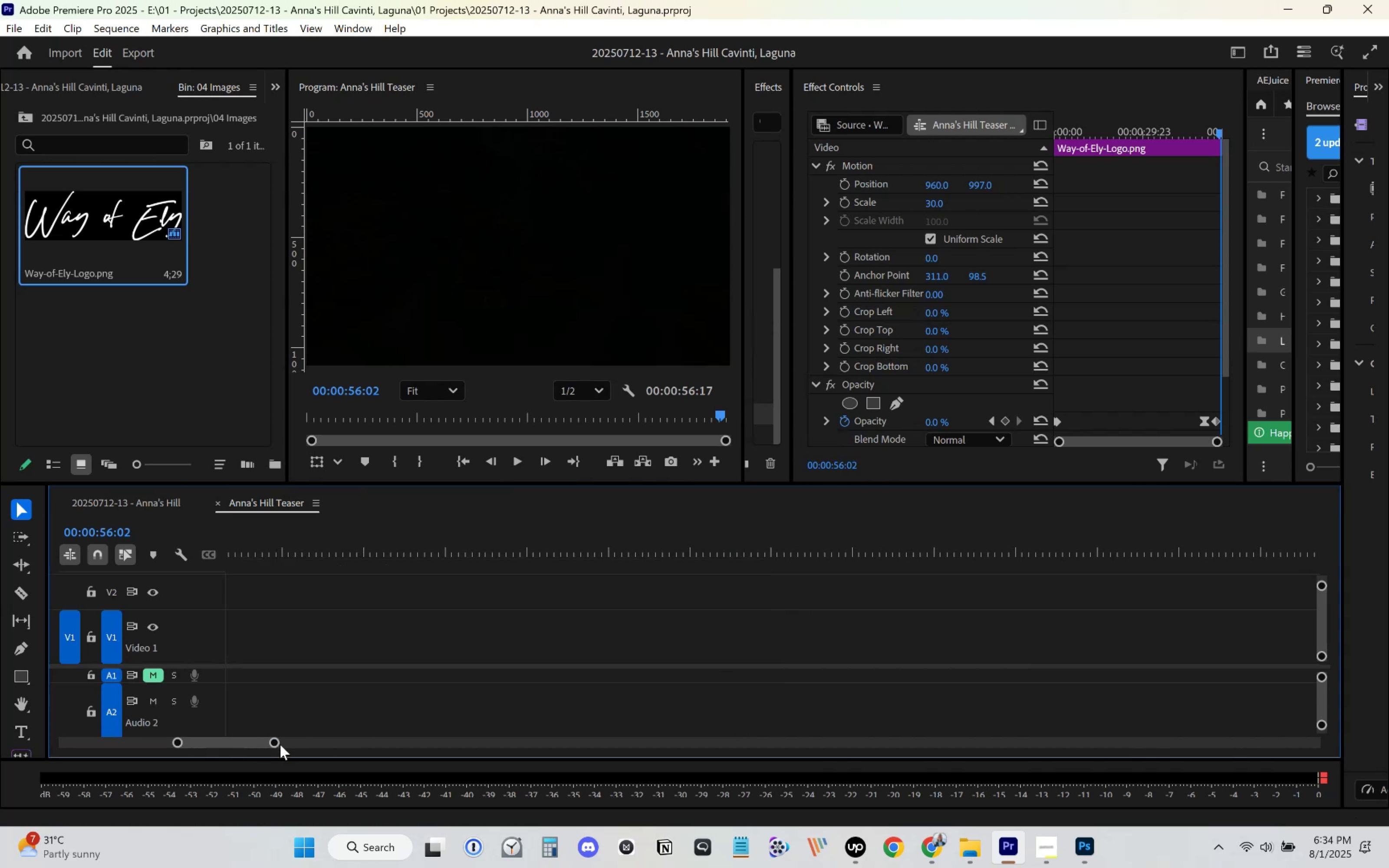 
left_click_drag(start_coordinate=[246, 742], to_coordinate=[82, 744])
 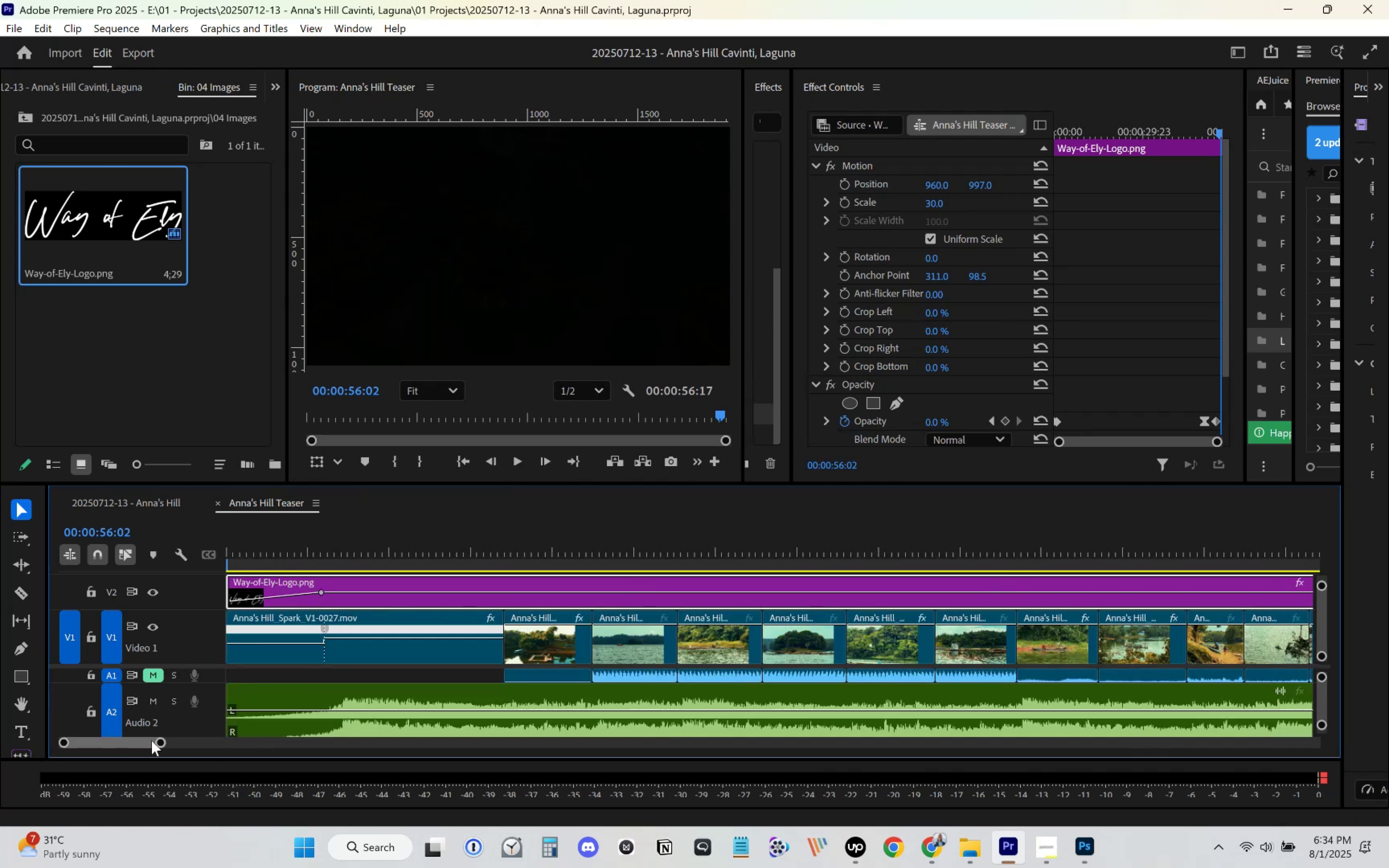 
left_click_drag(start_coordinate=[158, 740], to_coordinate=[540, 725])
 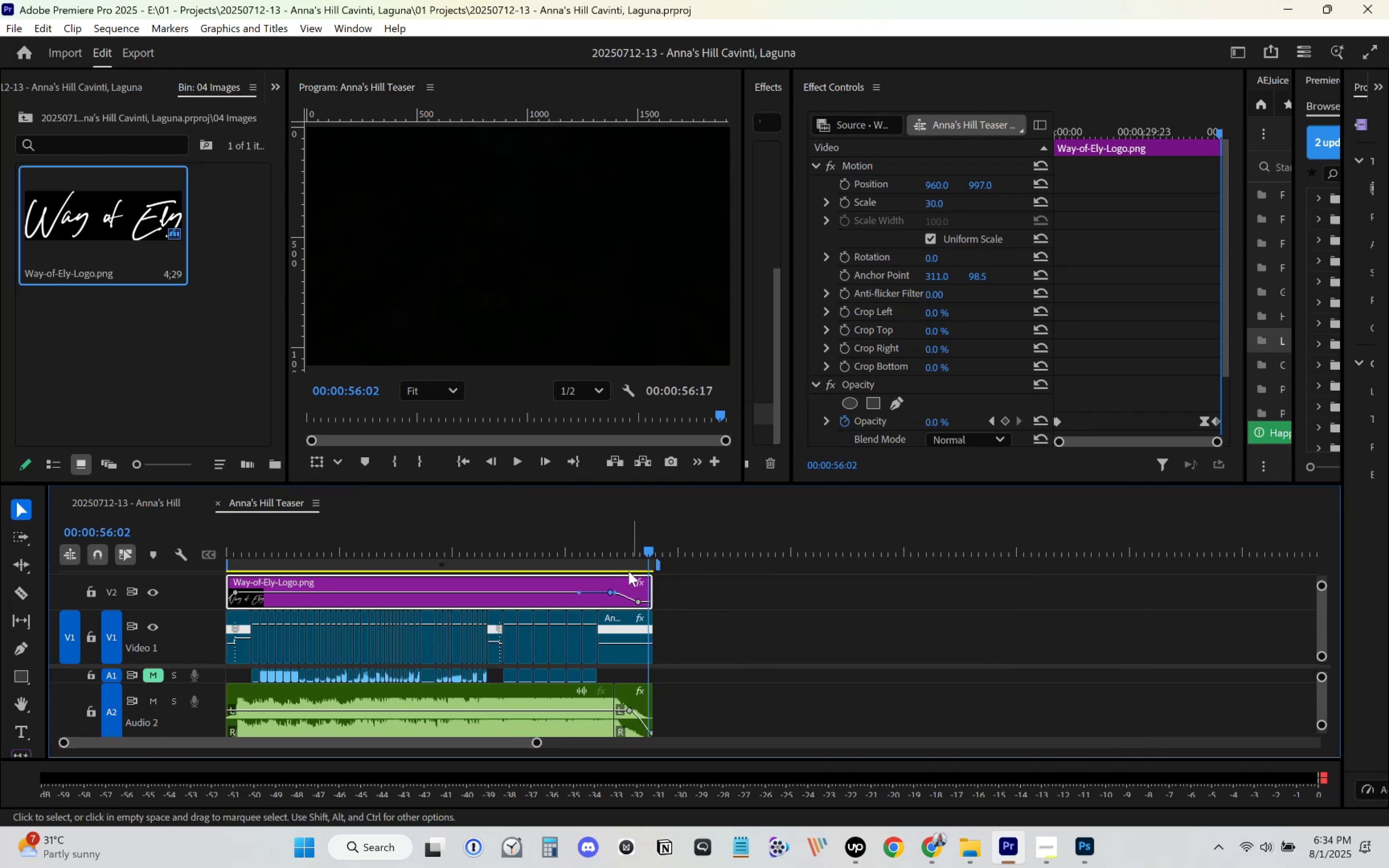 
left_click_drag(start_coordinate=[520, 548], to_coordinate=[12, 572])
 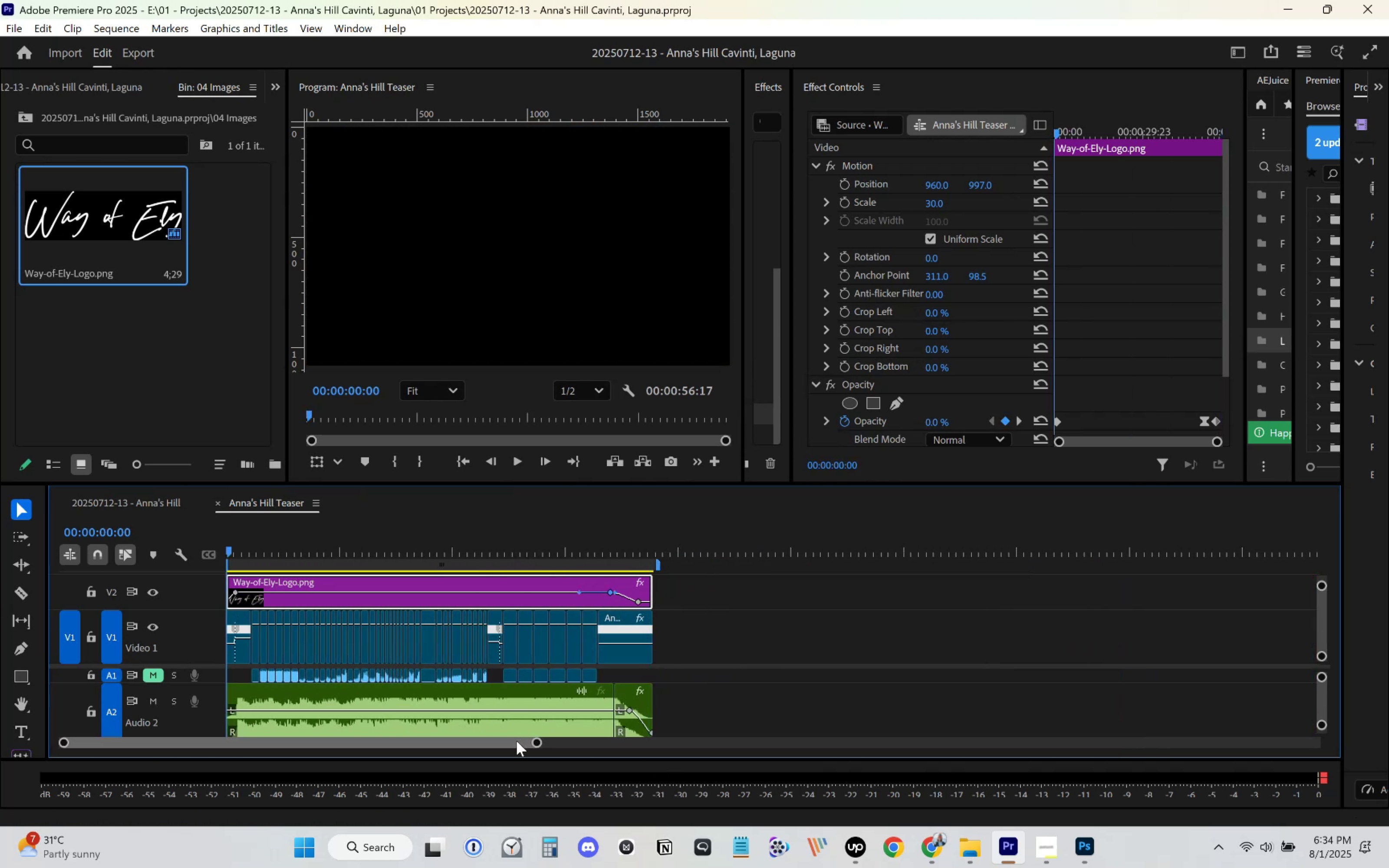 
left_click_drag(start_coordinate=[538, 745], to_coordinate=[430, 744])
 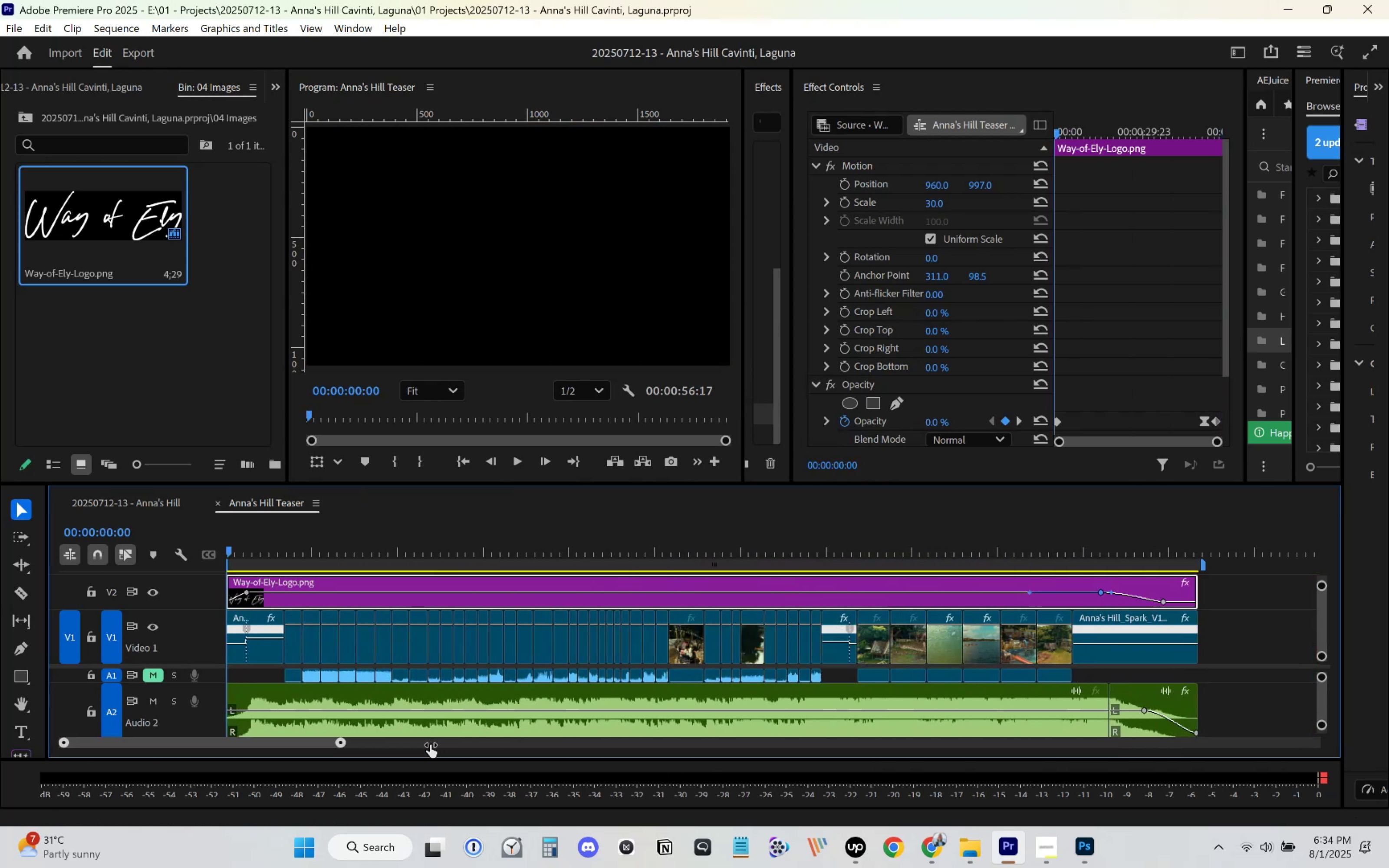 
key(Control+ControlLeft)
 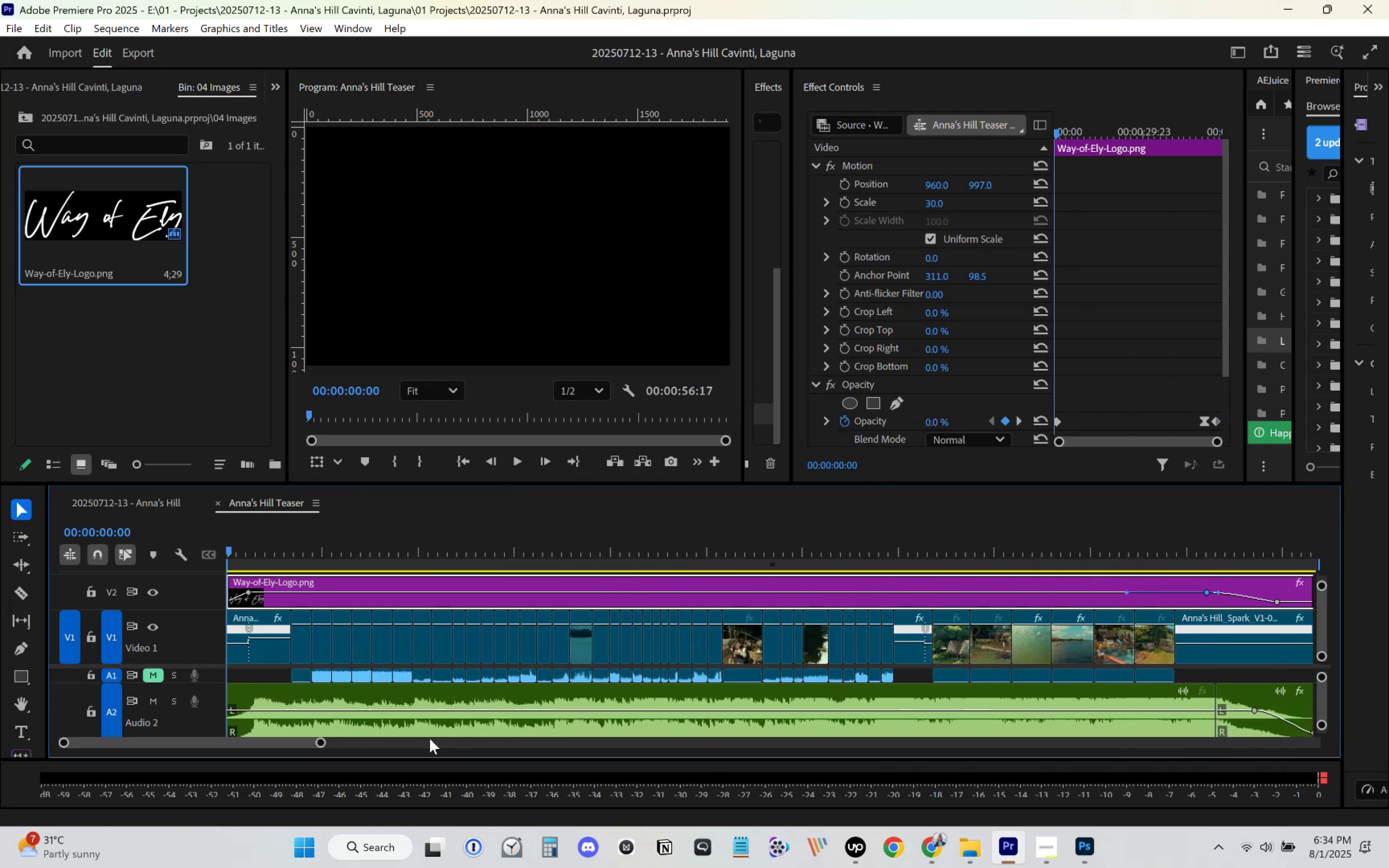 
key(Control+S)
 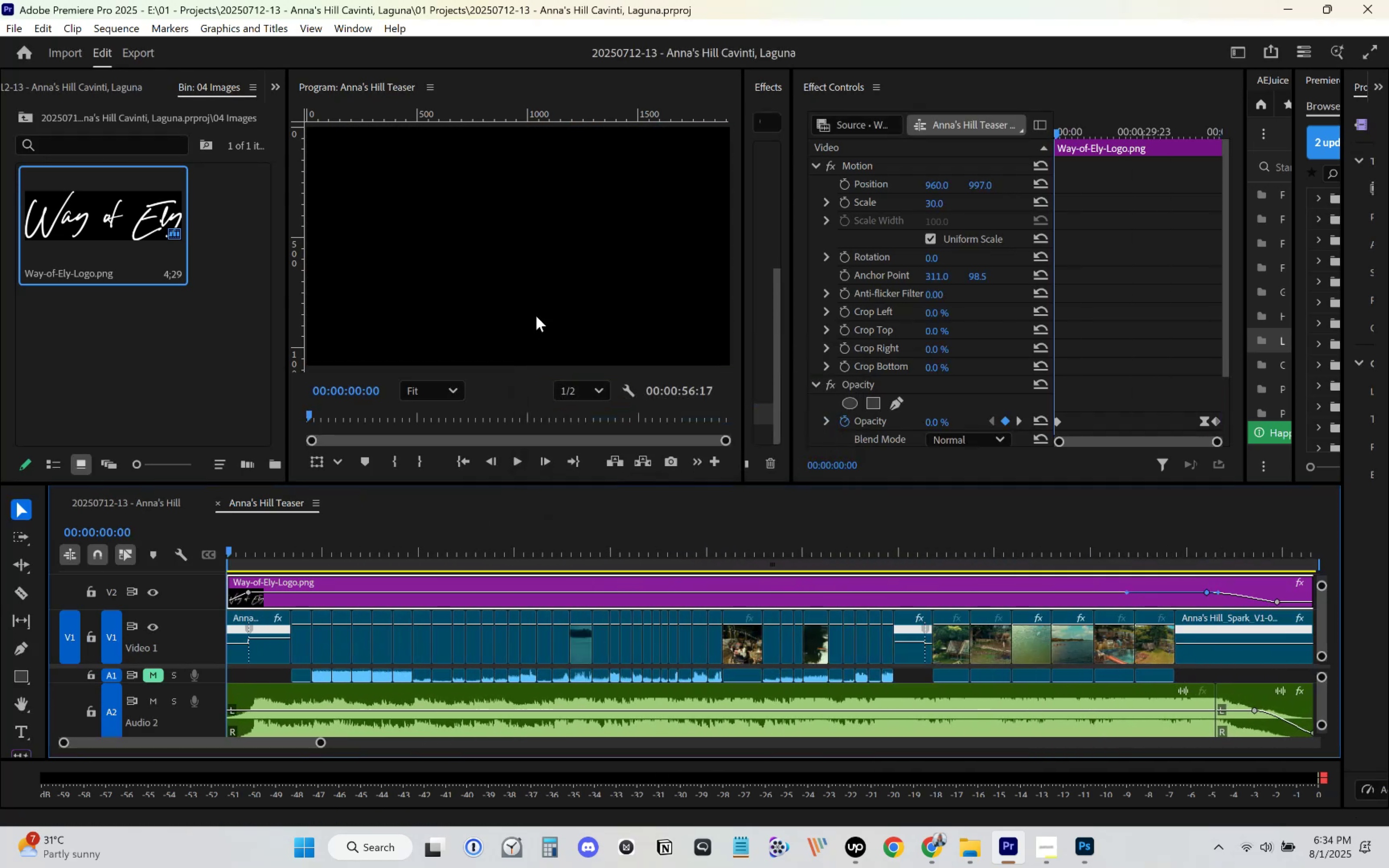 
left_click([537, 313])
 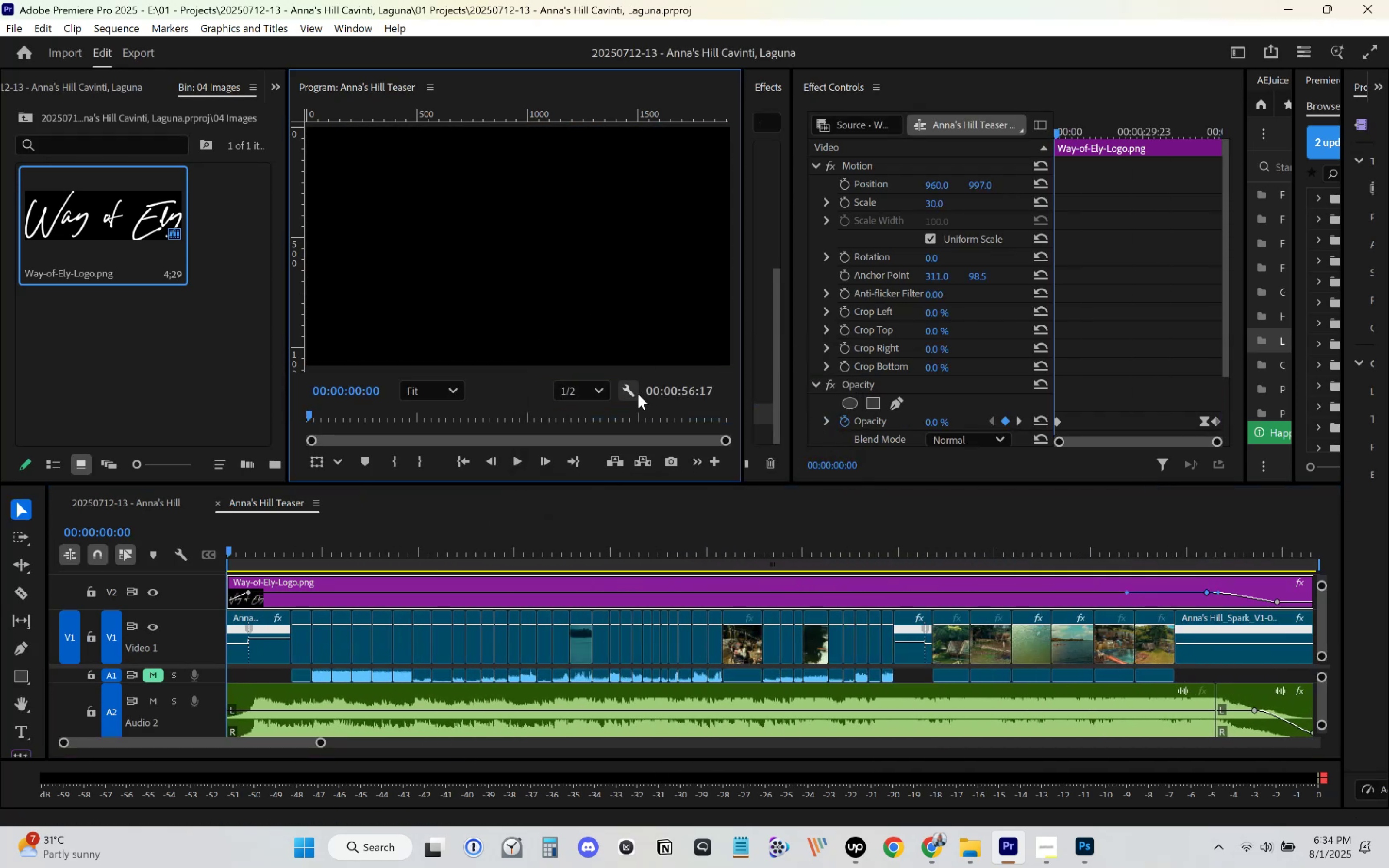 
left_click([587, 295])
 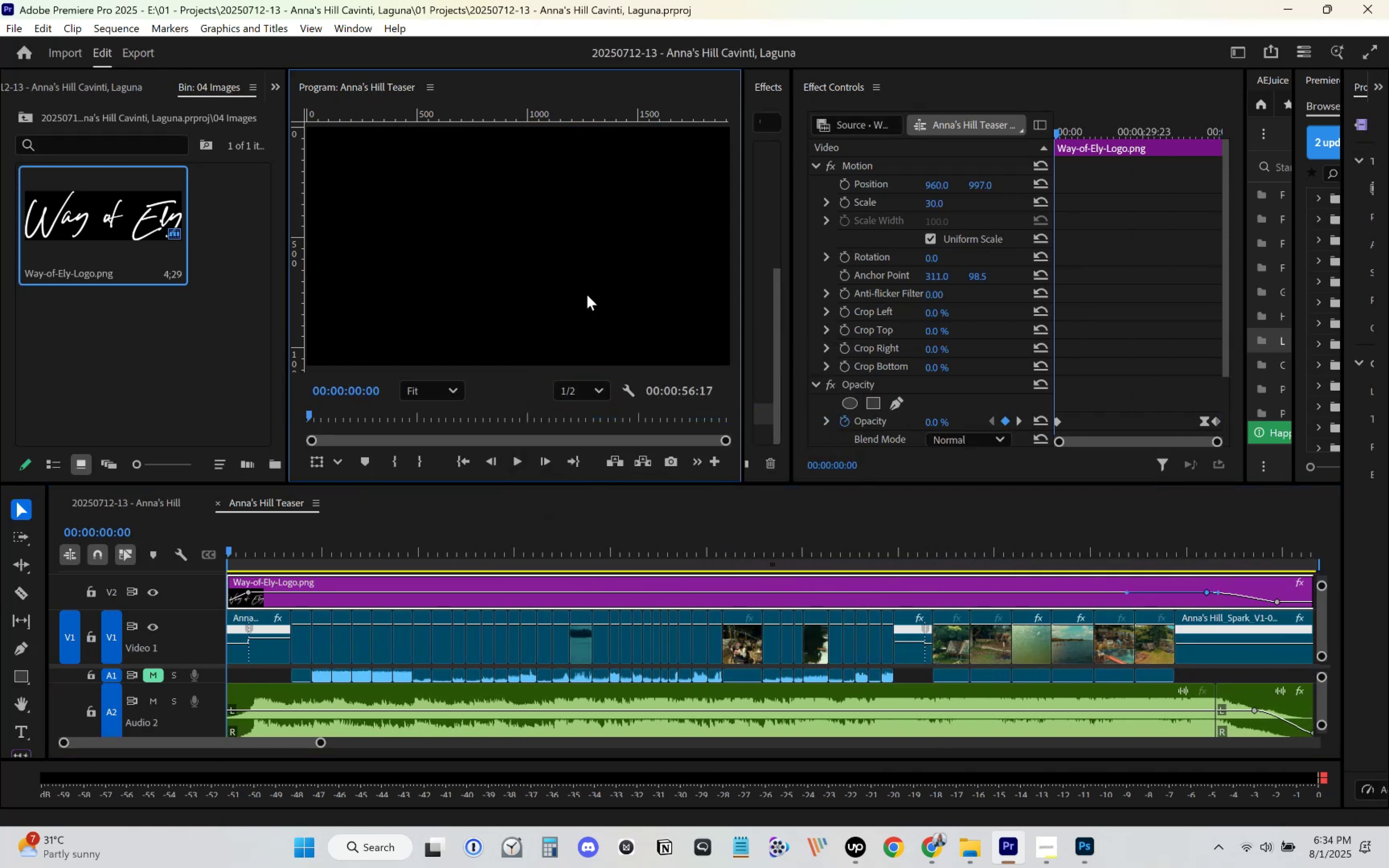 
key(Backquote)
 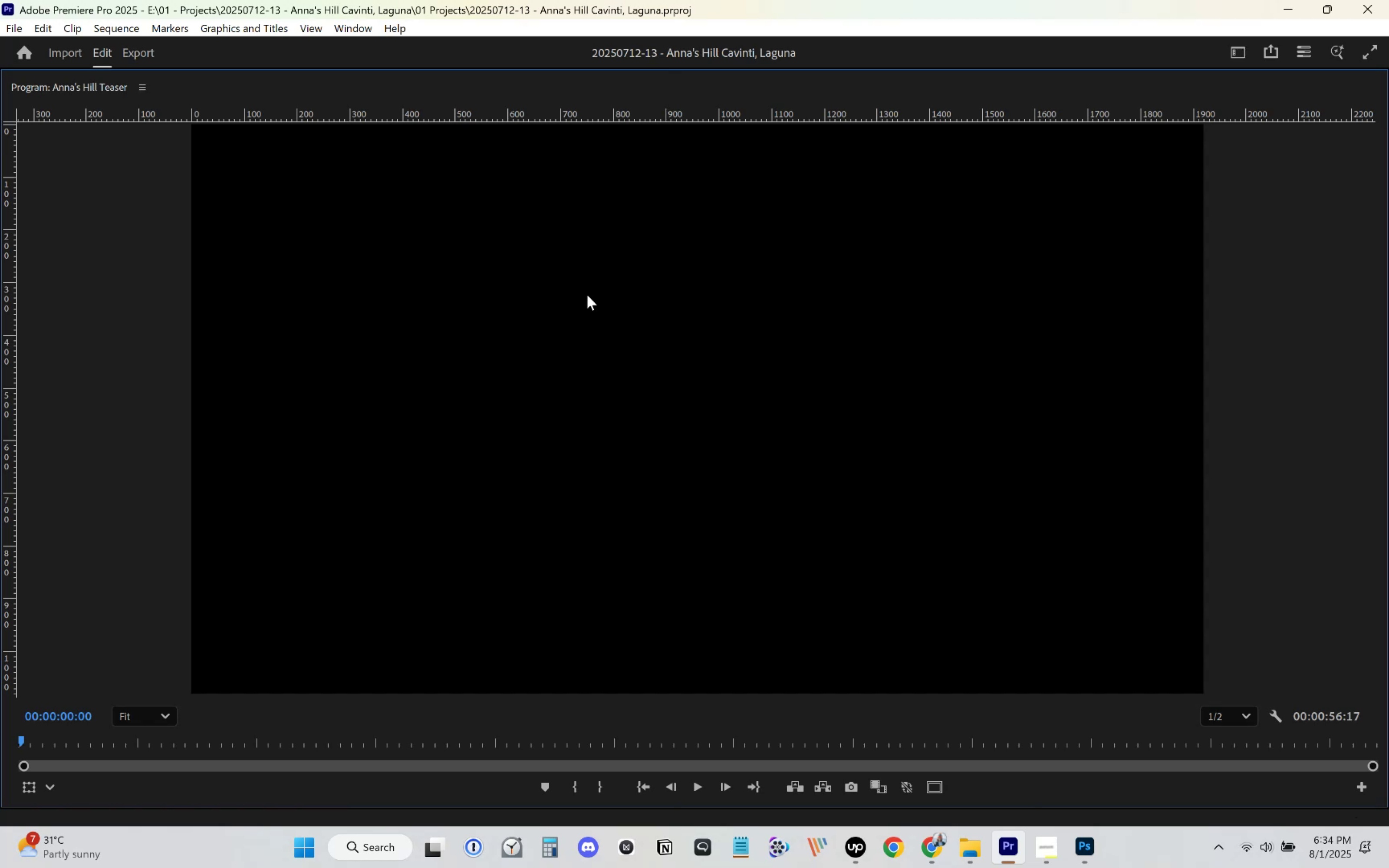 
key(Space)
 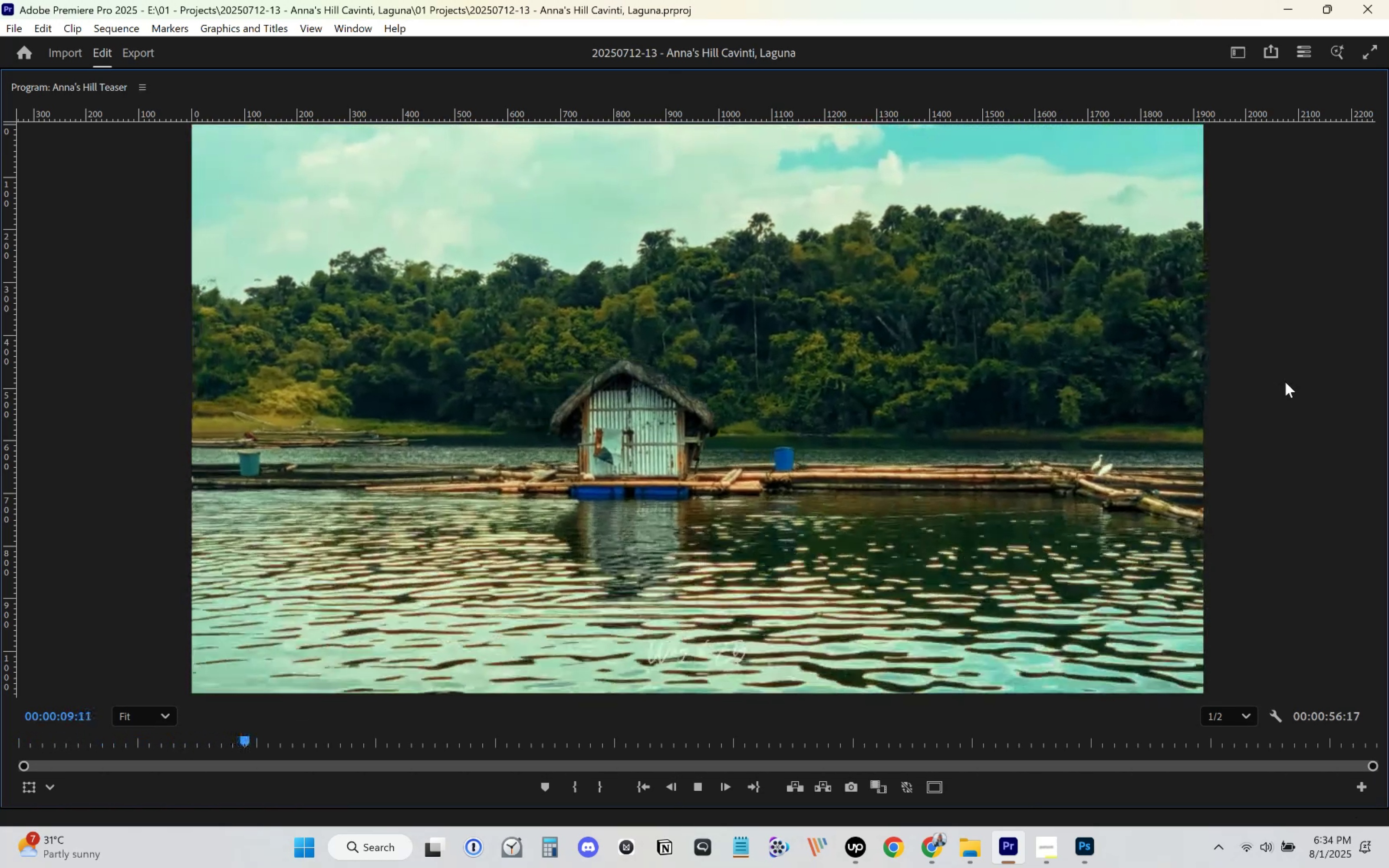 
wait(14.71)
 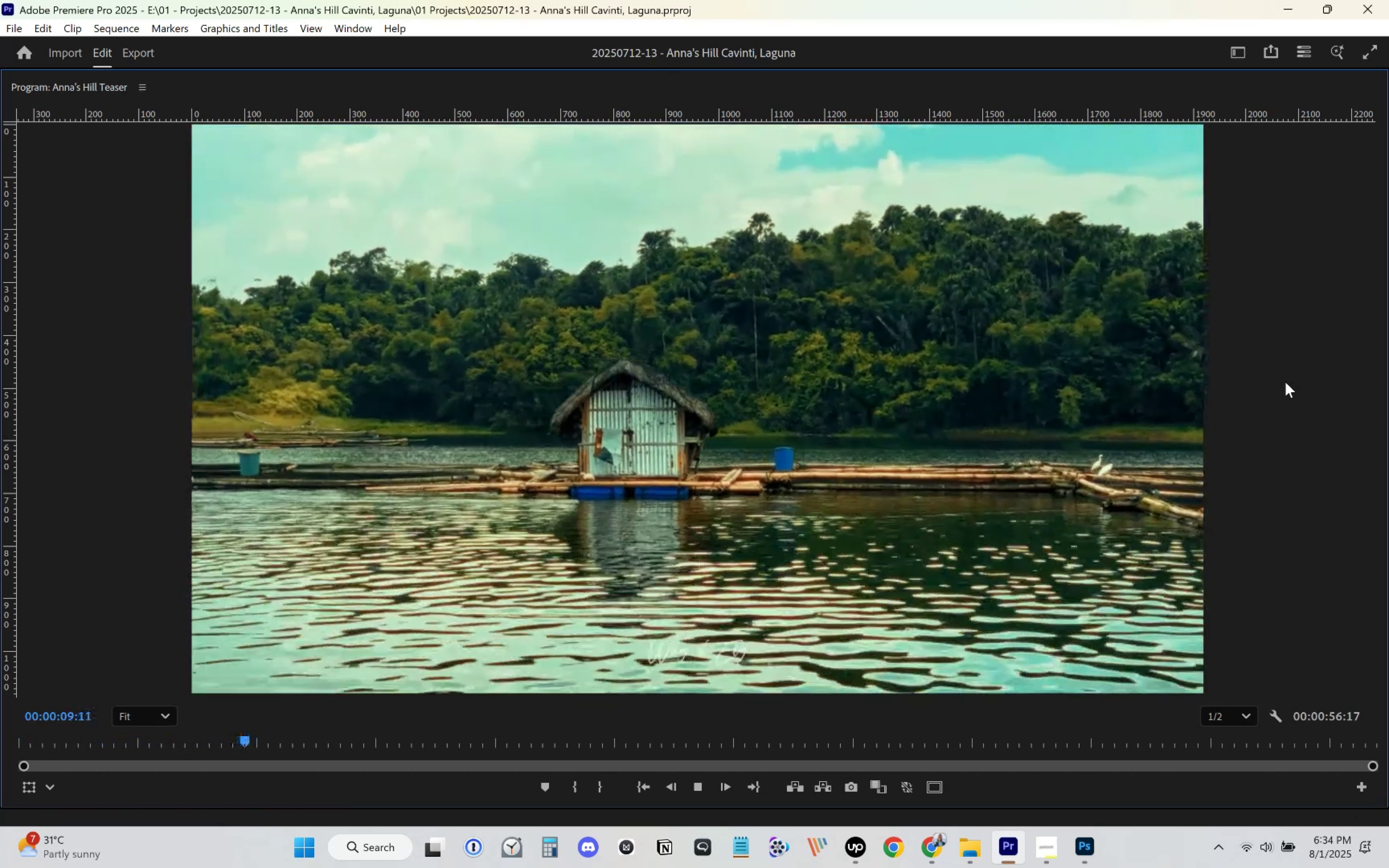 
left_click([517, 556])
 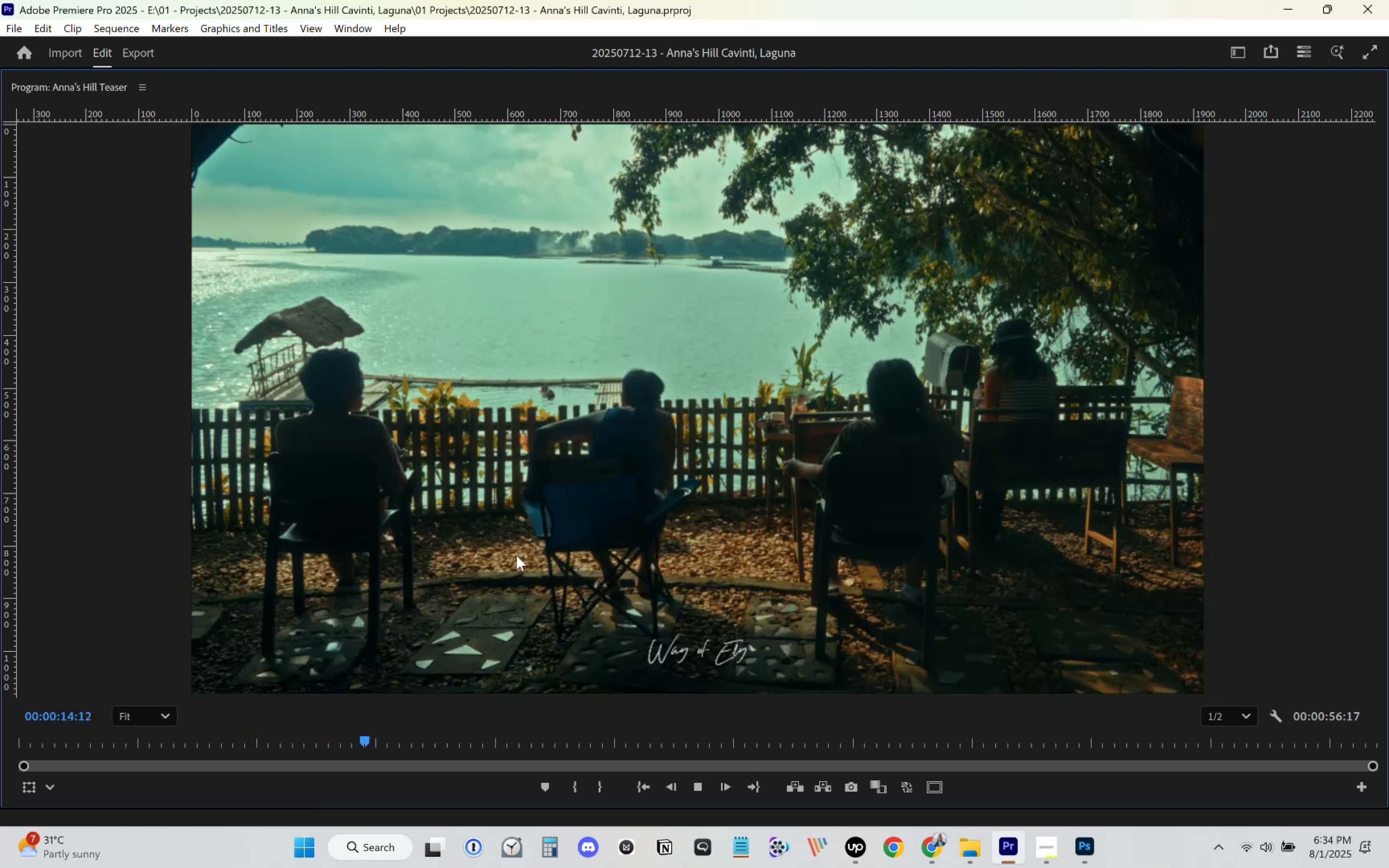 
key(Tab)
 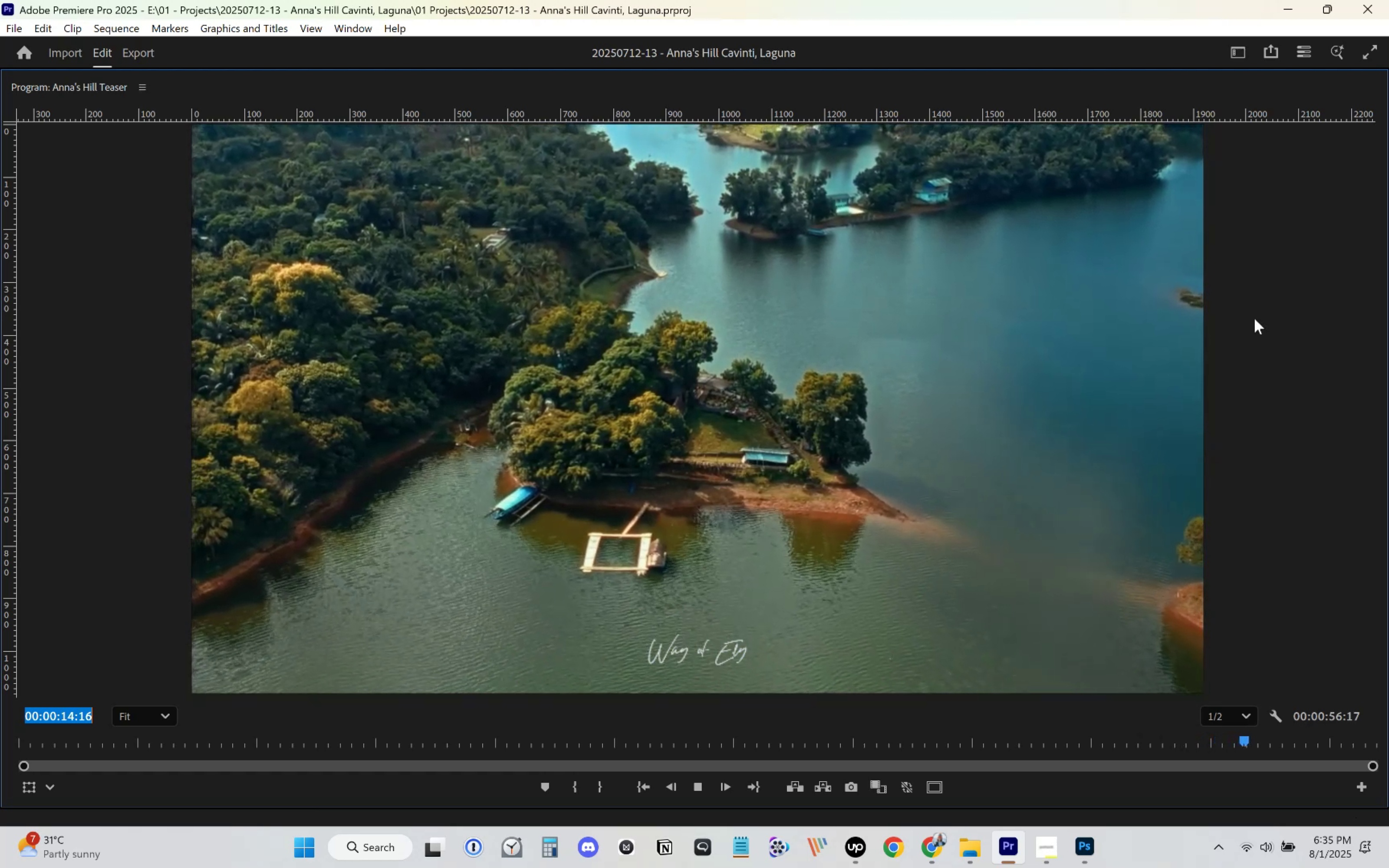 
wait(41.85)
 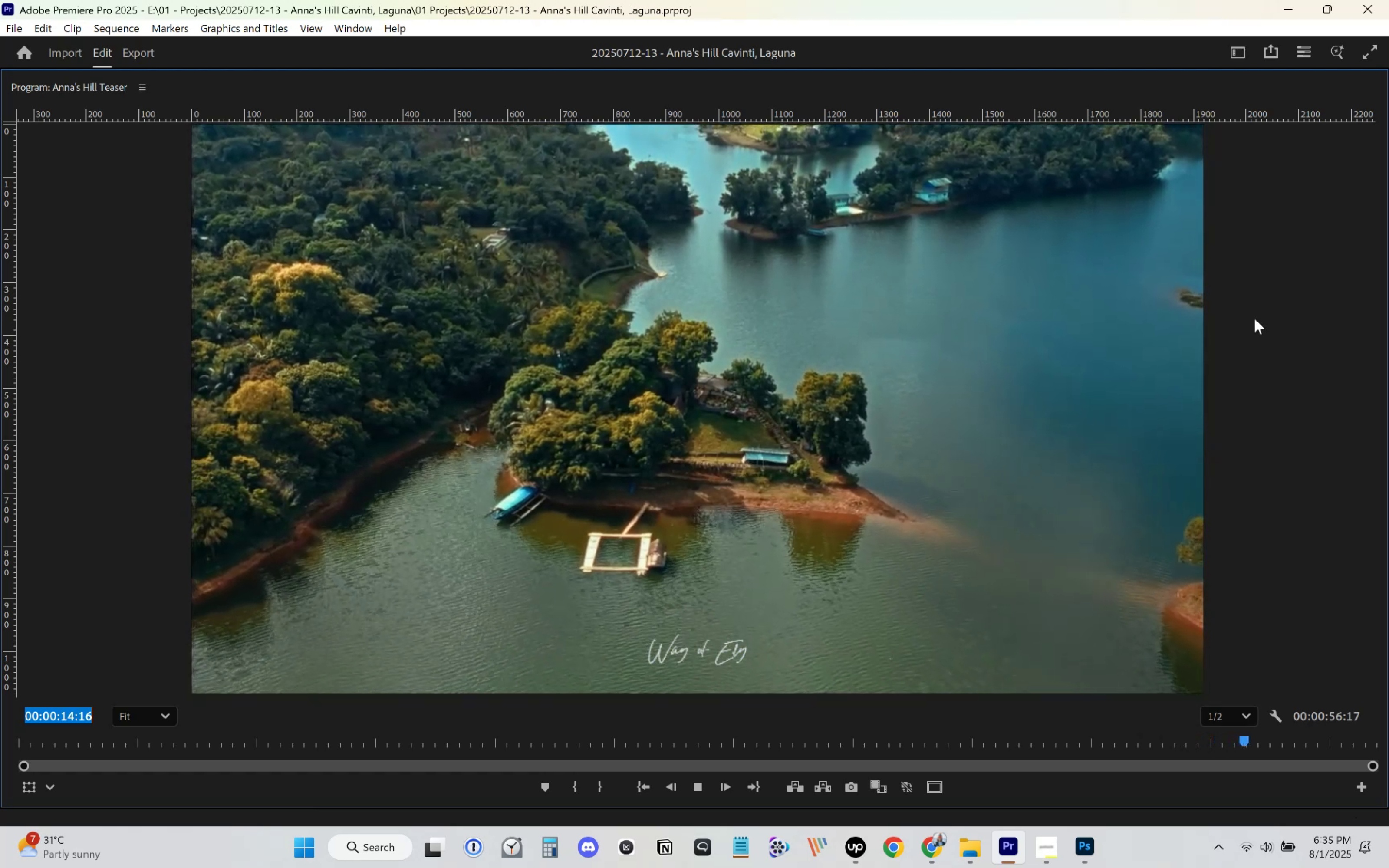 
left_click([832, 361])
 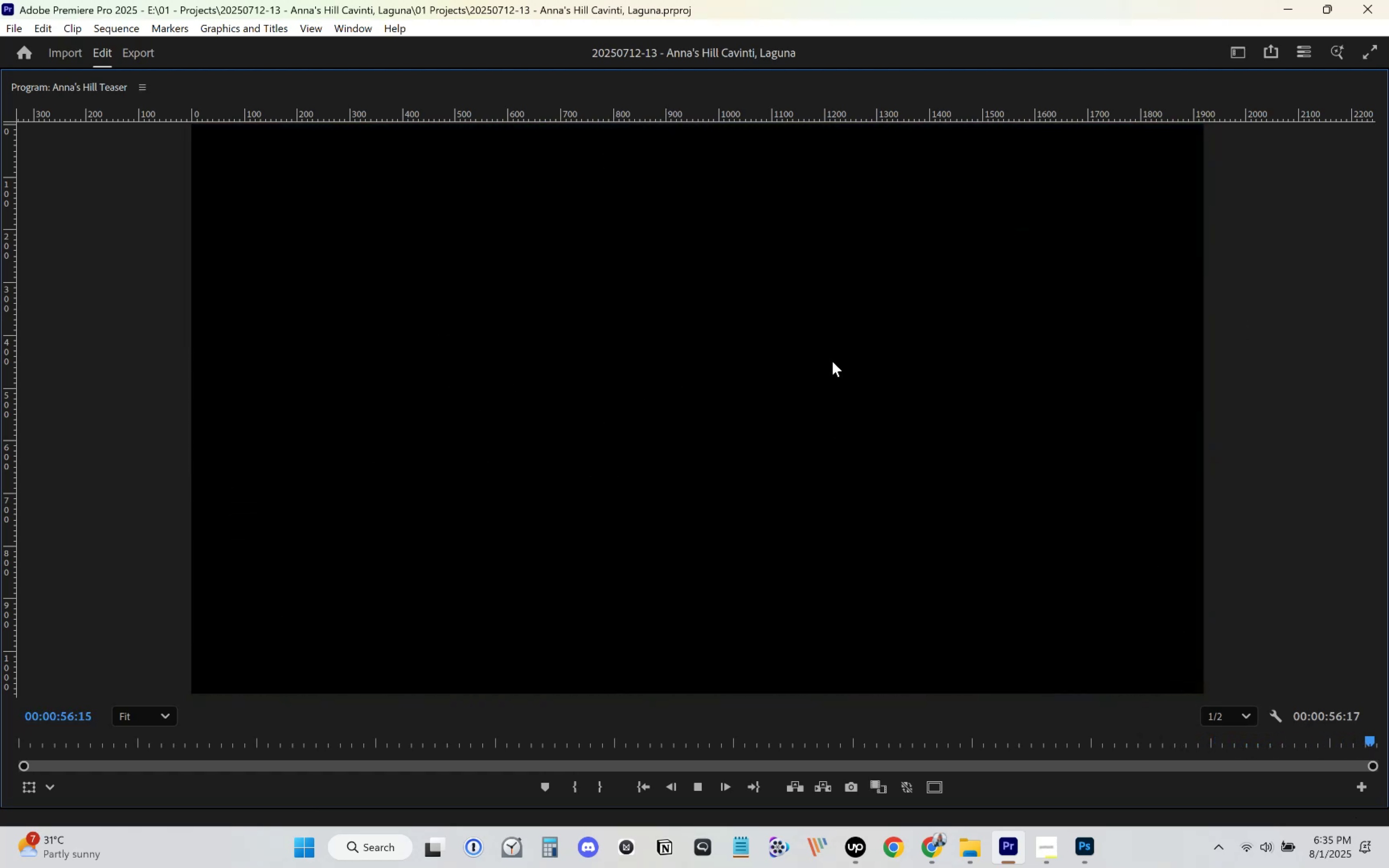 
key(Backquote)
 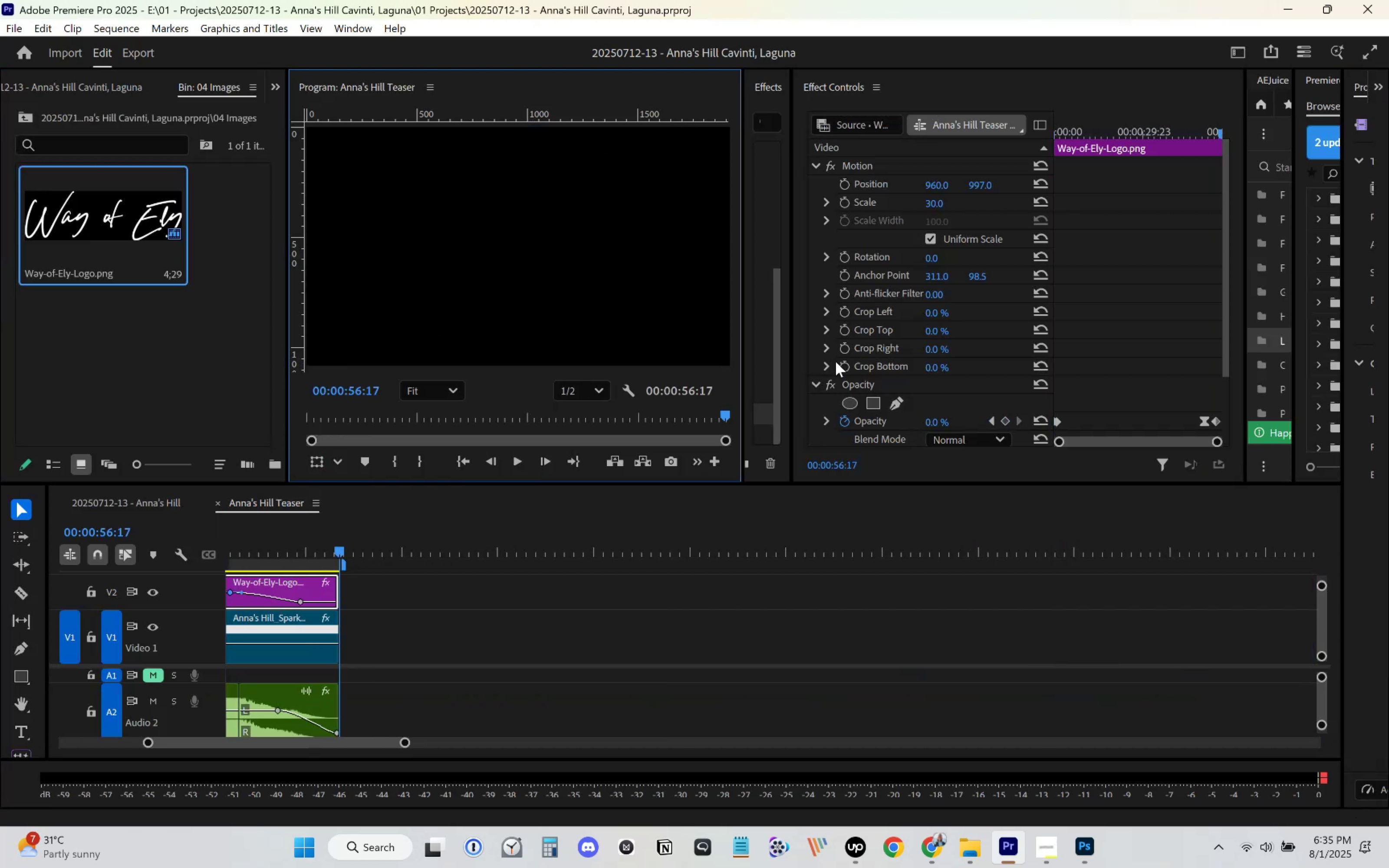 
key(Control+S)
 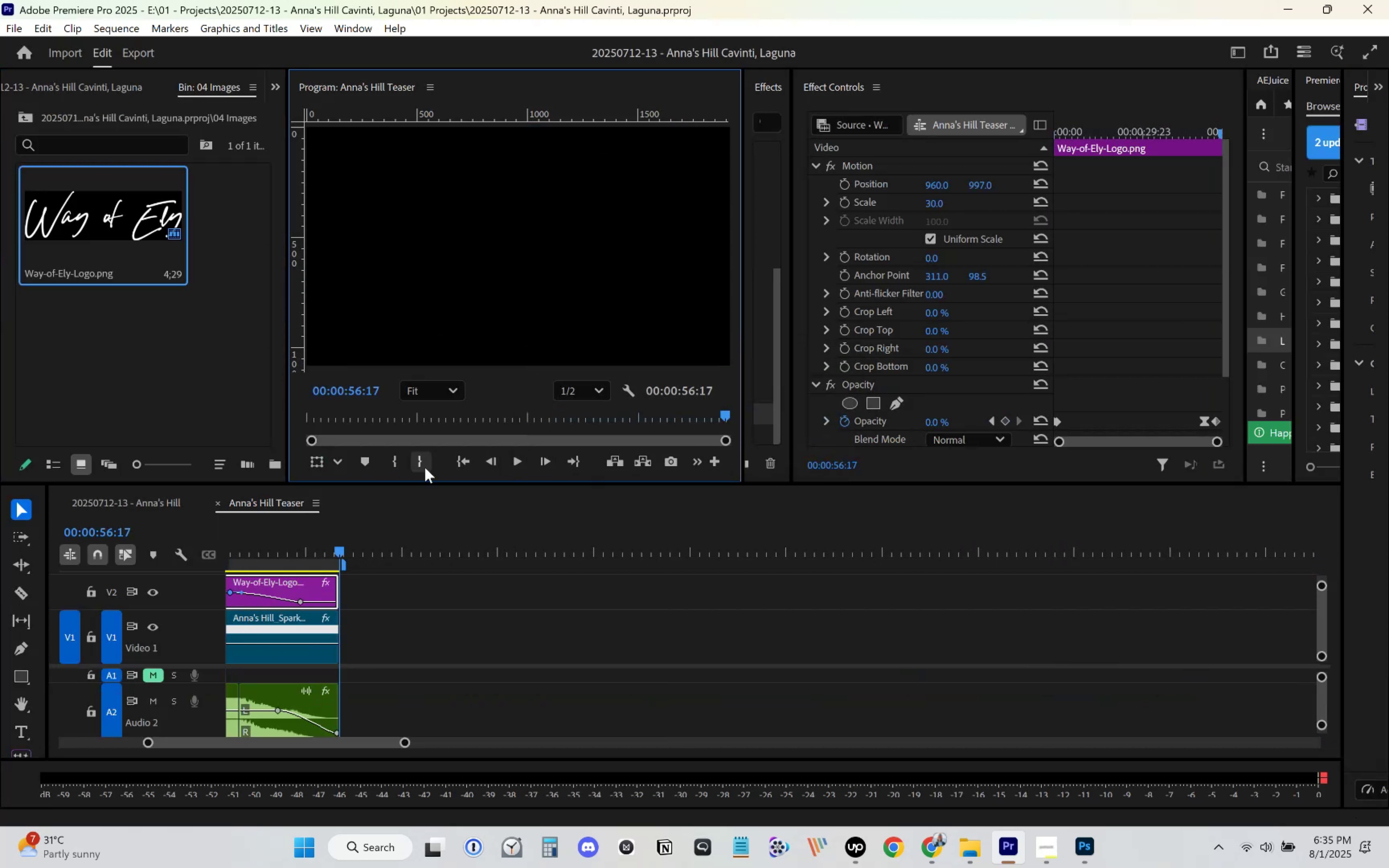 
left_click([458, 457])
 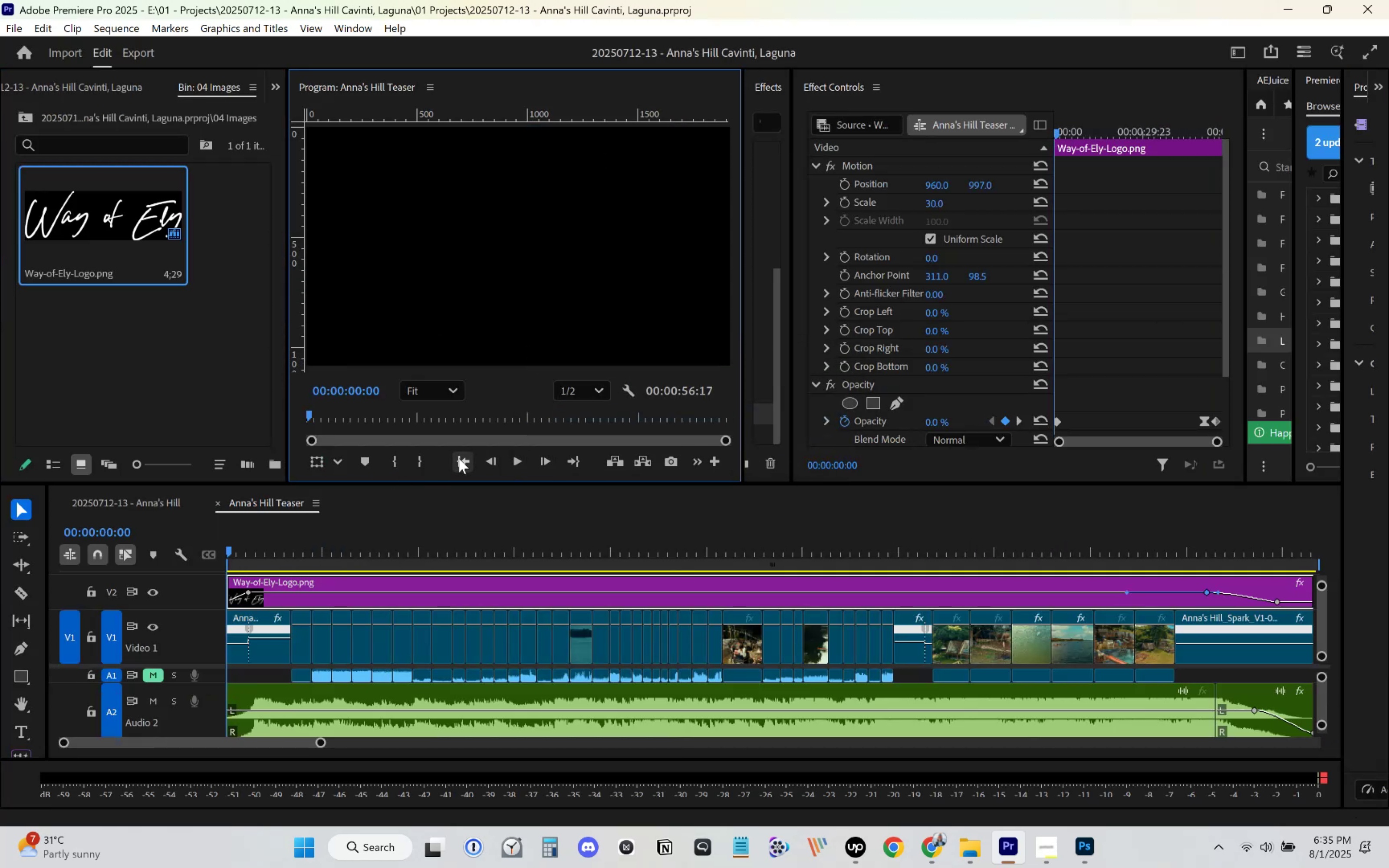 
key(Control+S)
 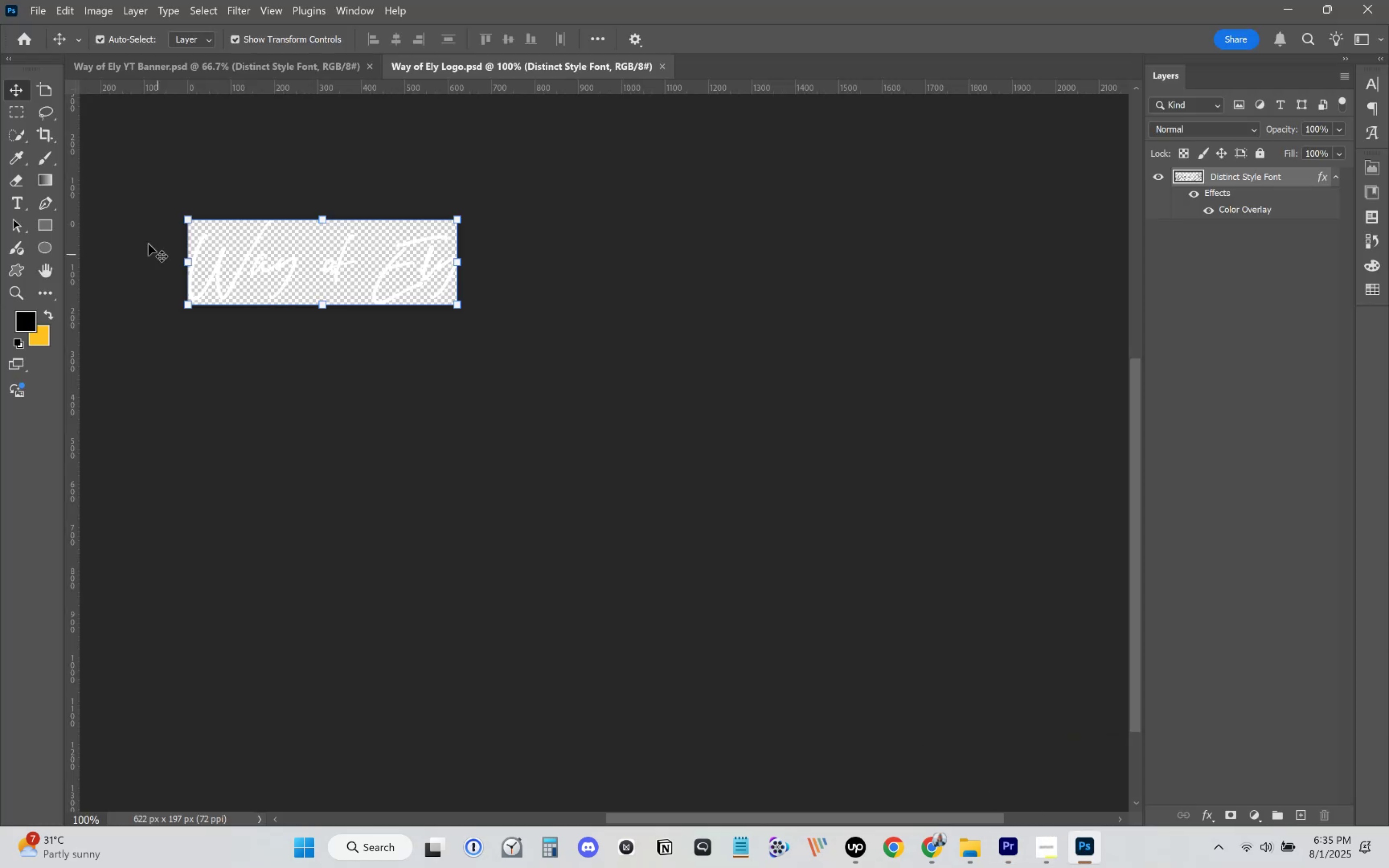 
left_click([968, 858])
 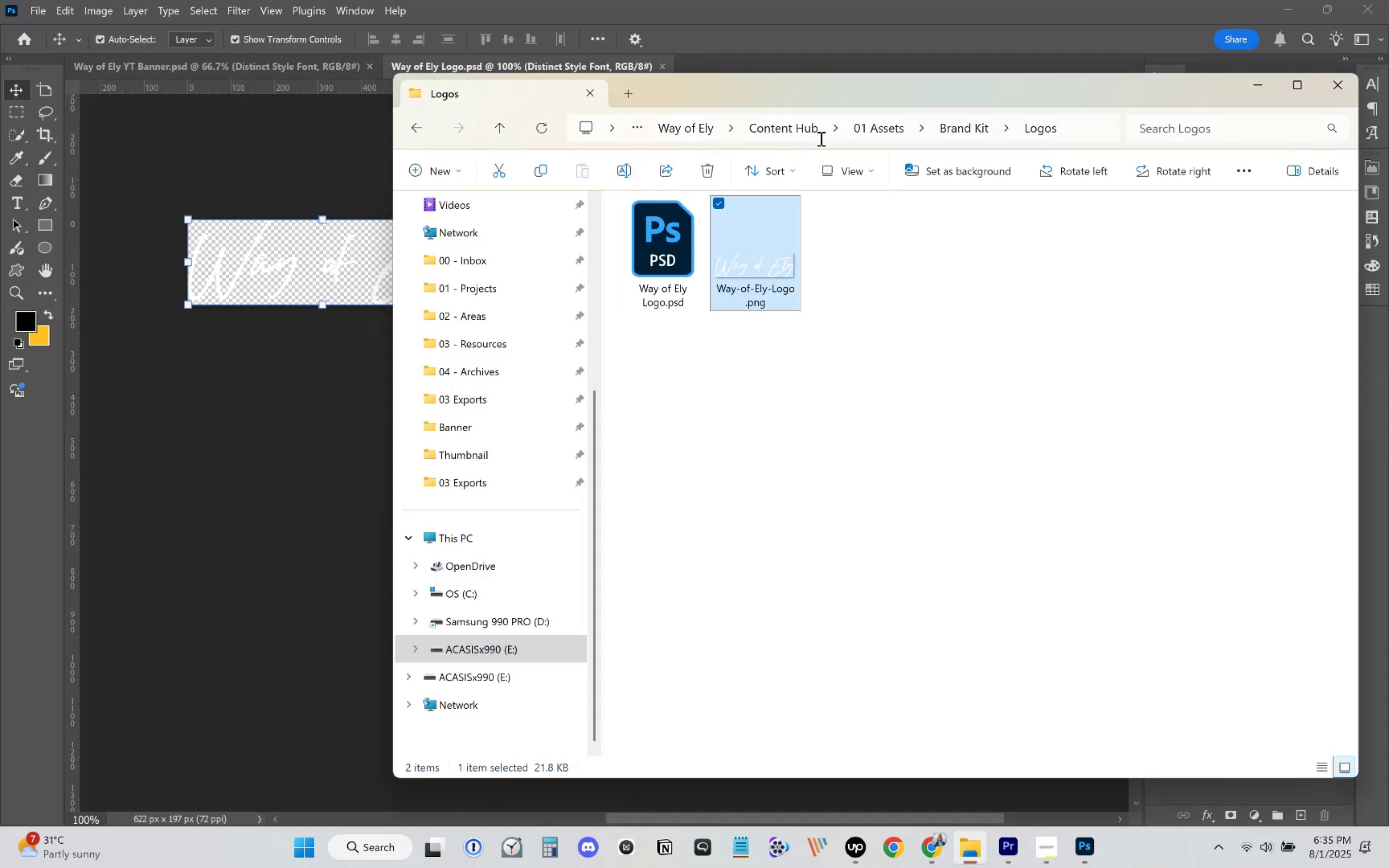 
left_click([683, 129])
 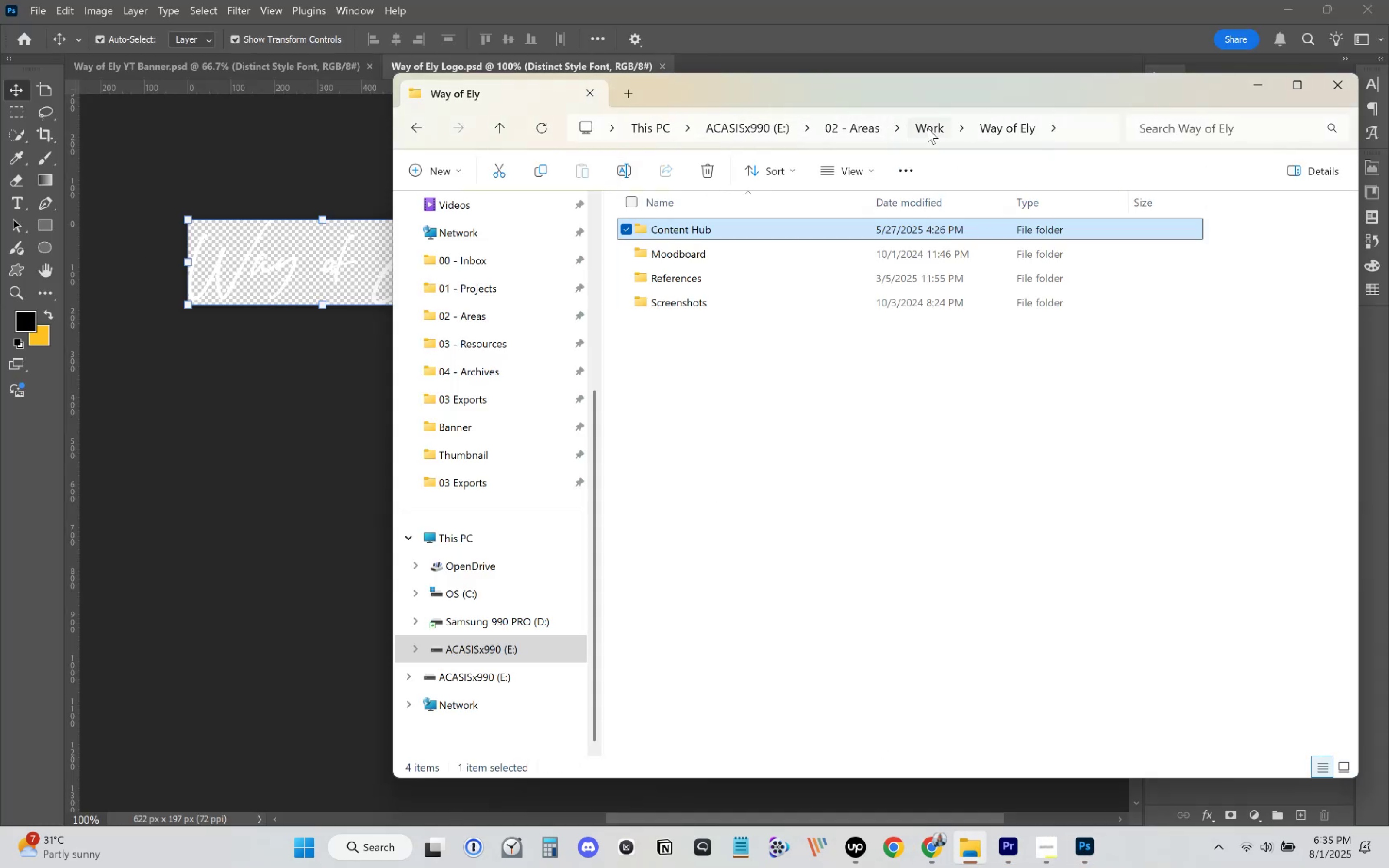 
left_click([928, 128])
 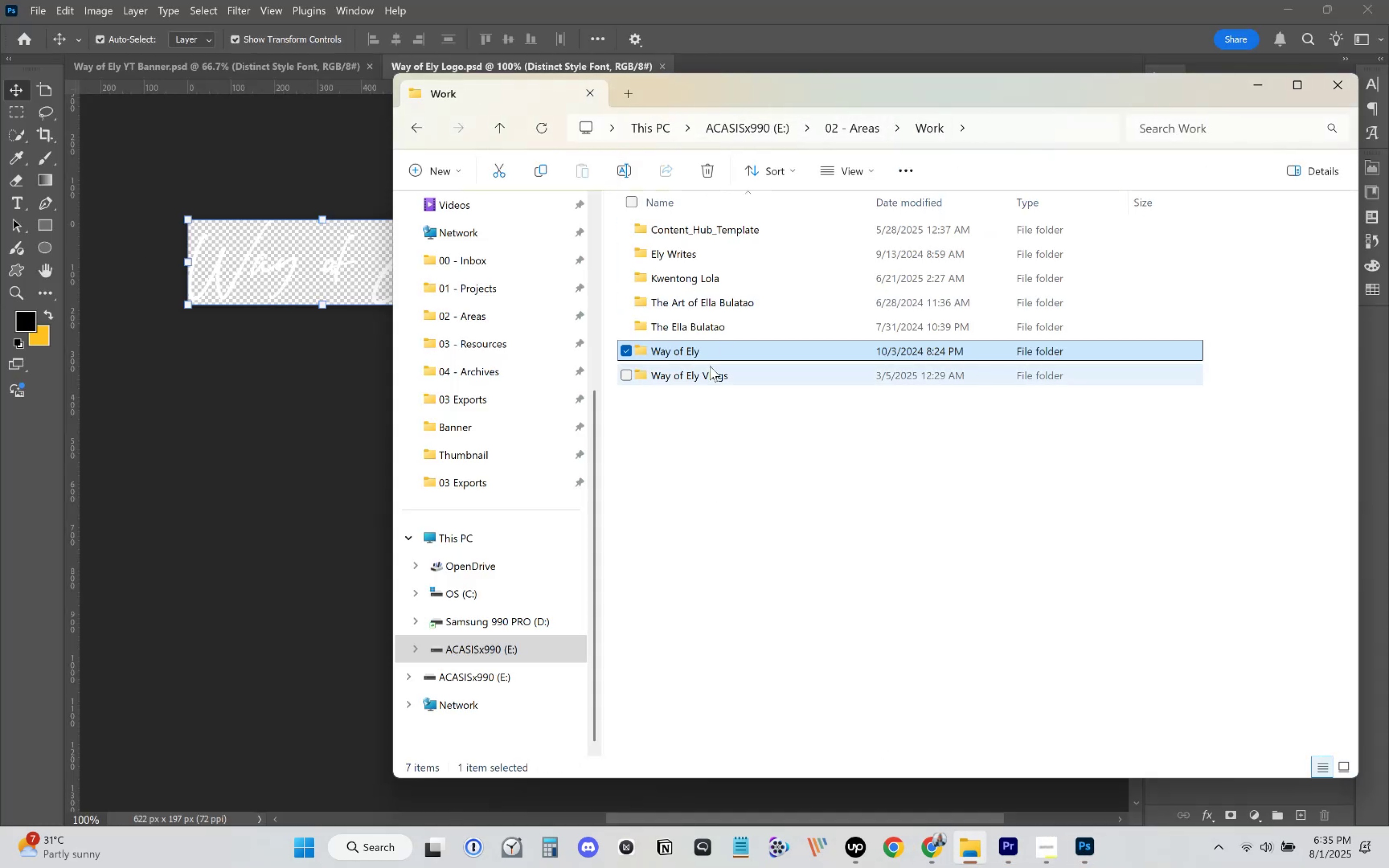 
double_click([710, 366])
 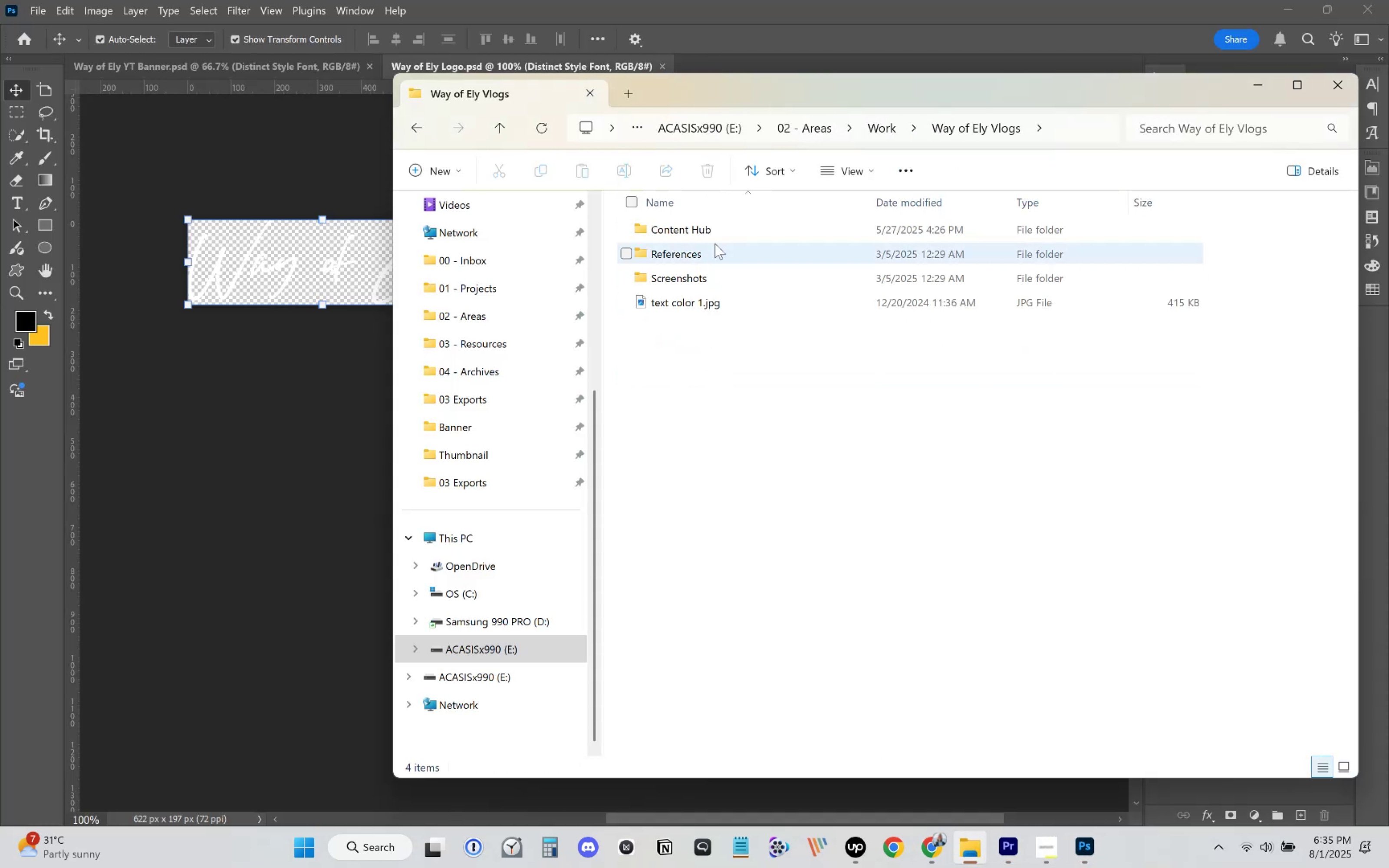 
double_click([719, 238])
 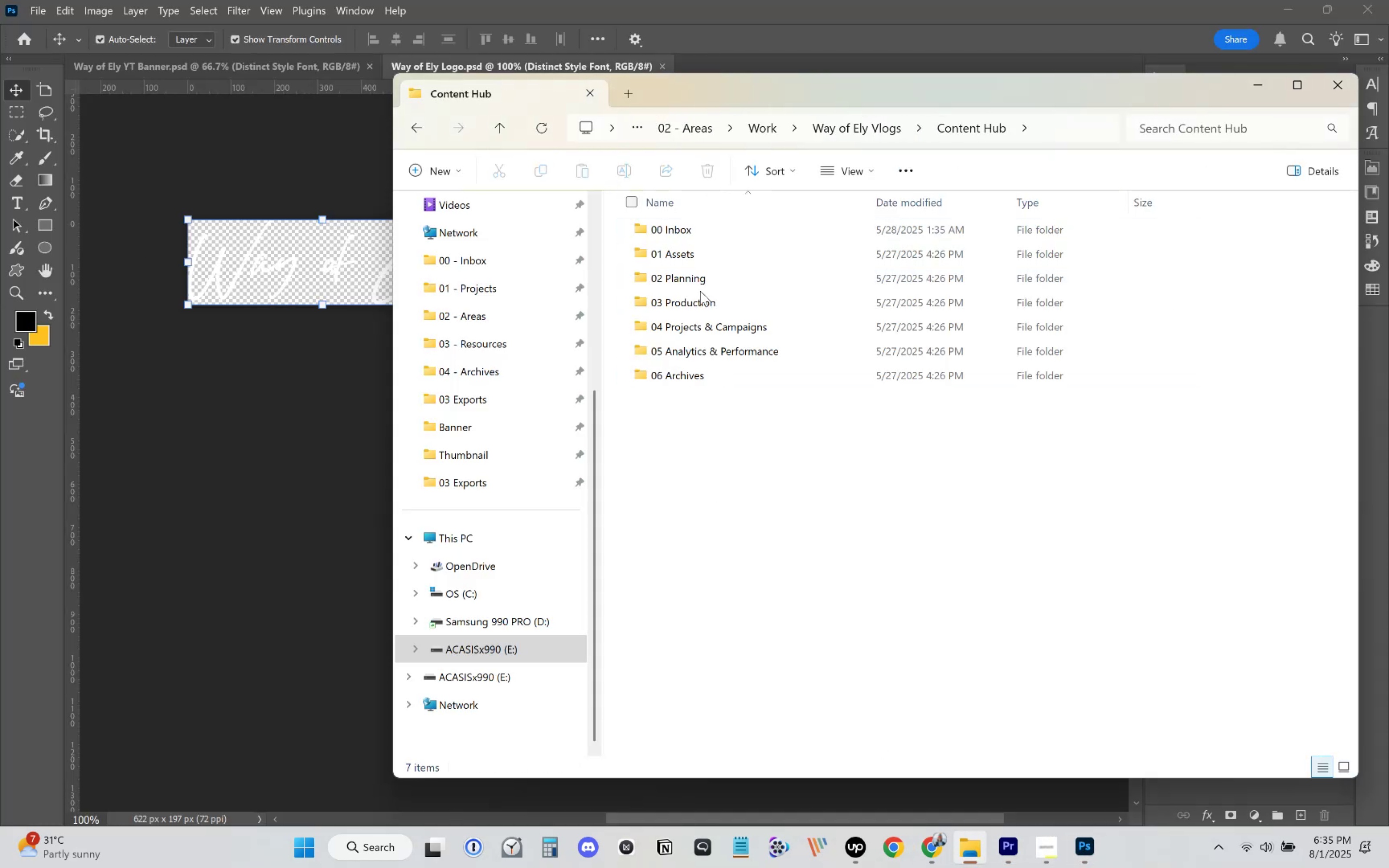 
double_click([698, 296])
 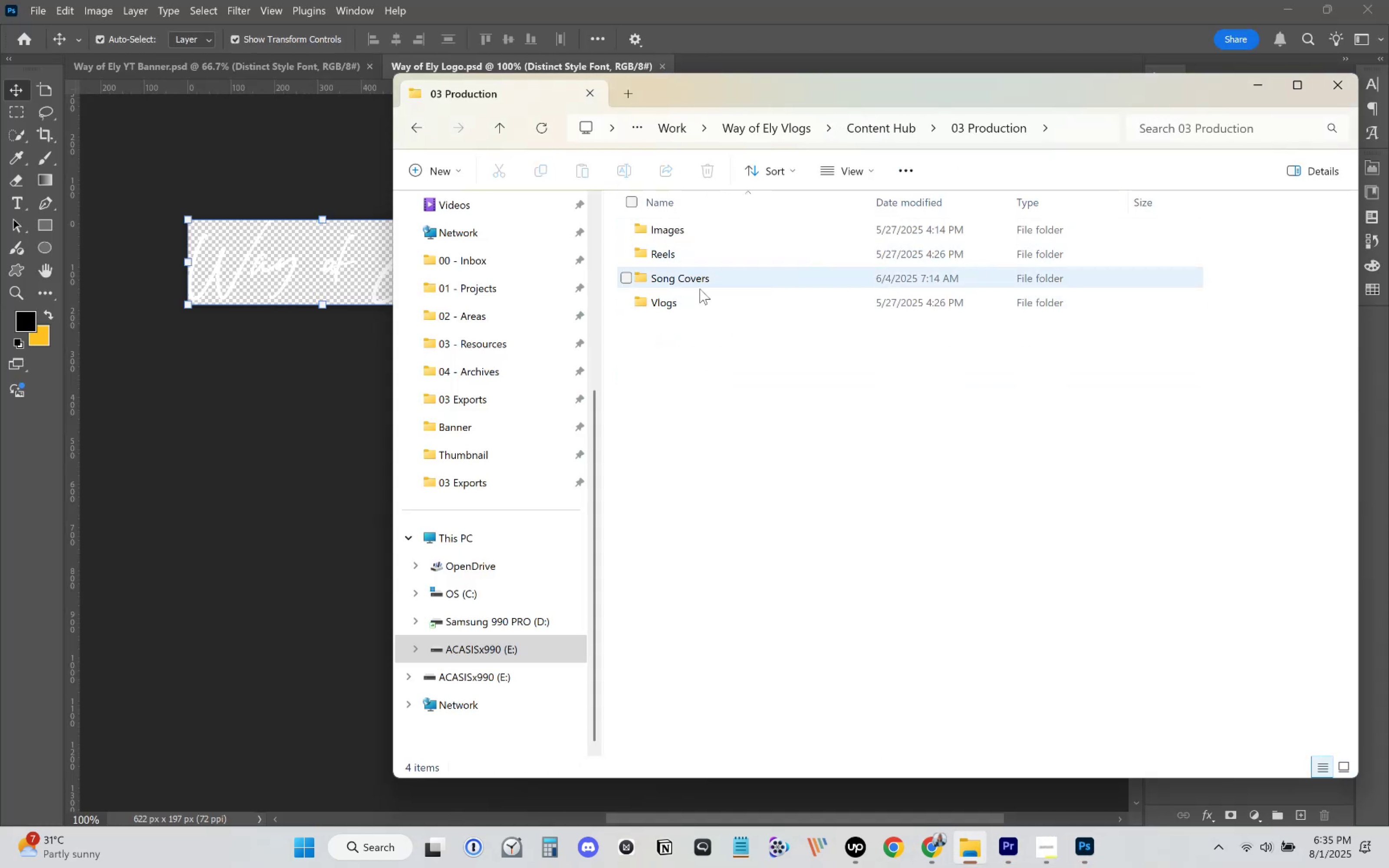 
double_click([696, 300])
 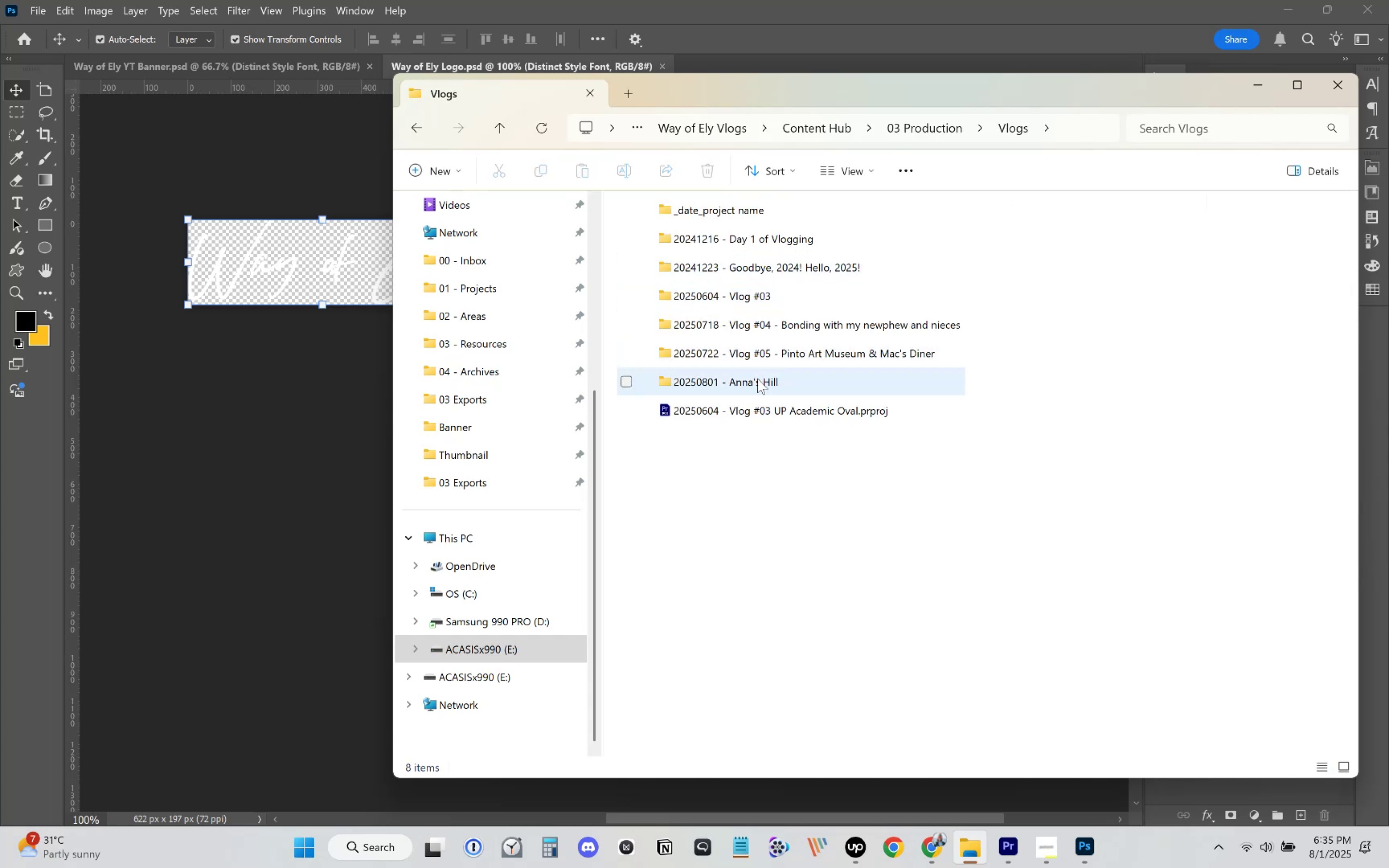 
double_click([760, 385])
 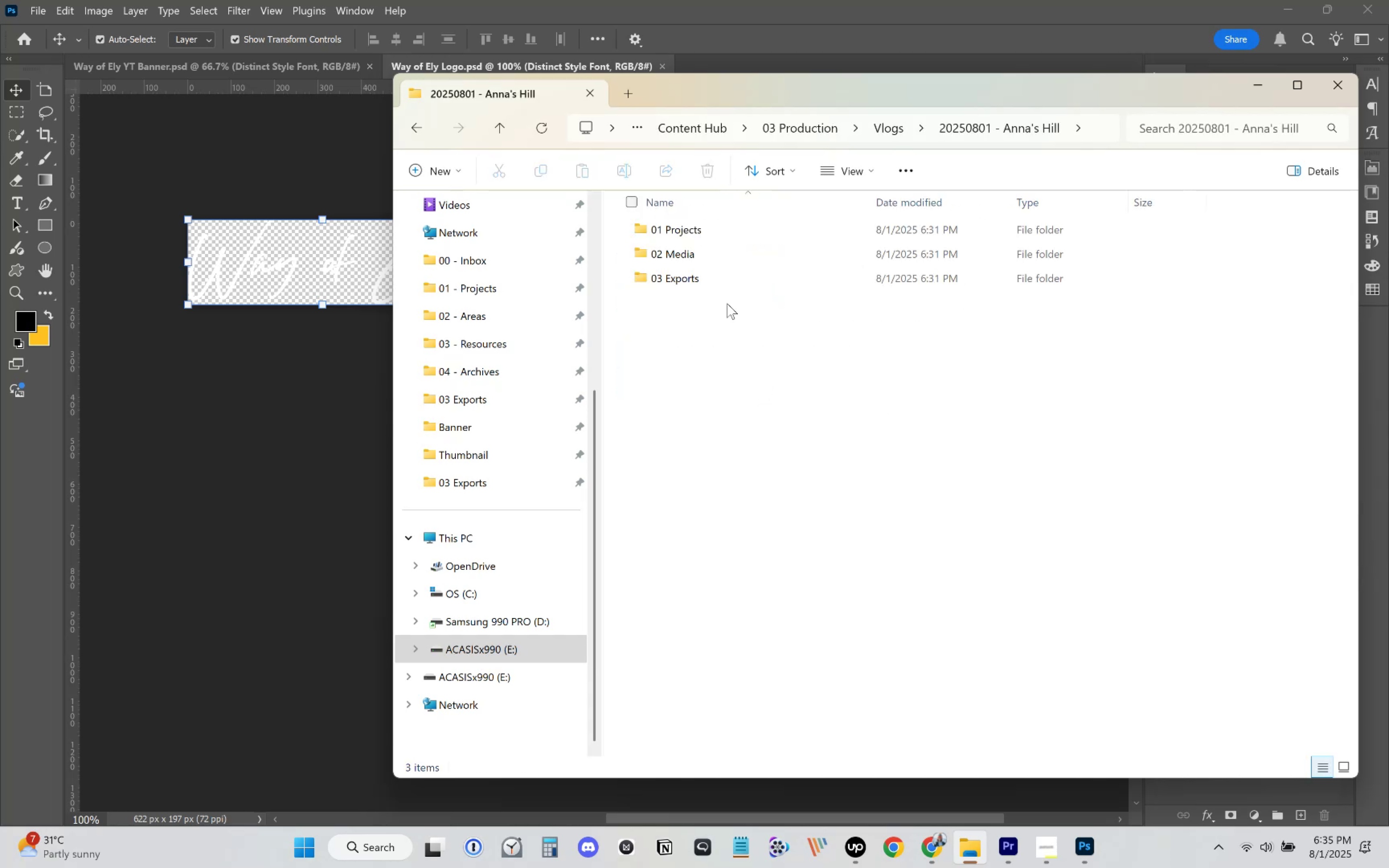 
triple_click([718, 273])
 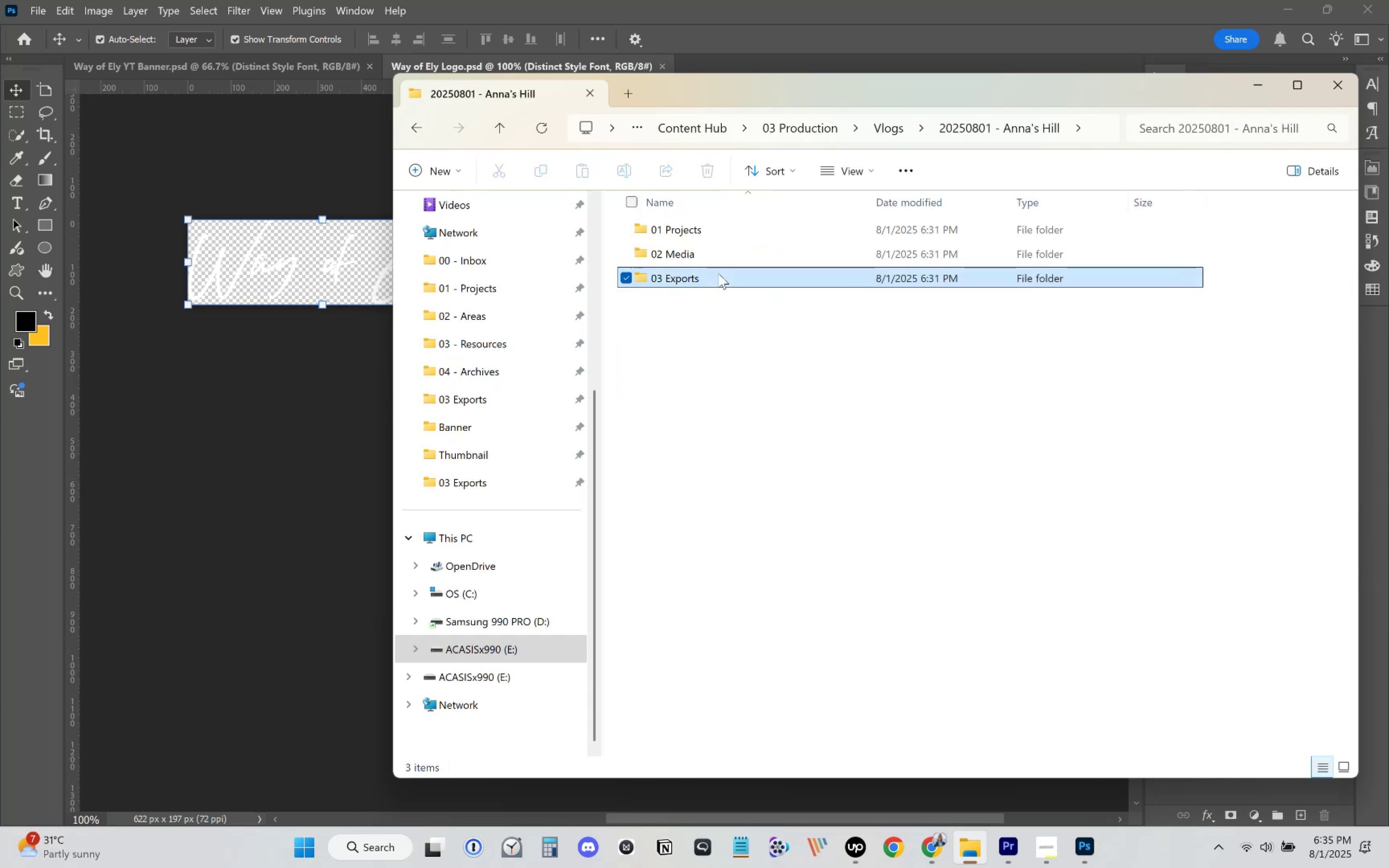 
triple_click([718, 273])
 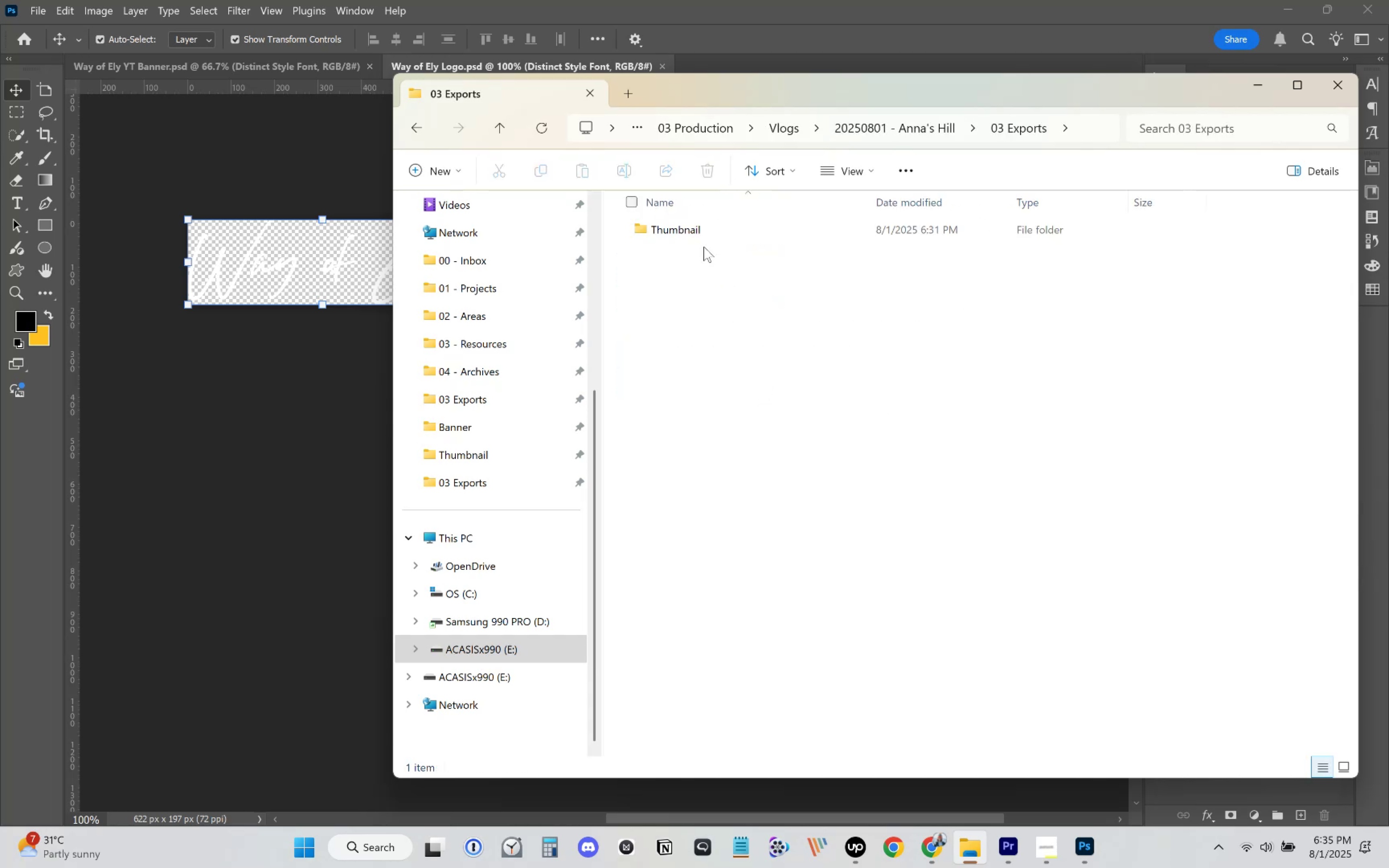 
double_click([711, 232])
 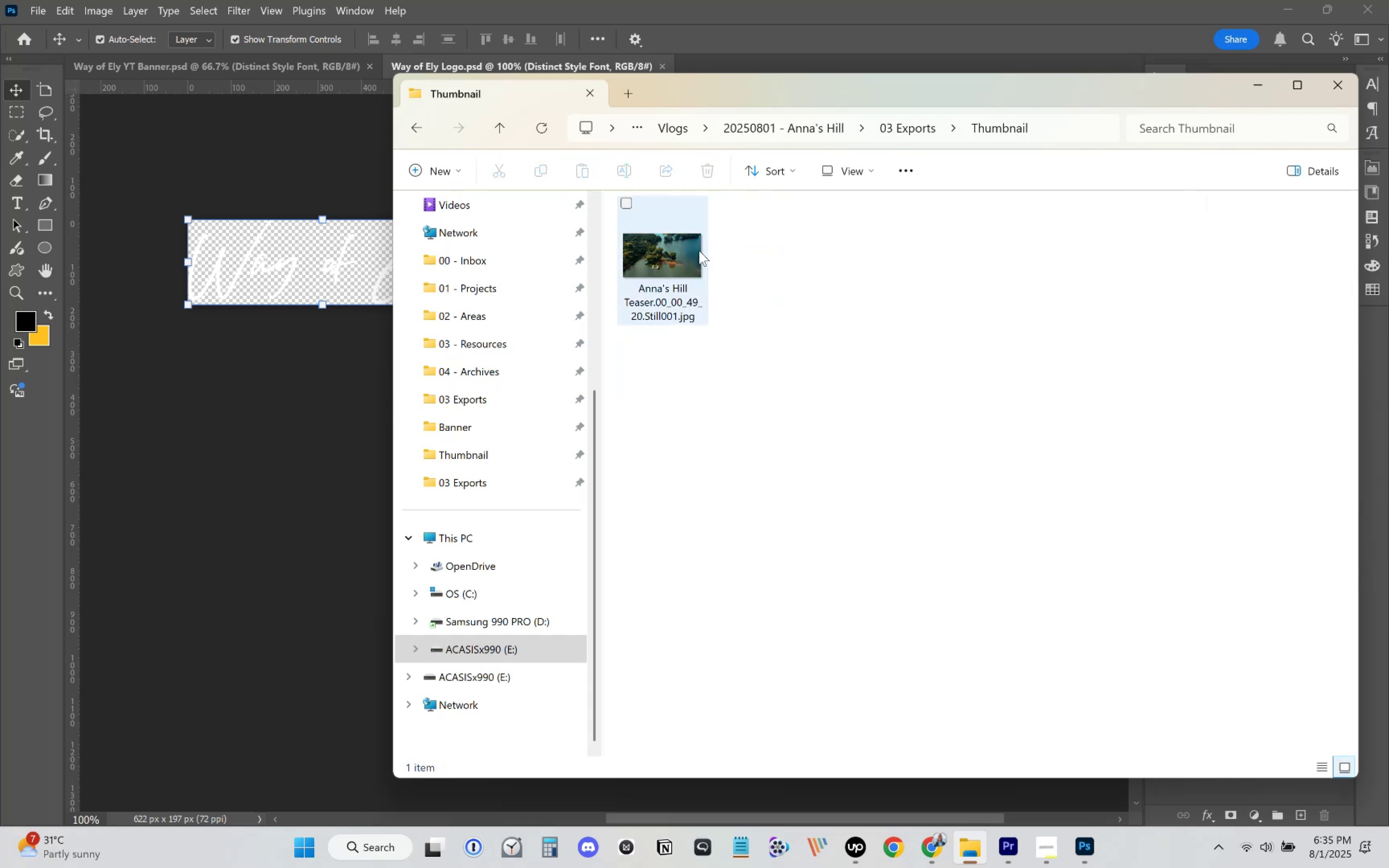 
right_click([690, 261])
 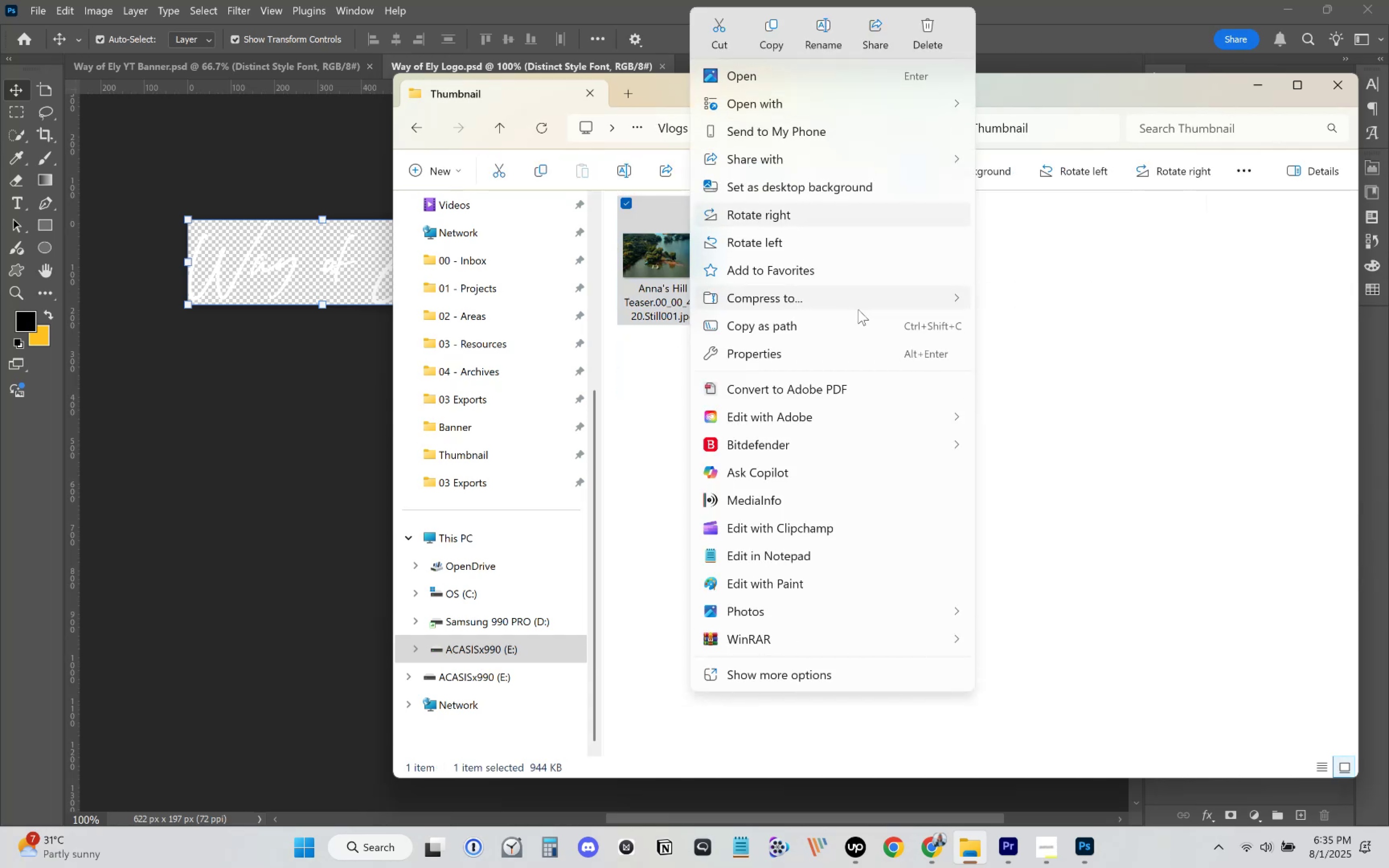 
left_click([856, 160])
 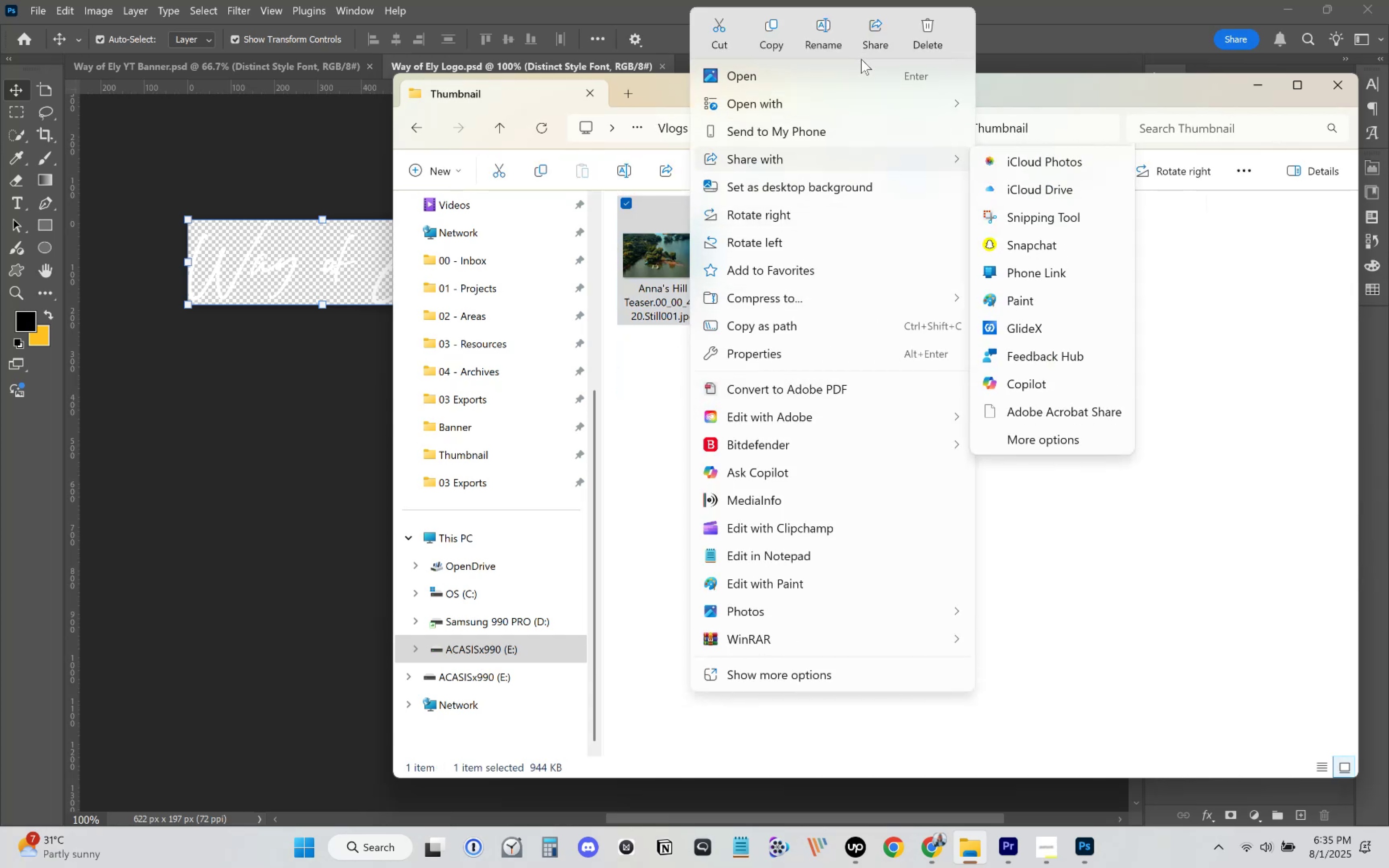 
left_click([856, 110])
 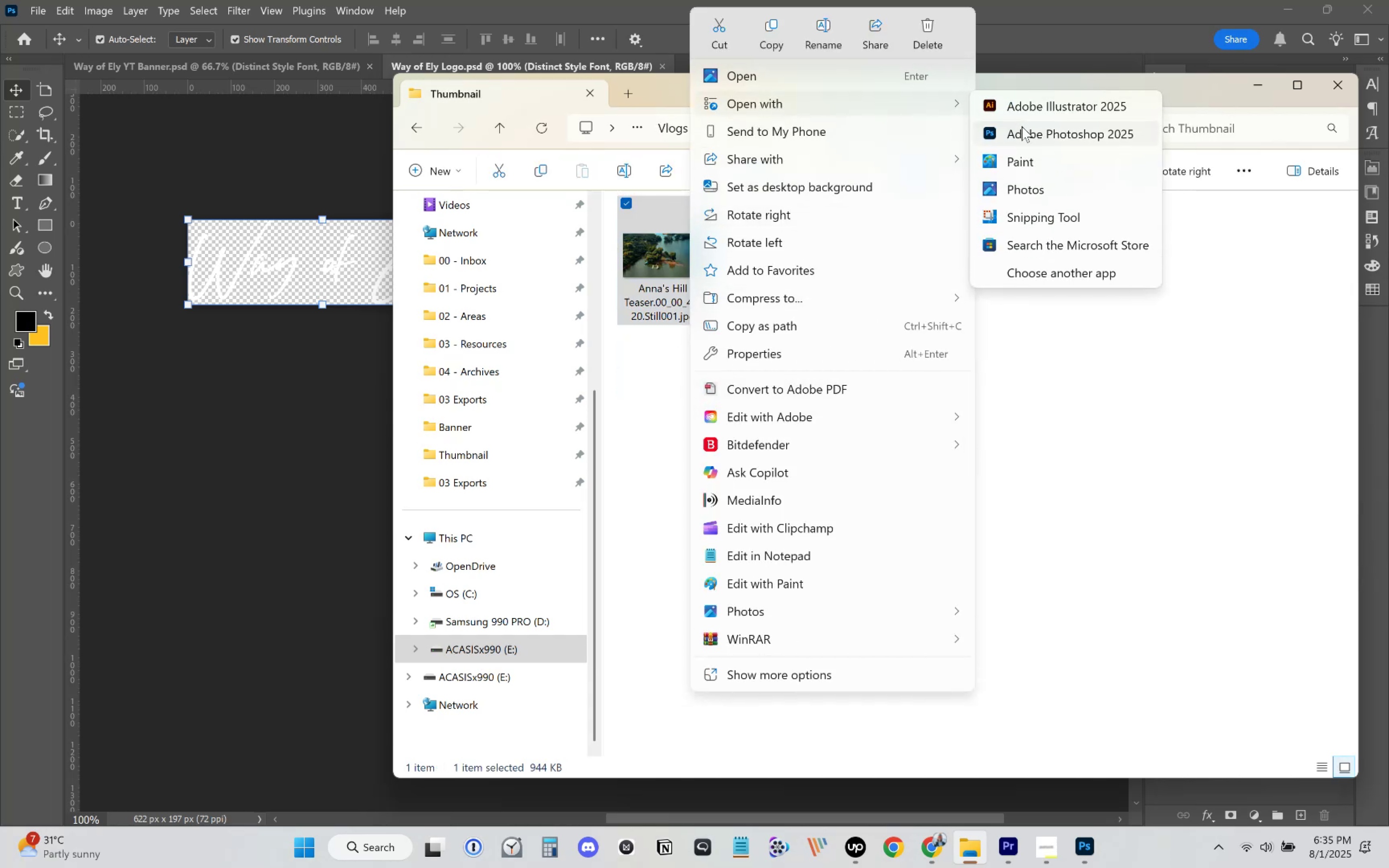 
left_click([1021, 133])
 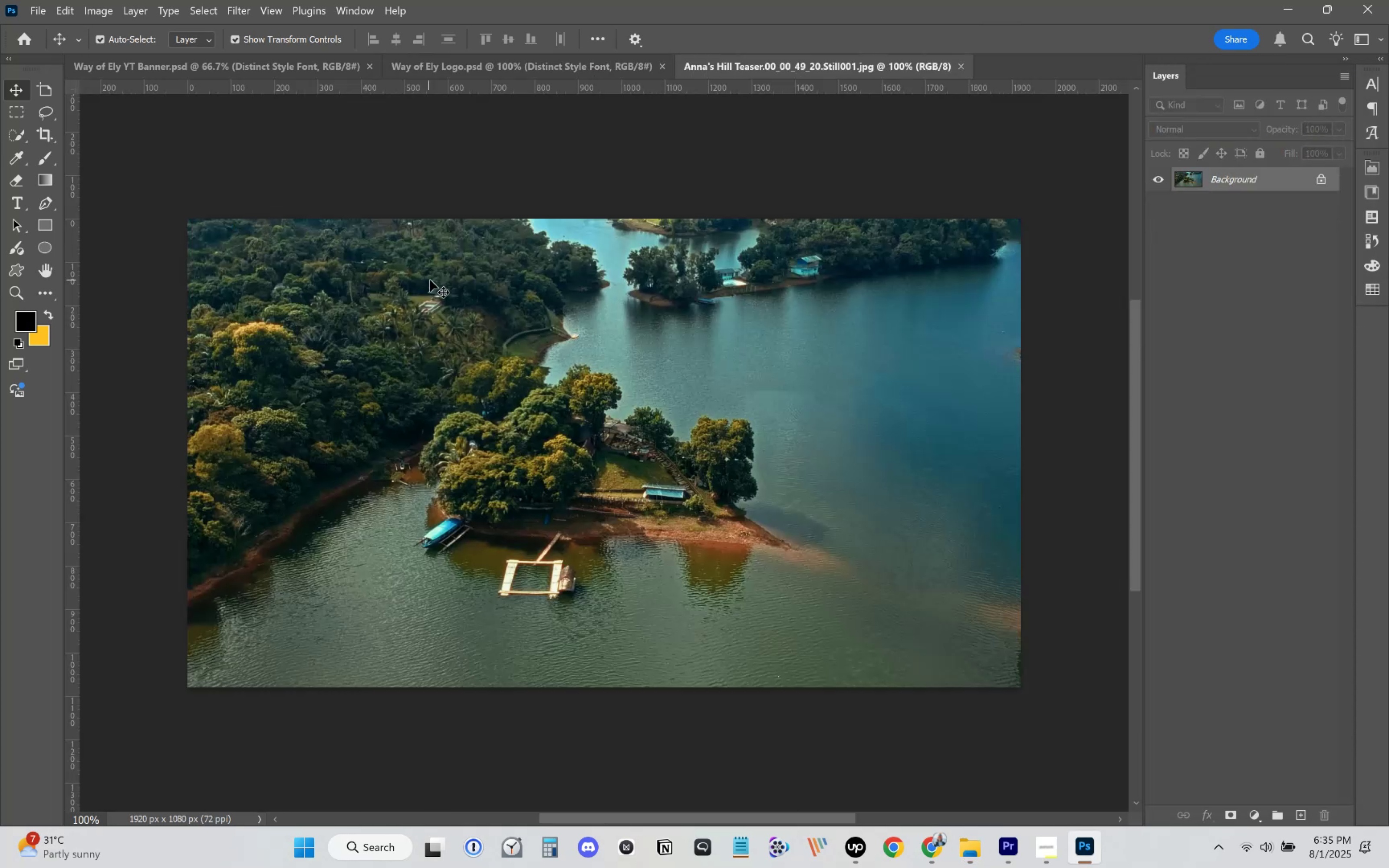 
wait(6.05)
 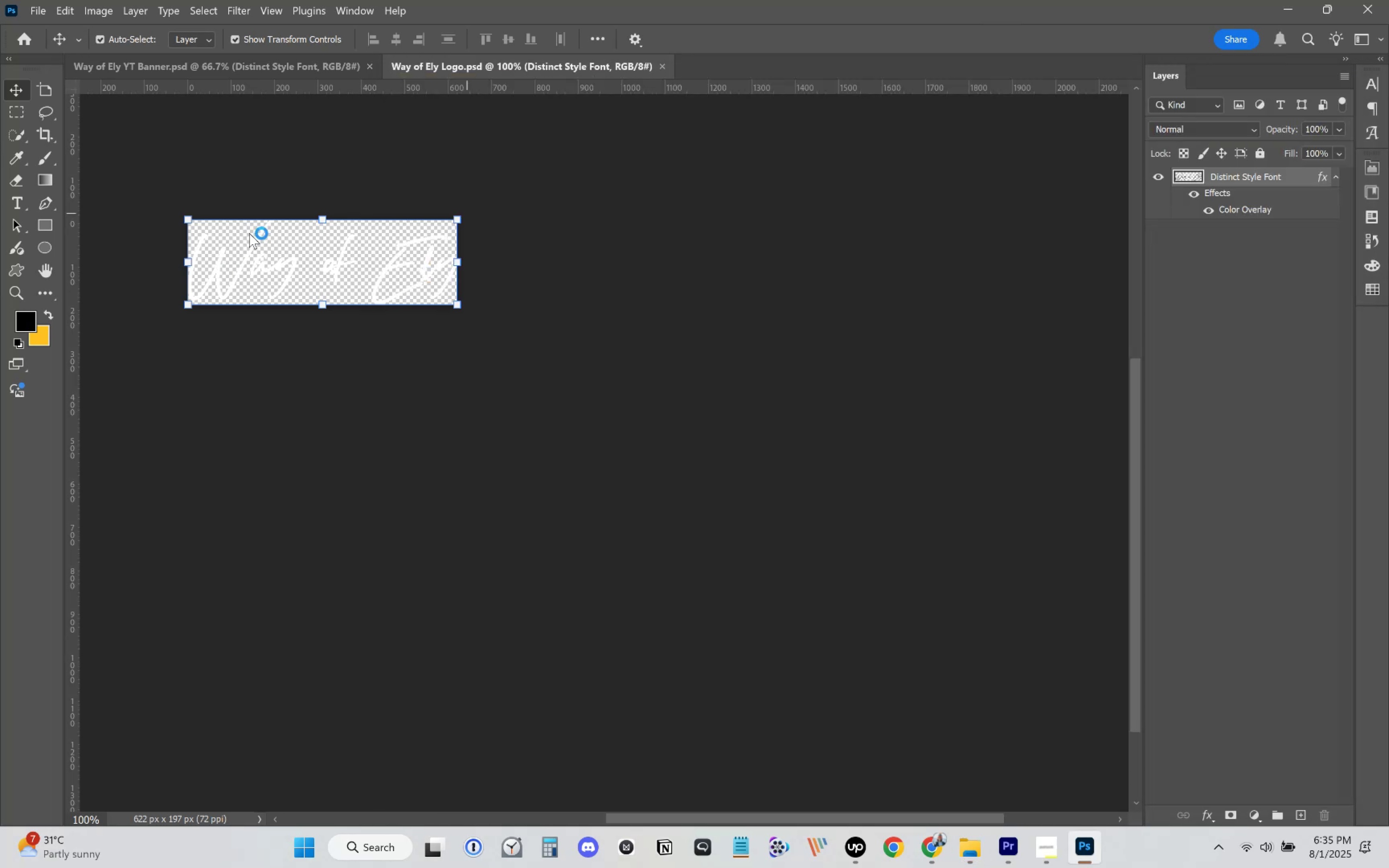 
key(T)
 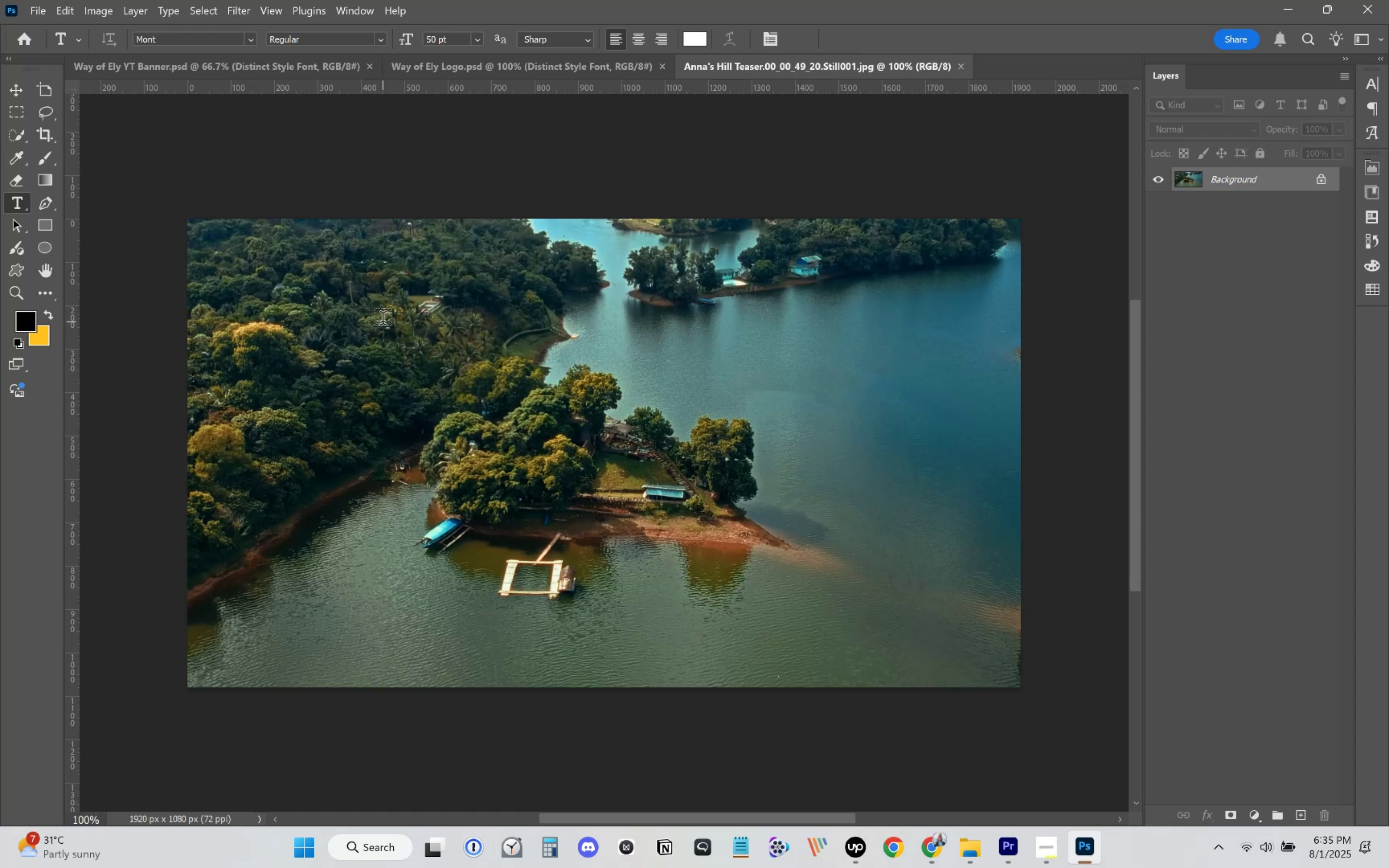 
wait(7.1)
 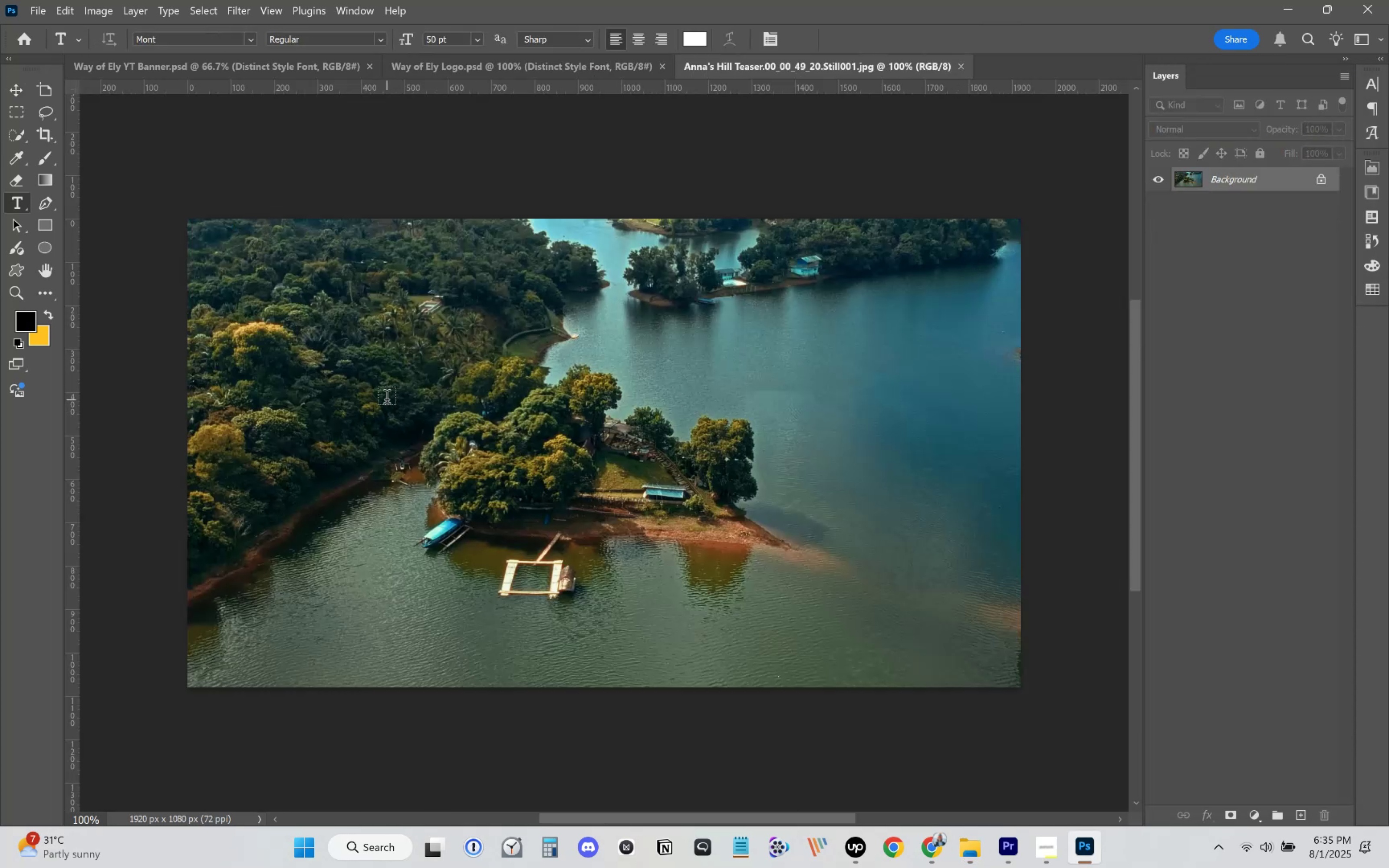 
left_click([374, 322])
 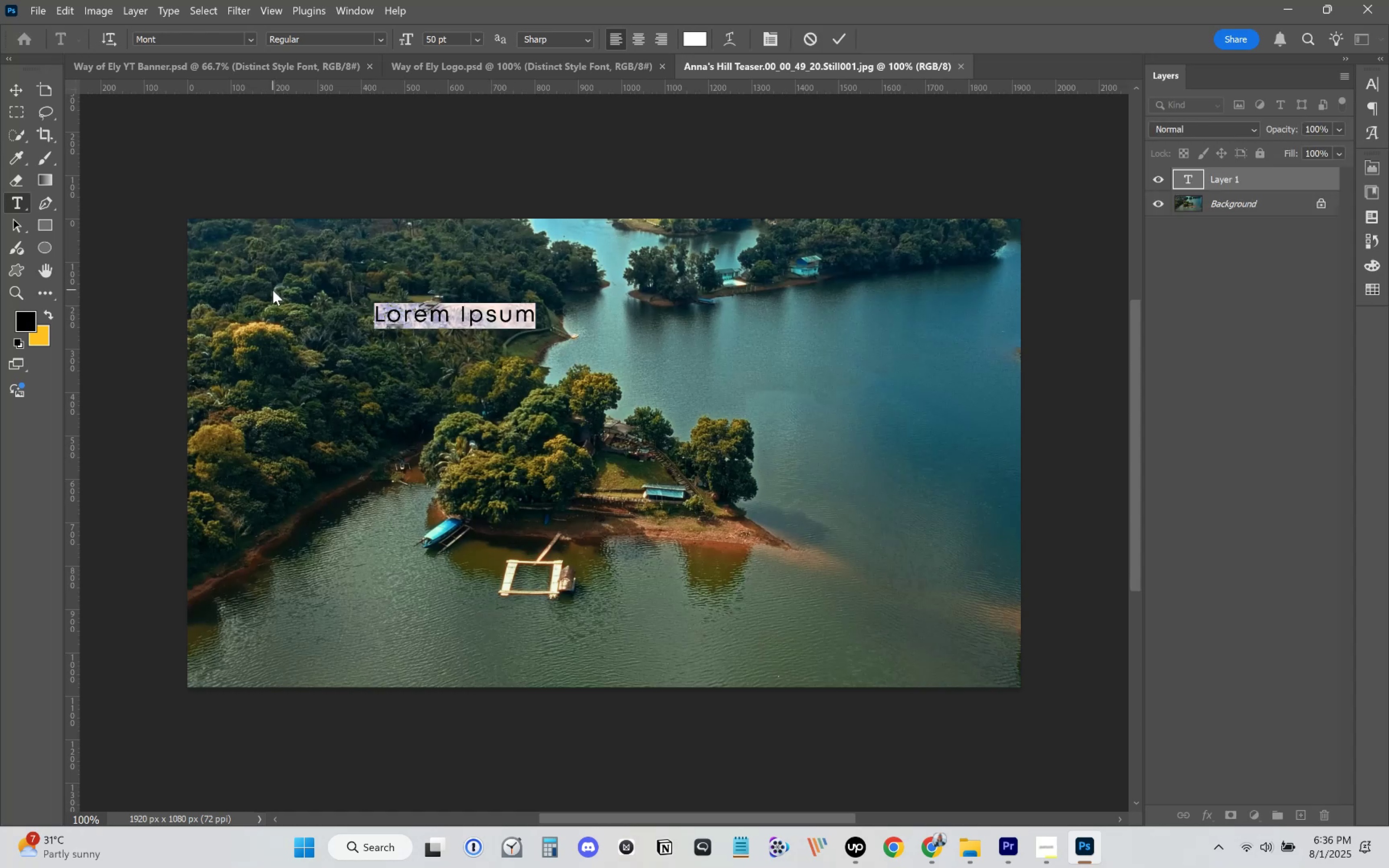 
wait(7.36)
 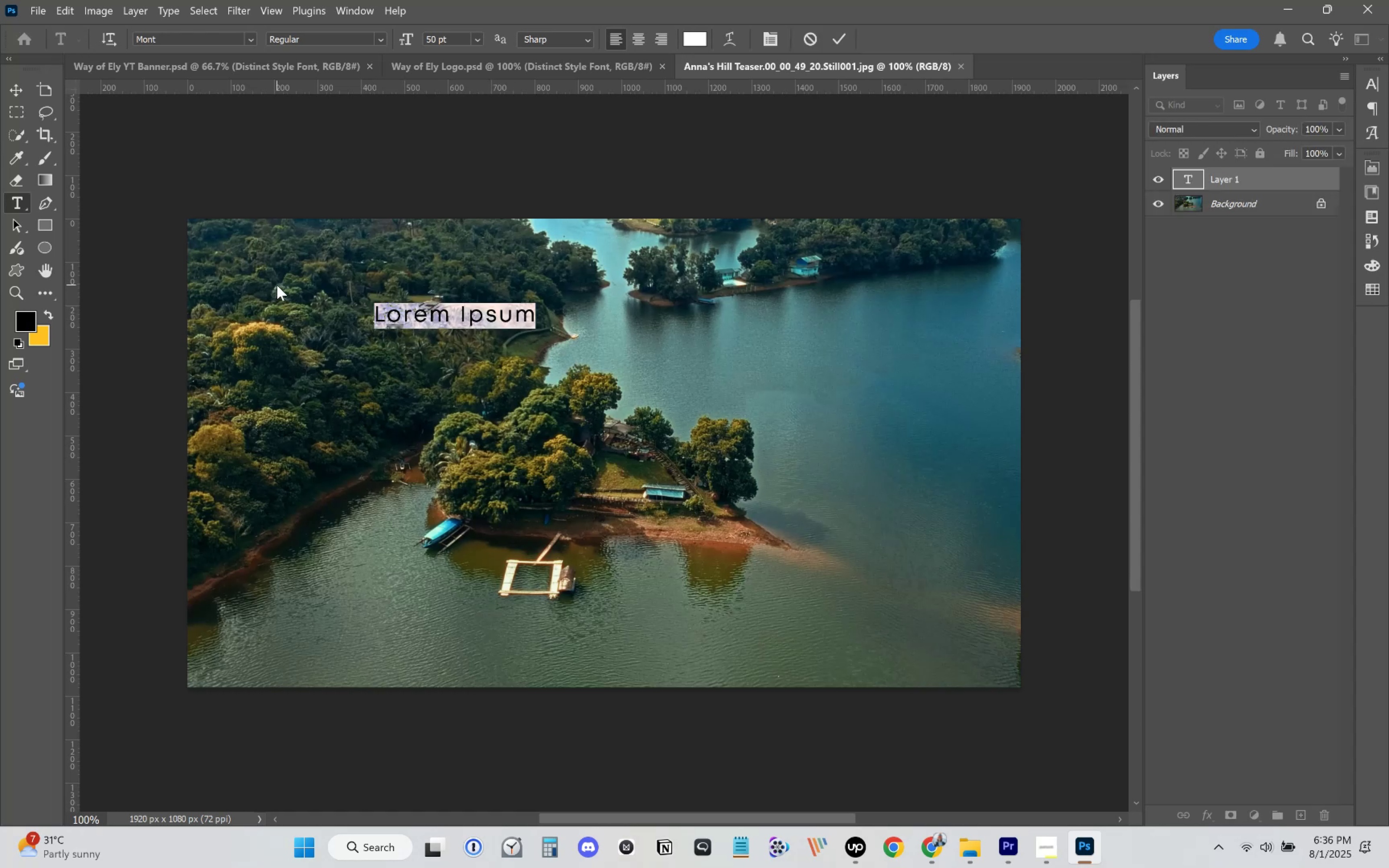 
type(mini re)
 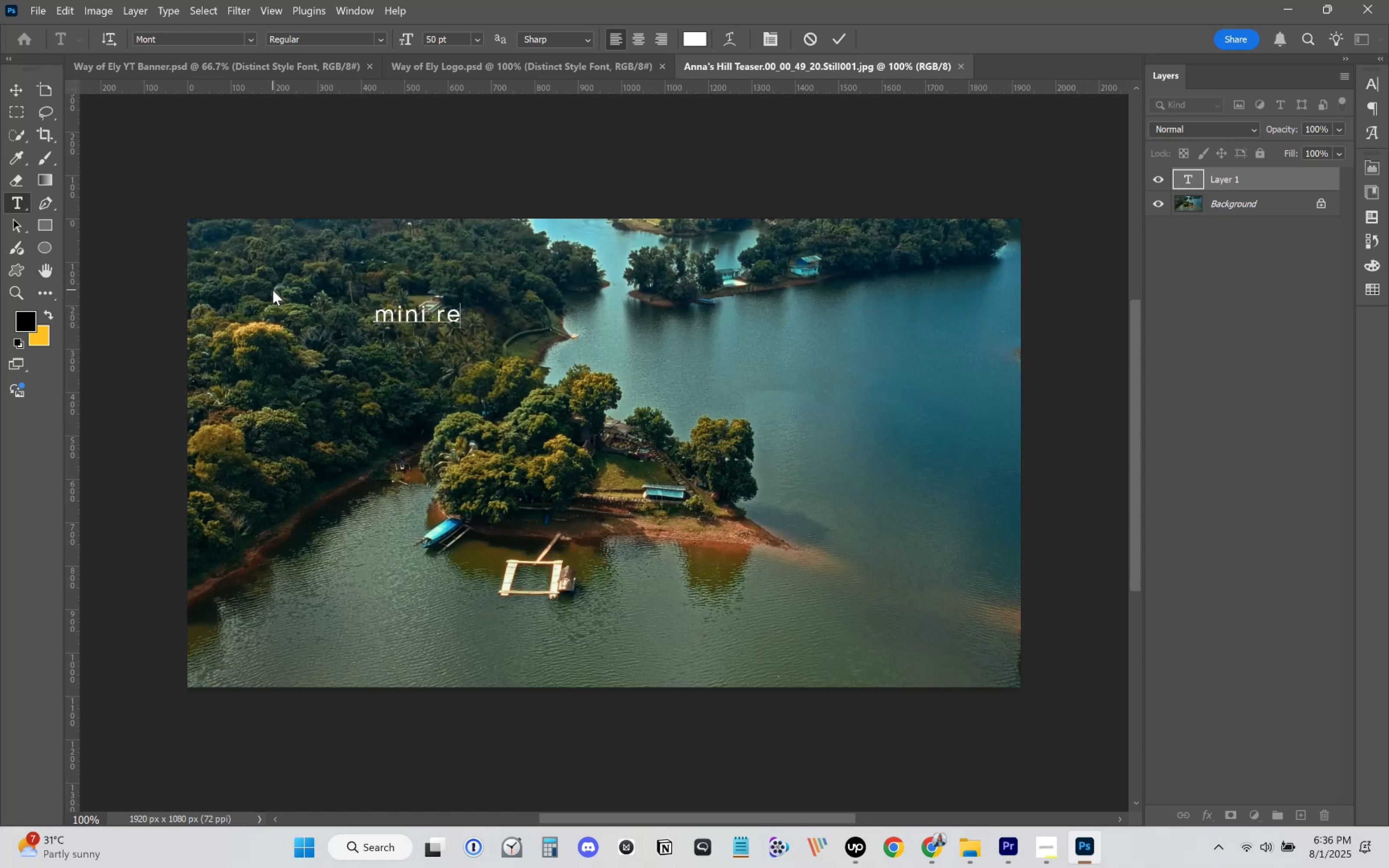 
wait(8.14)
 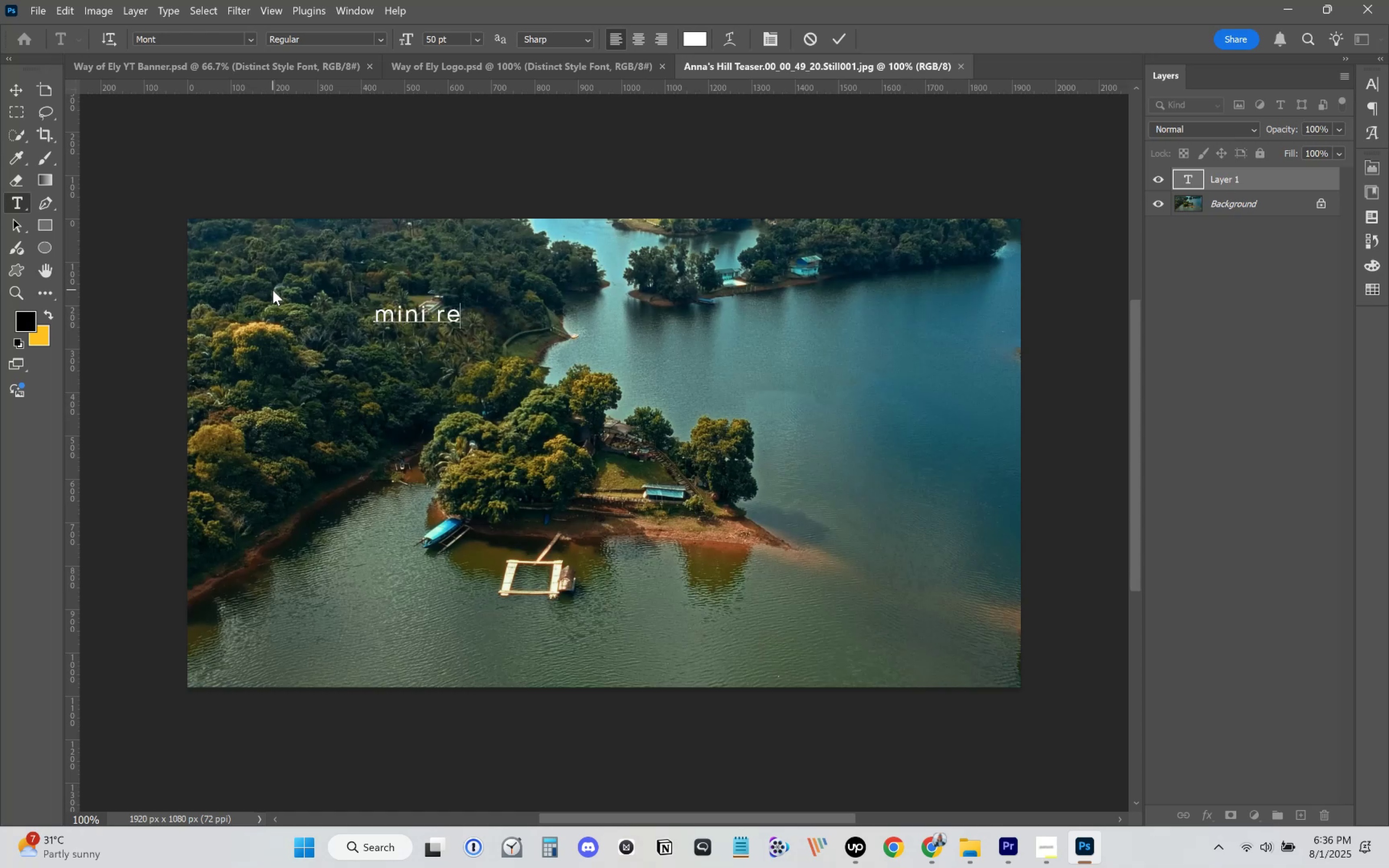 
left_click_drag(start_coordinate=[439, 318], to_coordinate=[477, 318])
 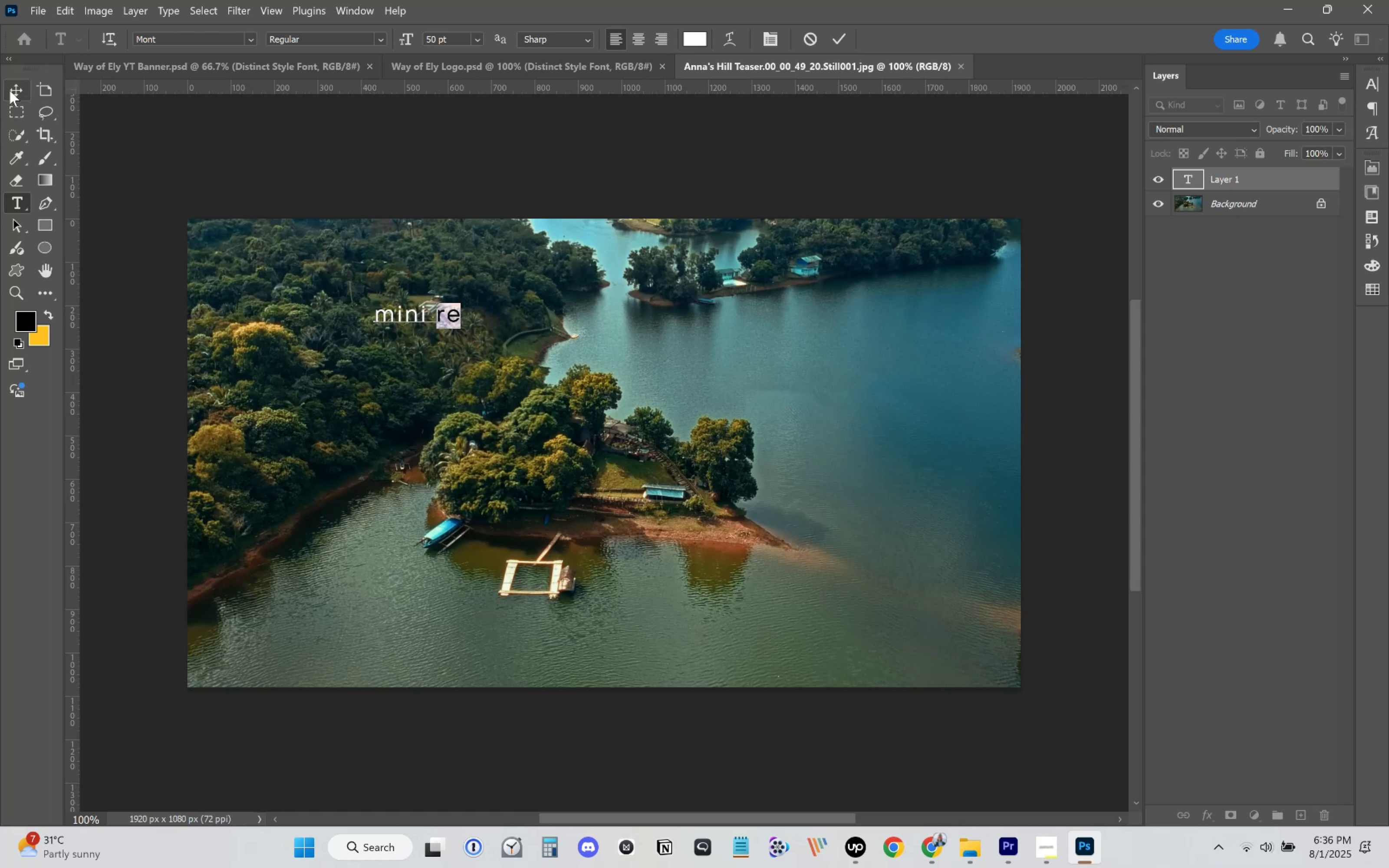 
left_click([10, 90])
 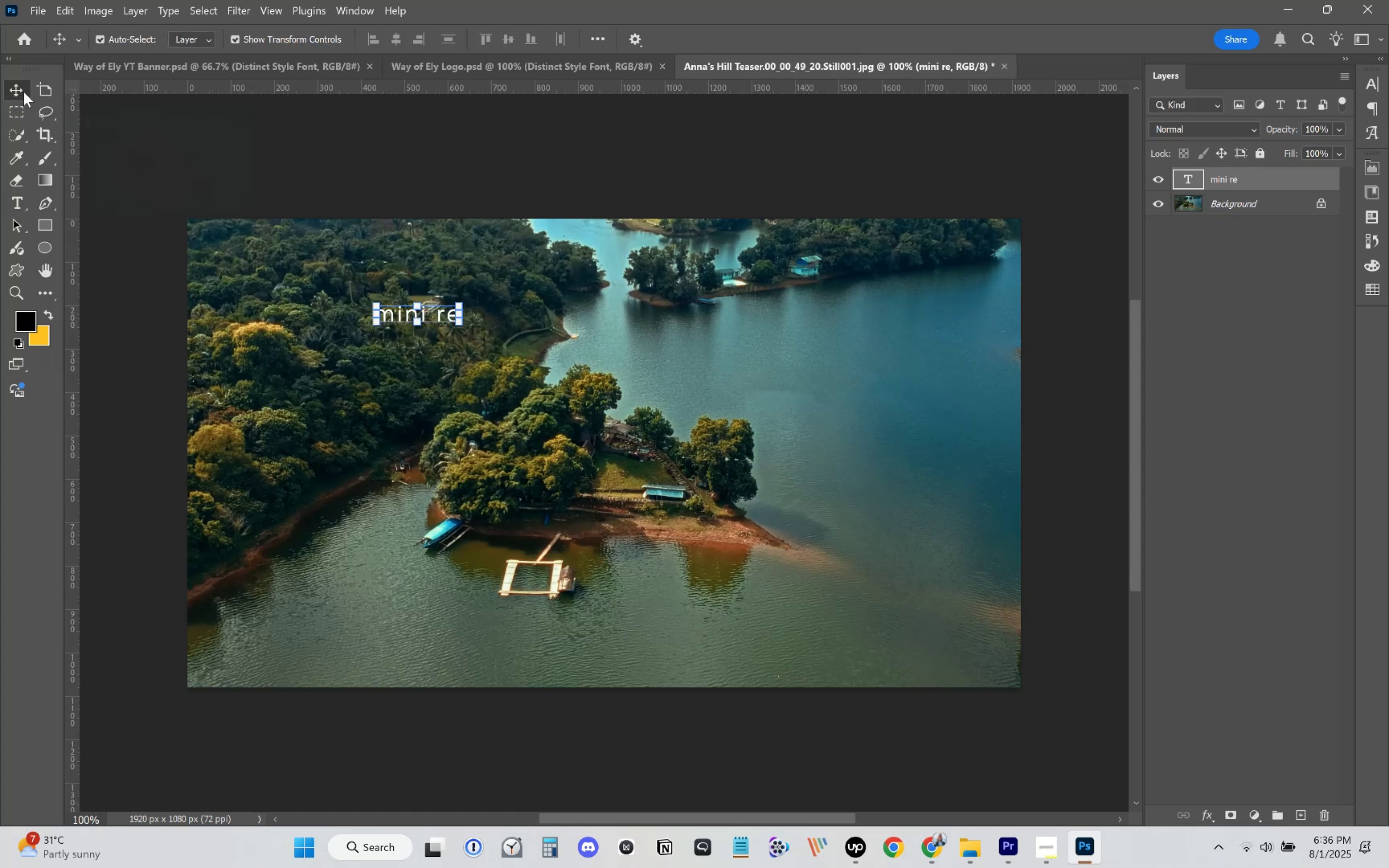 
key(Control+S)
 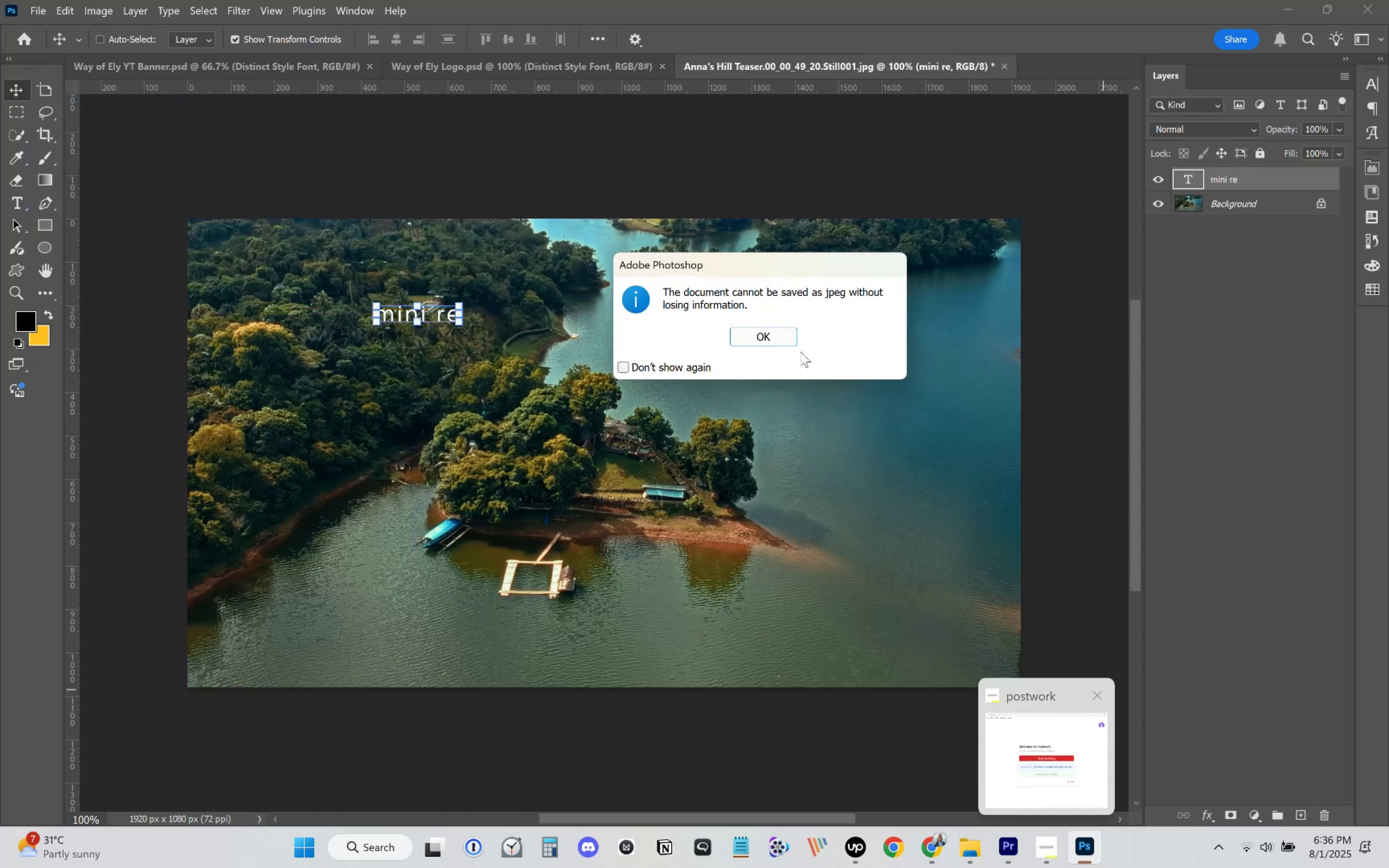 
left_click([771, 340])
 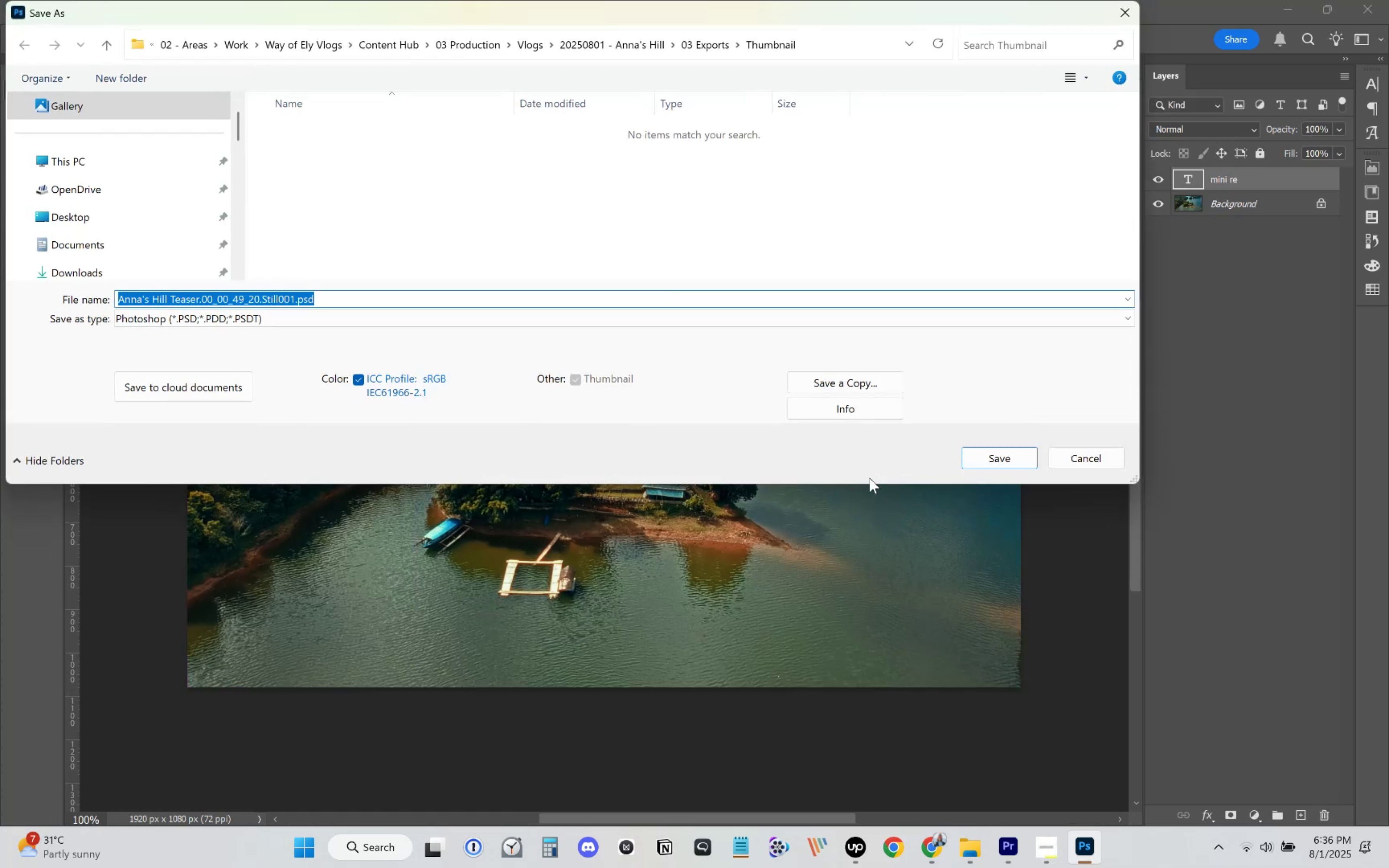 
left_click([1067, 458])
 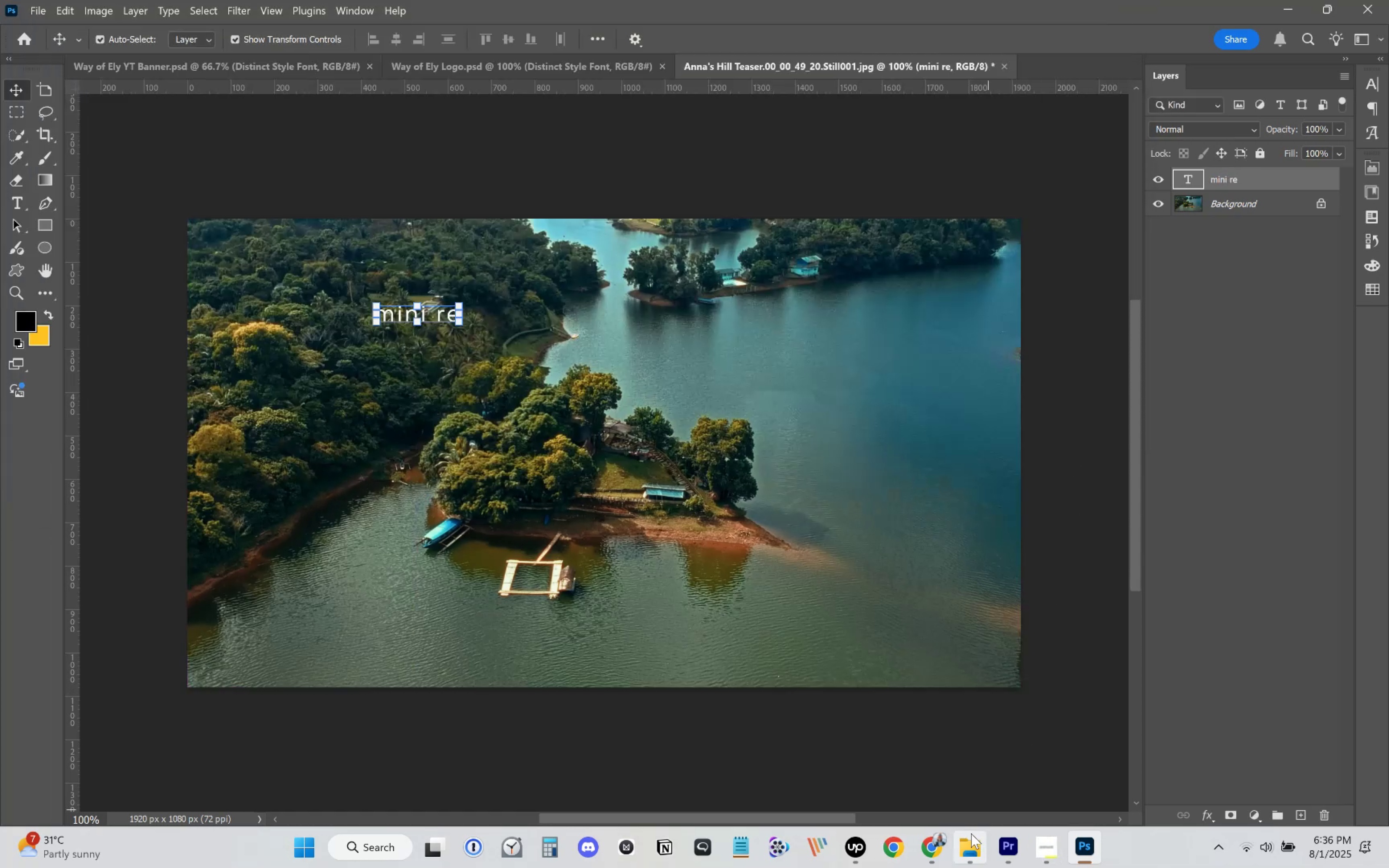 
left_click([944, 846])
 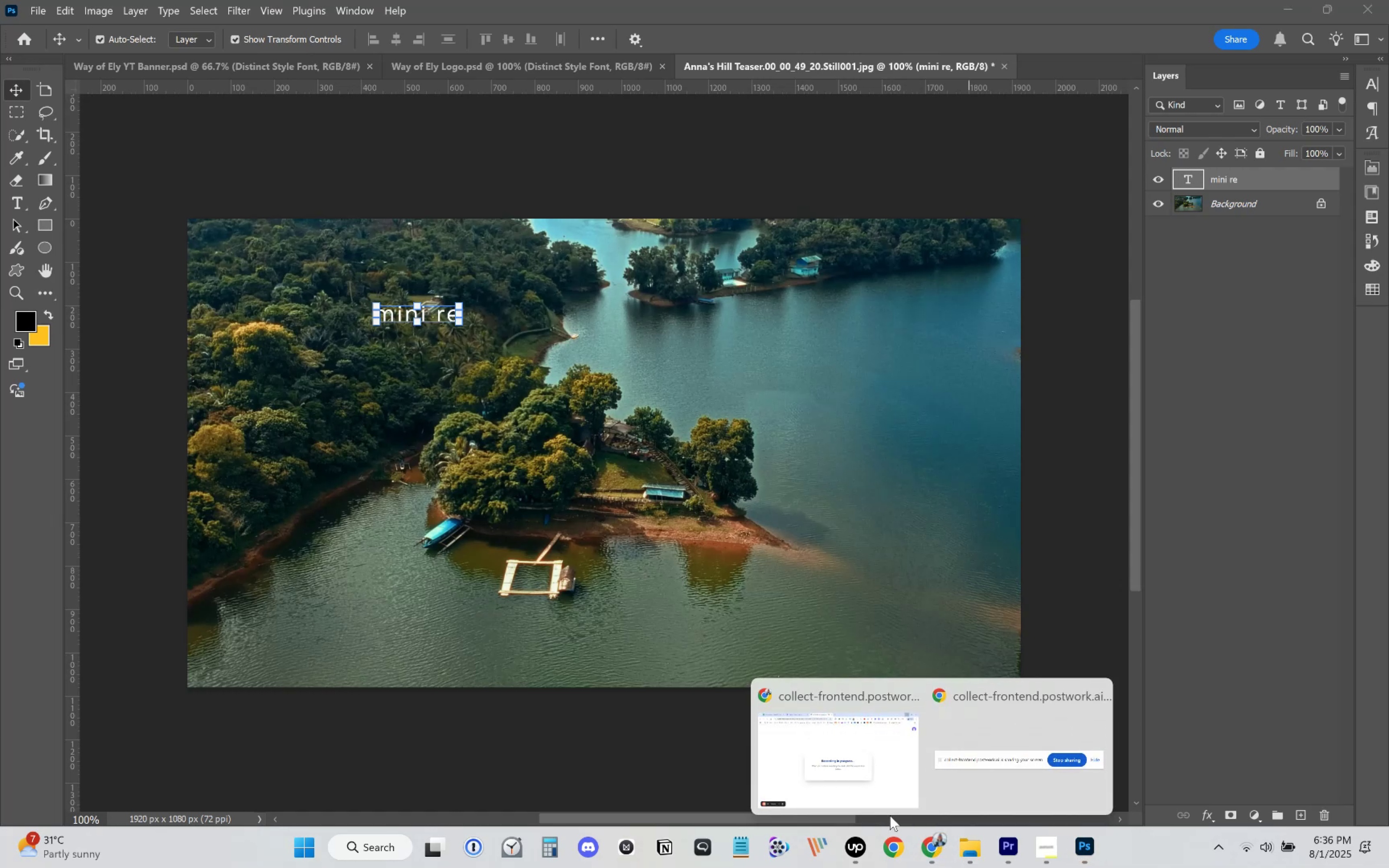 
left_click([884, 794])
 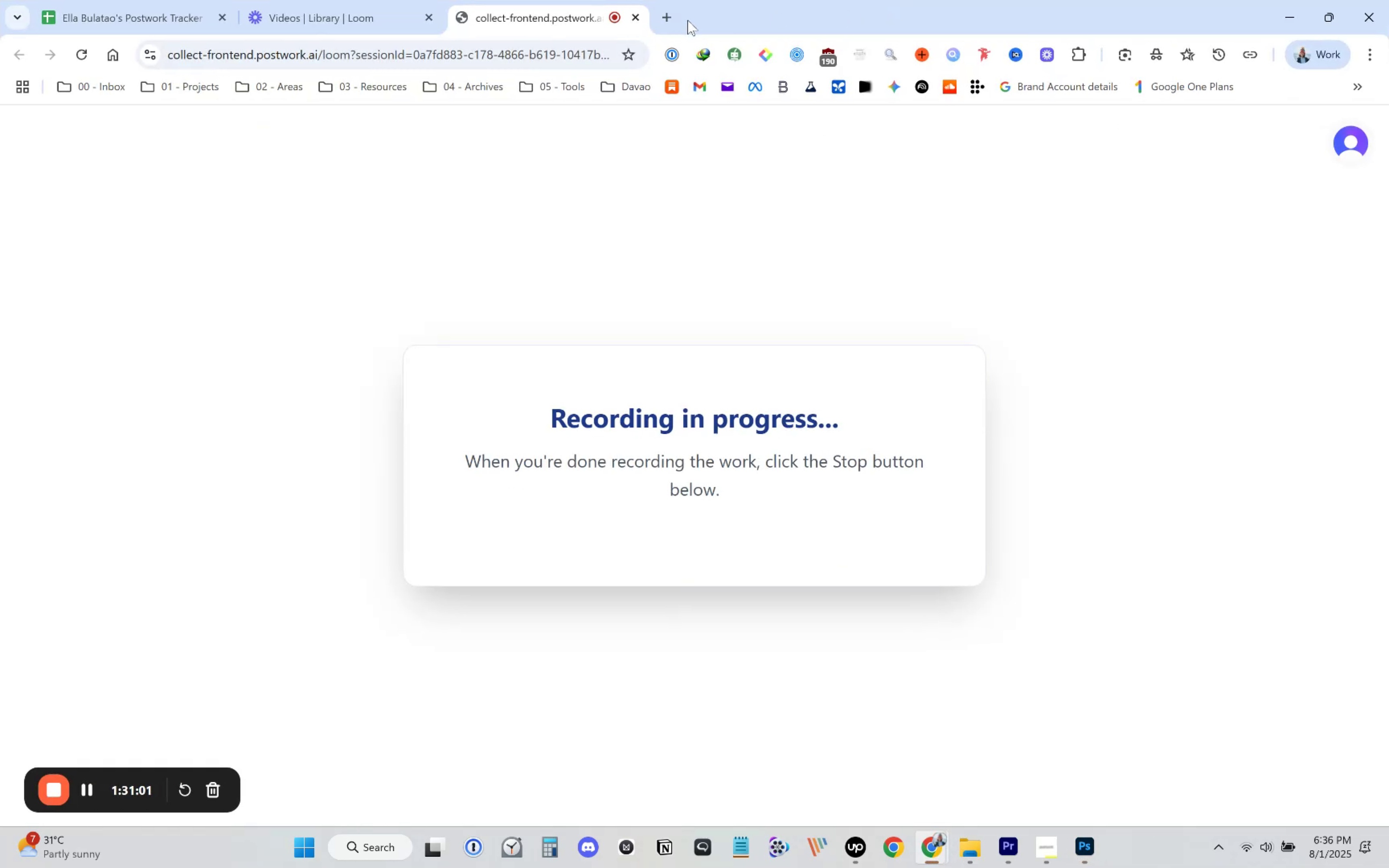 
left_click([674, 22])
 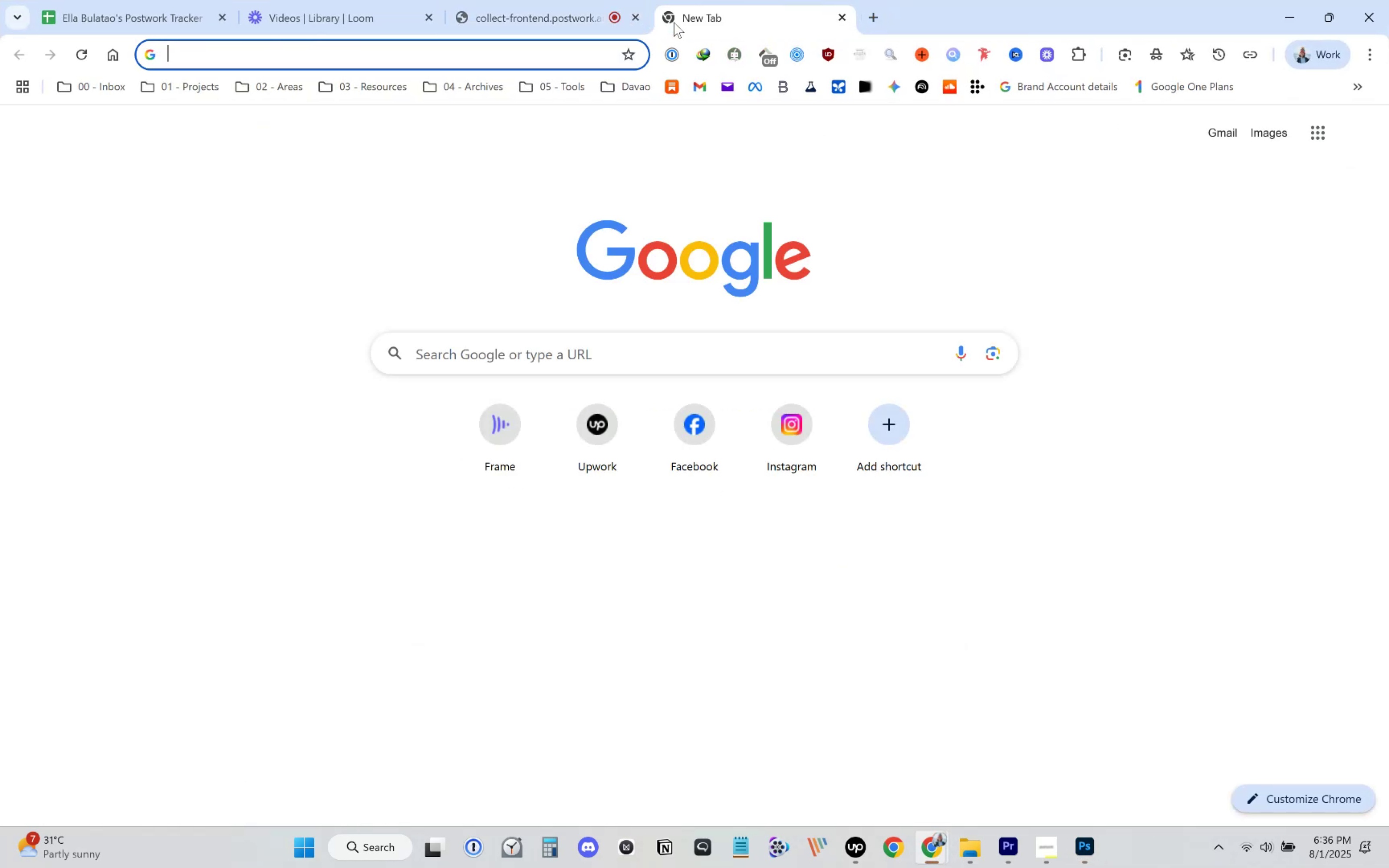 
type(mini reunion title alternatives)
 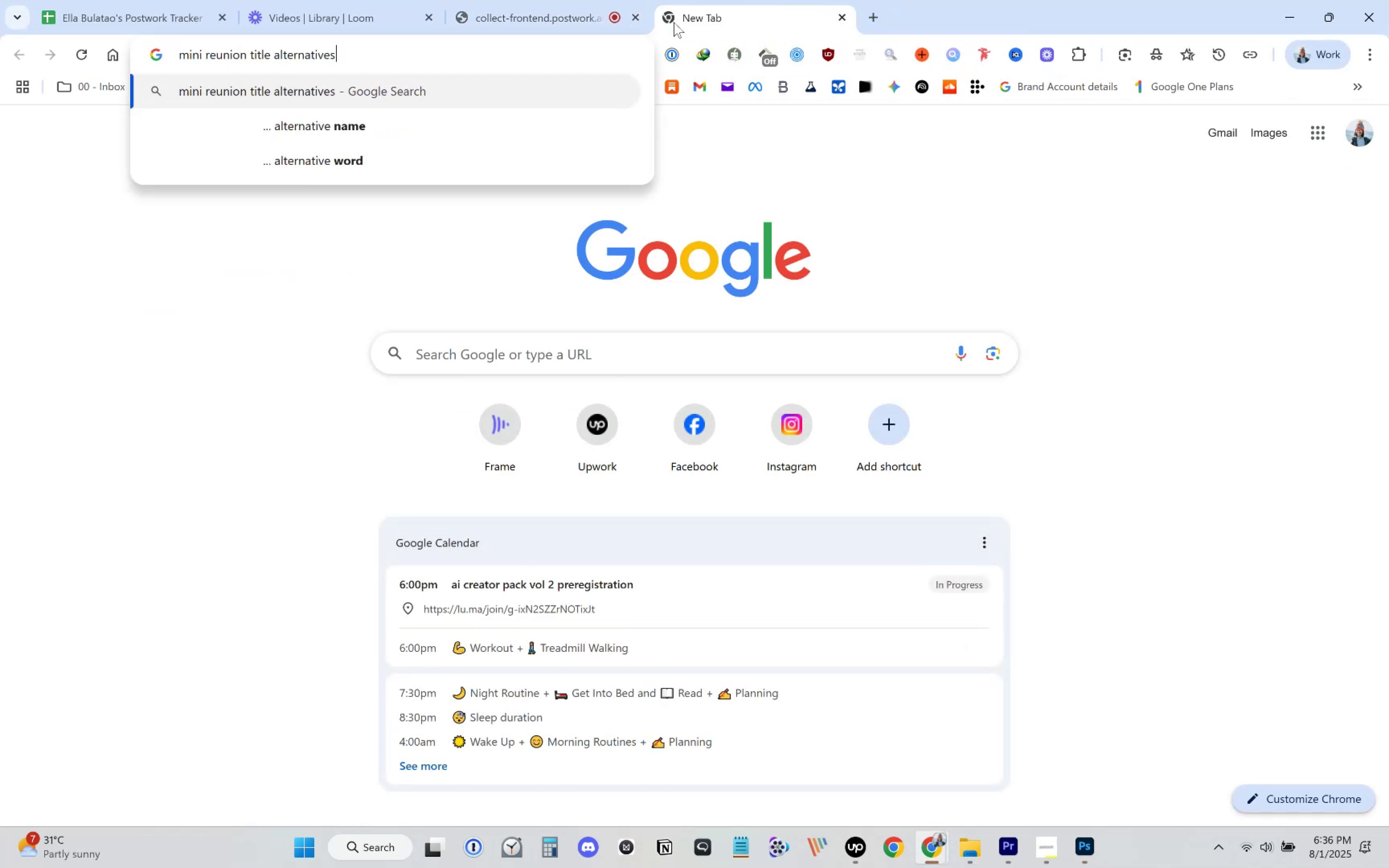 
key(Enter)
 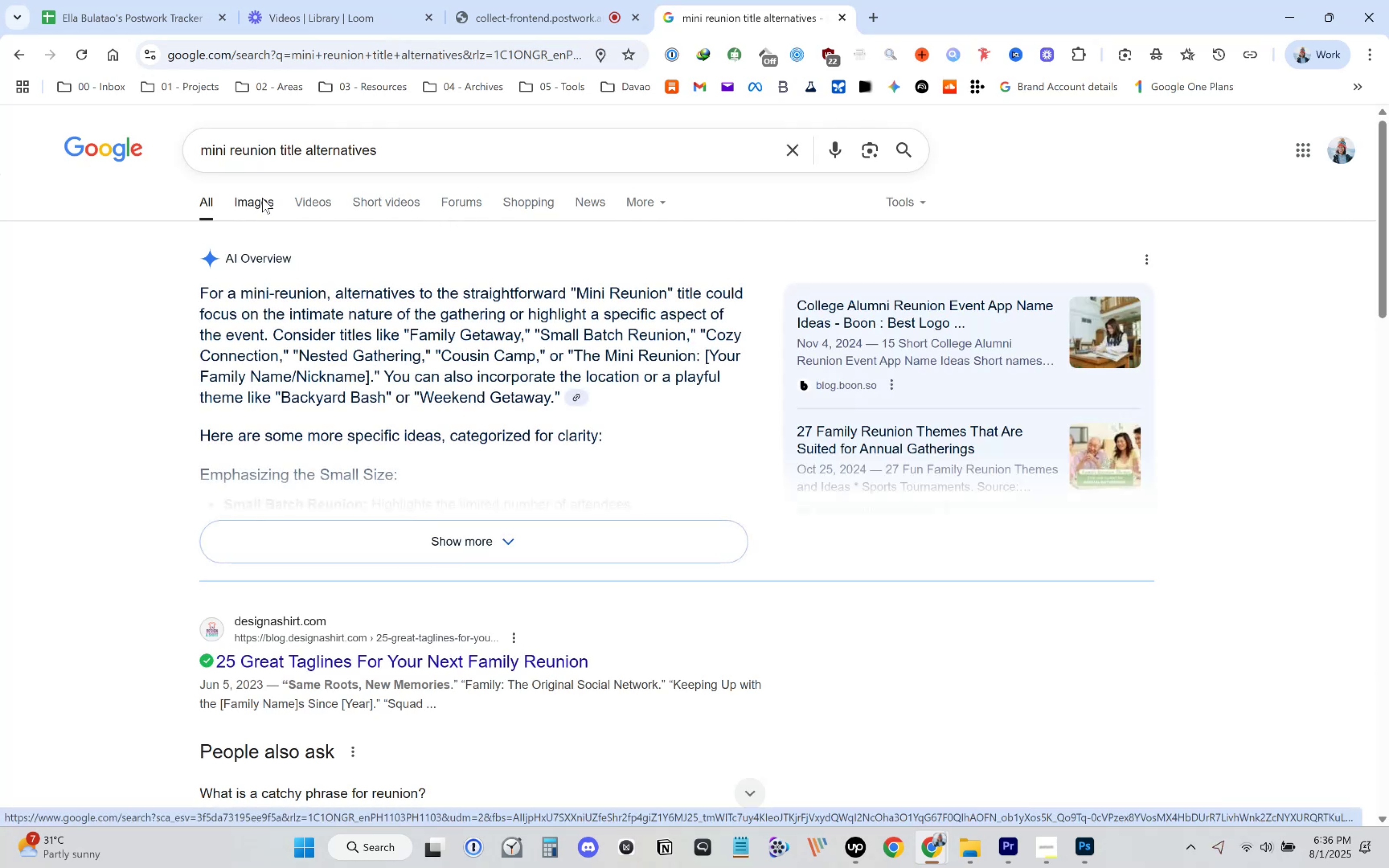 
wait(6.91)
 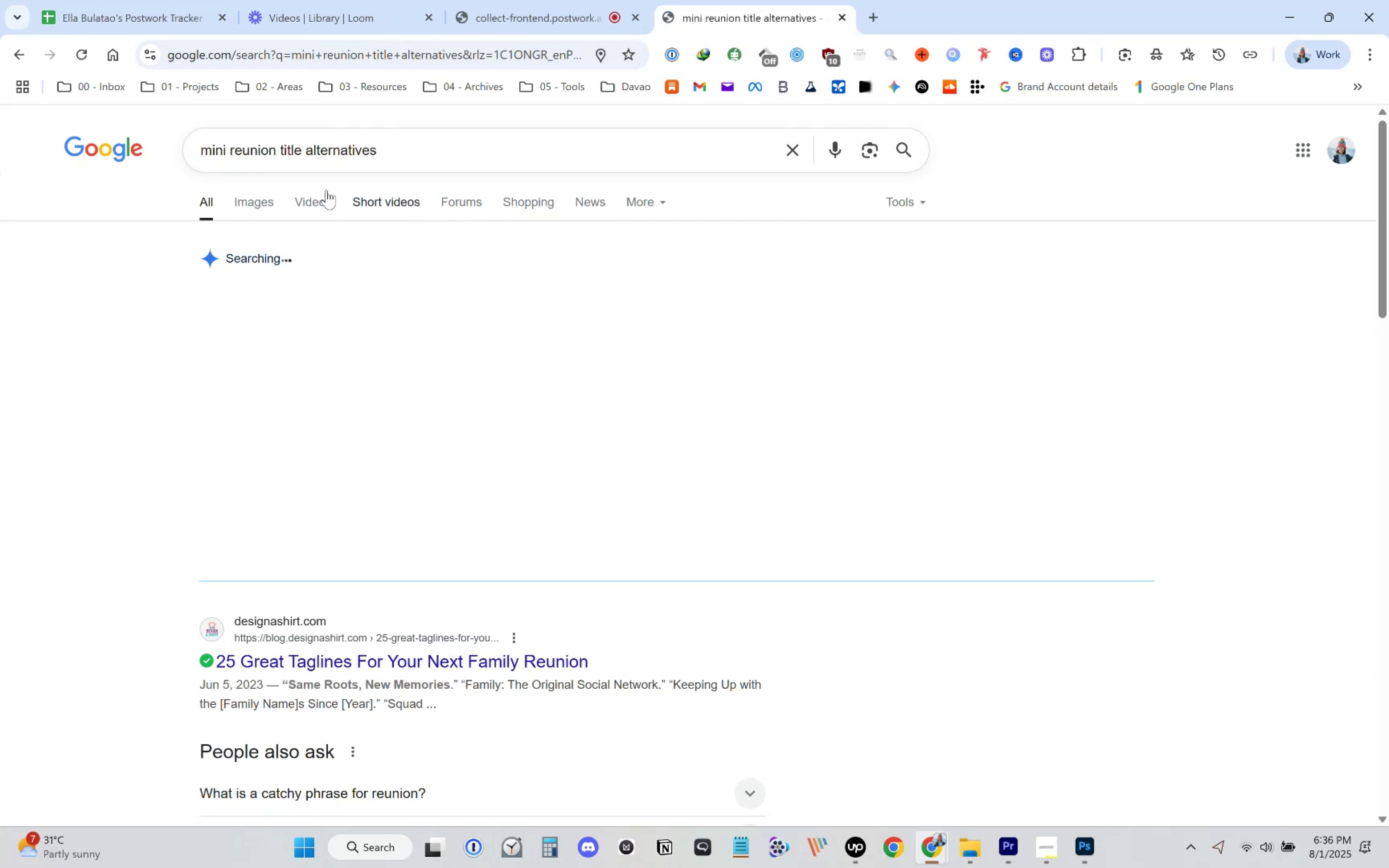 
left_click([262, 198])
 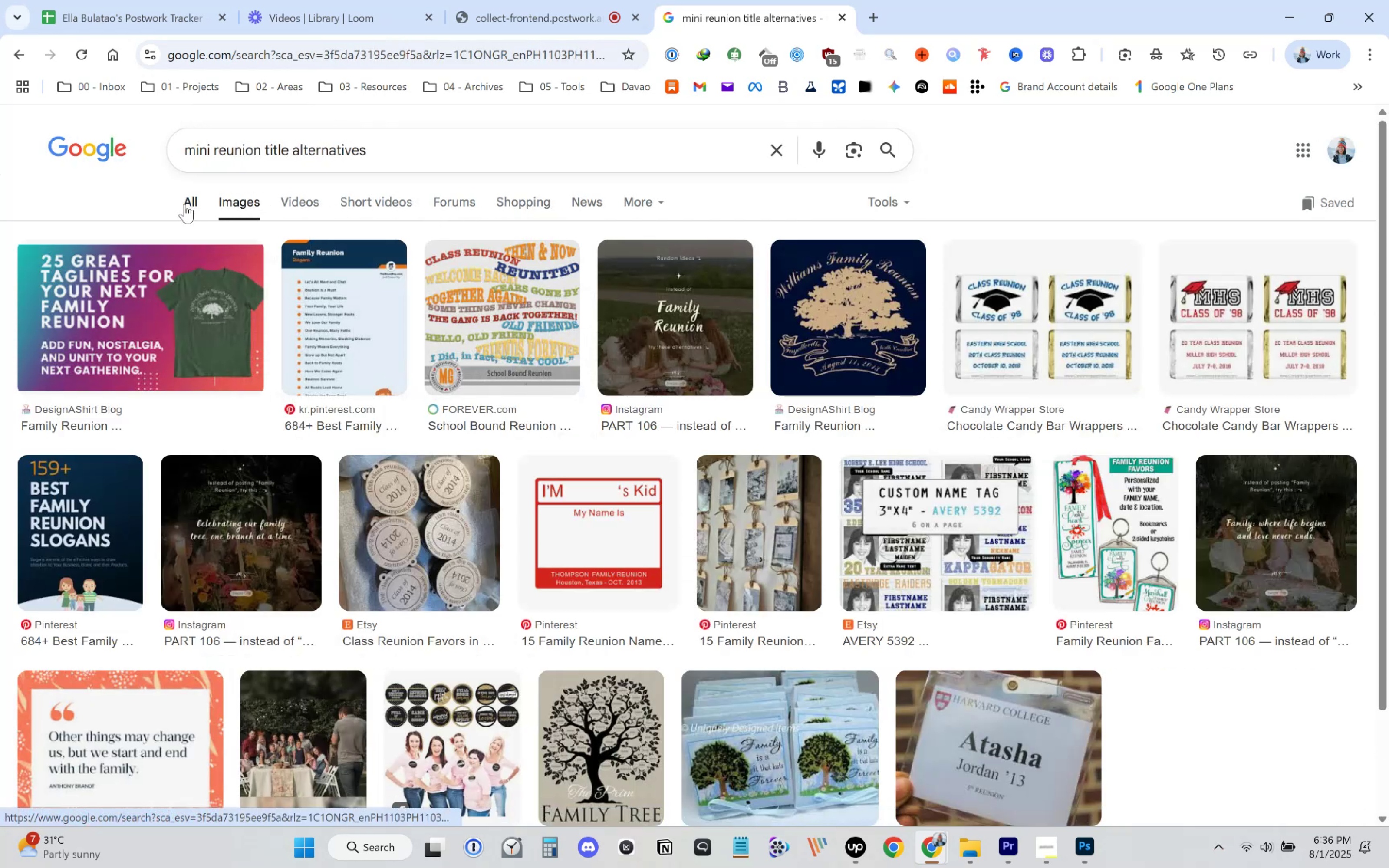 
left_click([184, 204])
 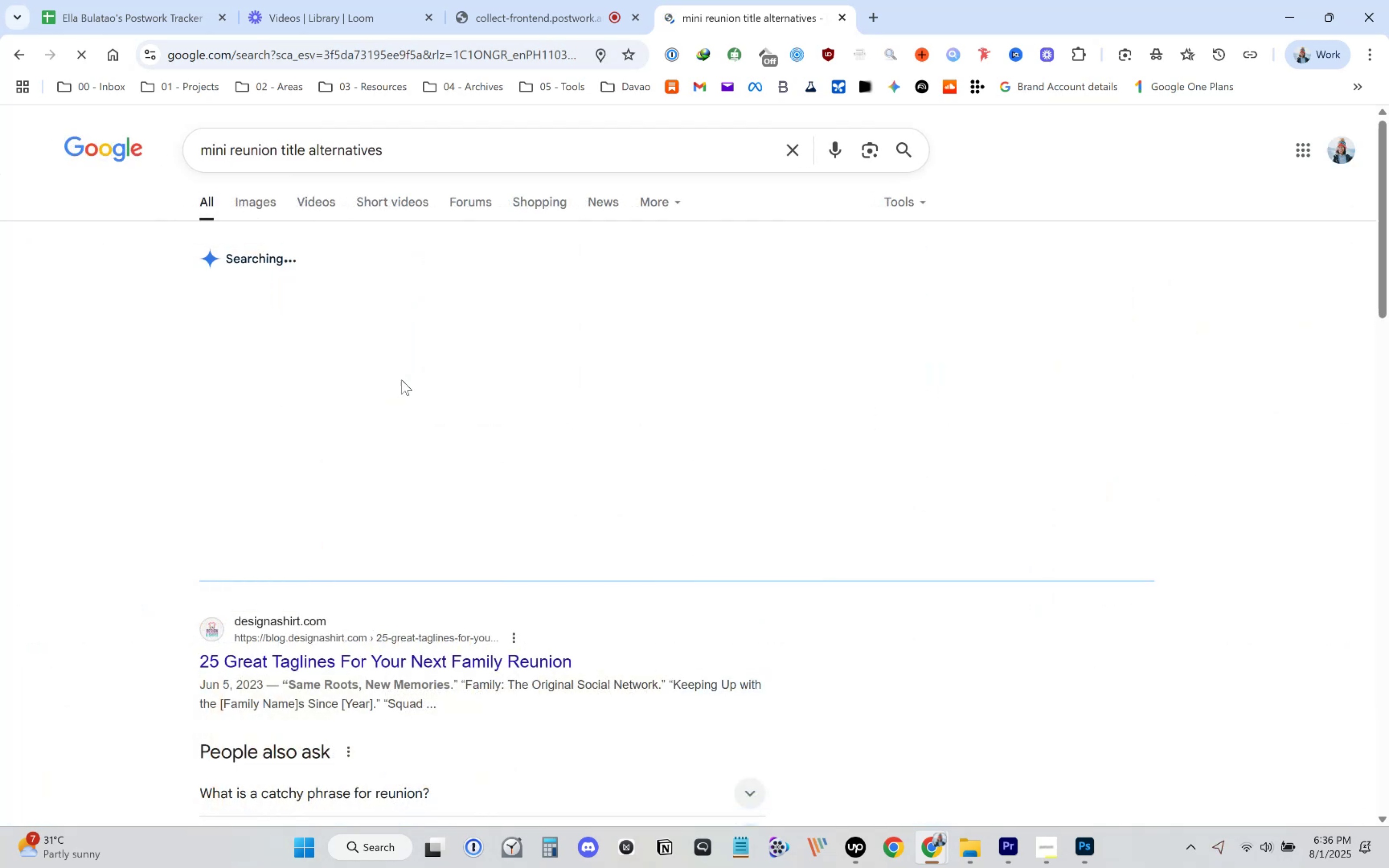 
scroll: coordinate [467, 403], scroll_direction: down, amount: 14.0
 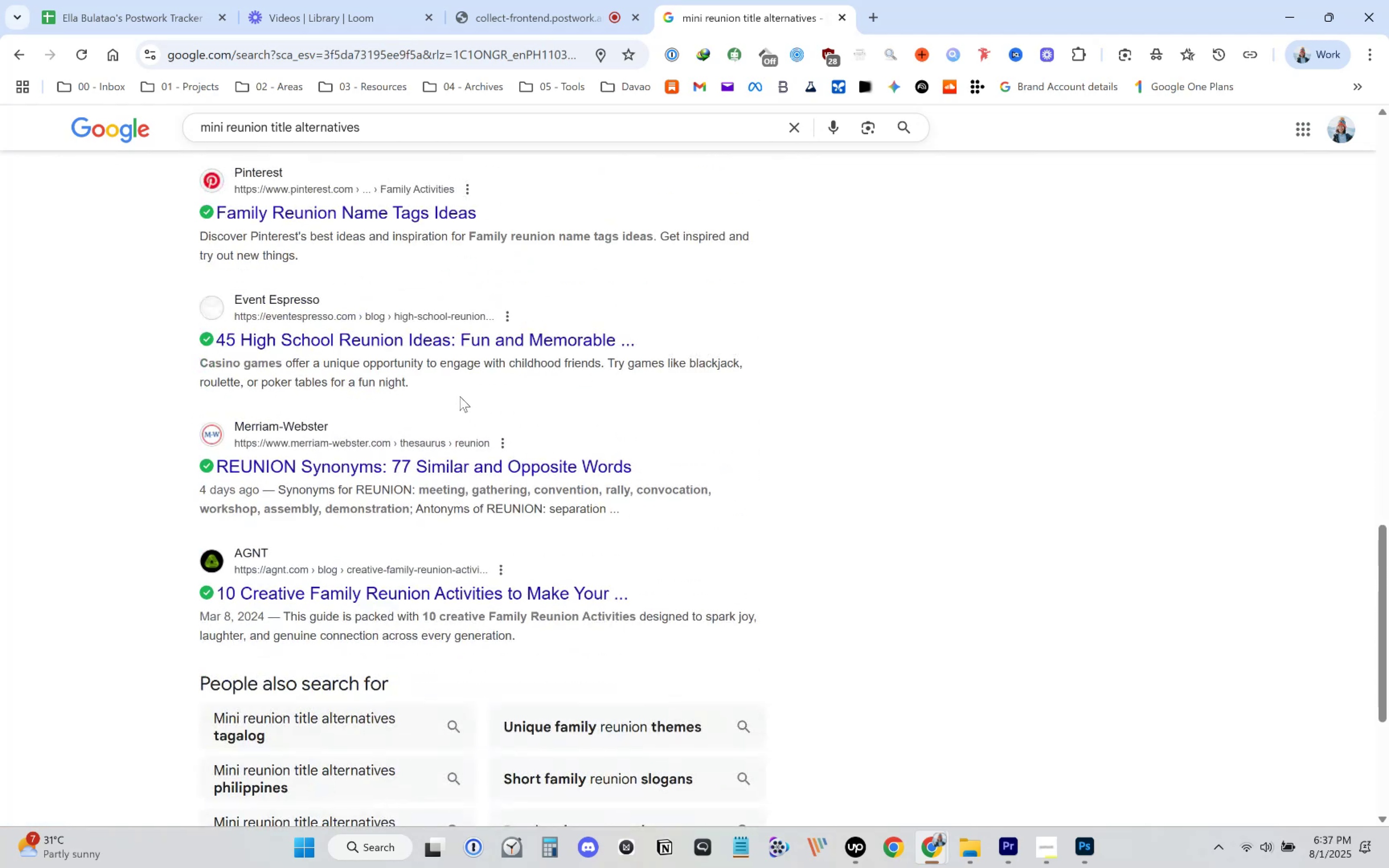 
left_click([300, 58])
 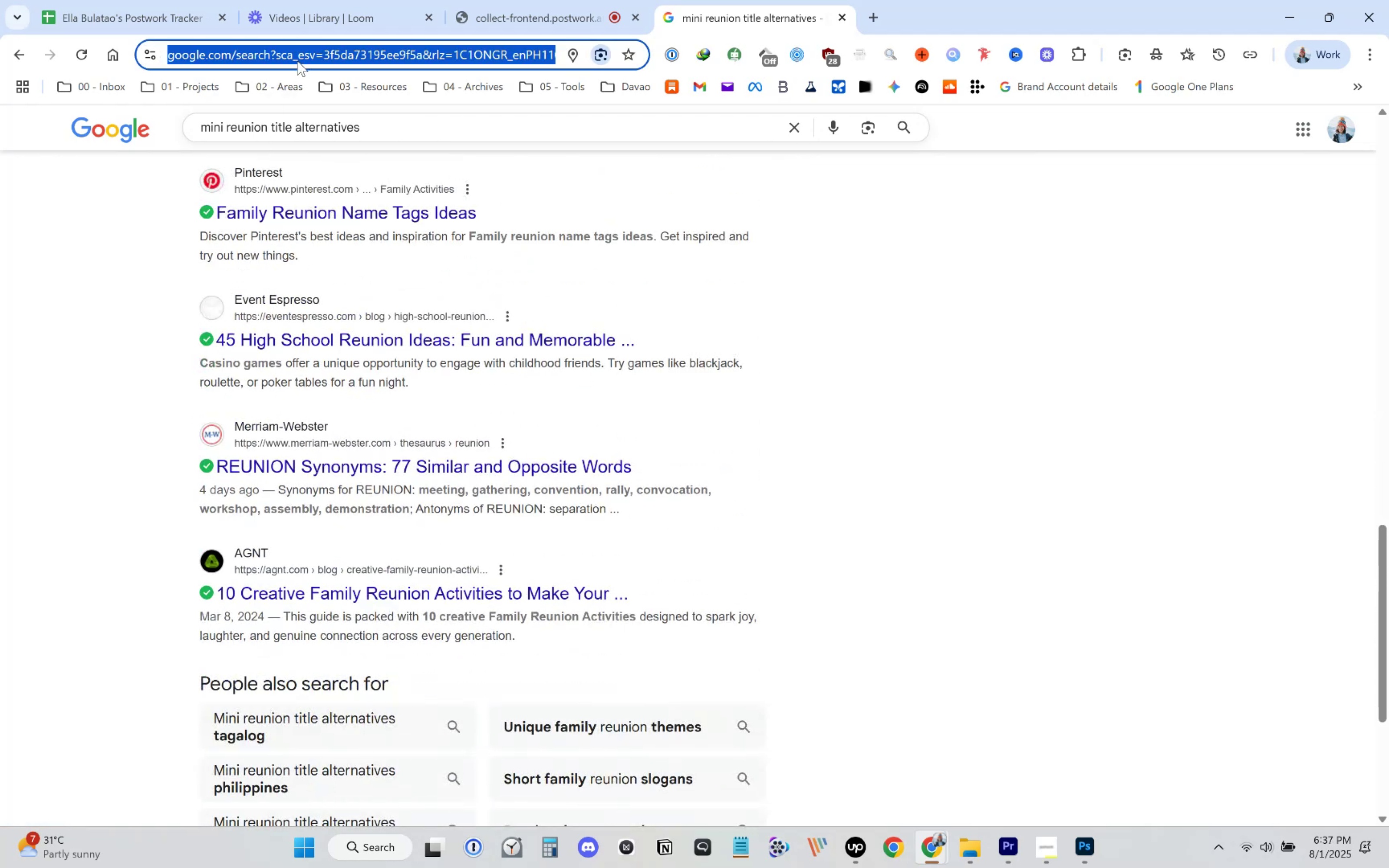 
type(you)
 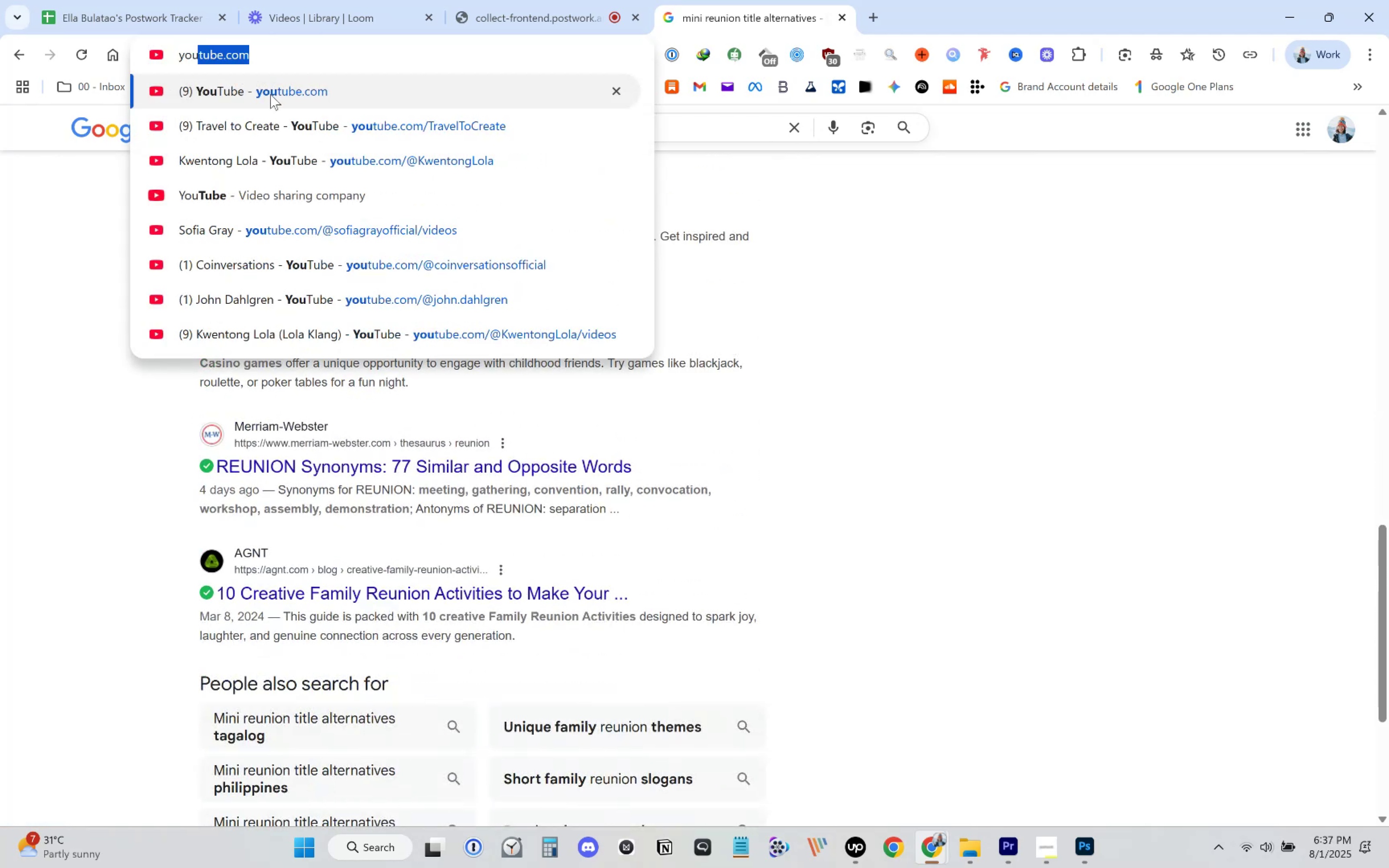 
left_click([282, 82])
 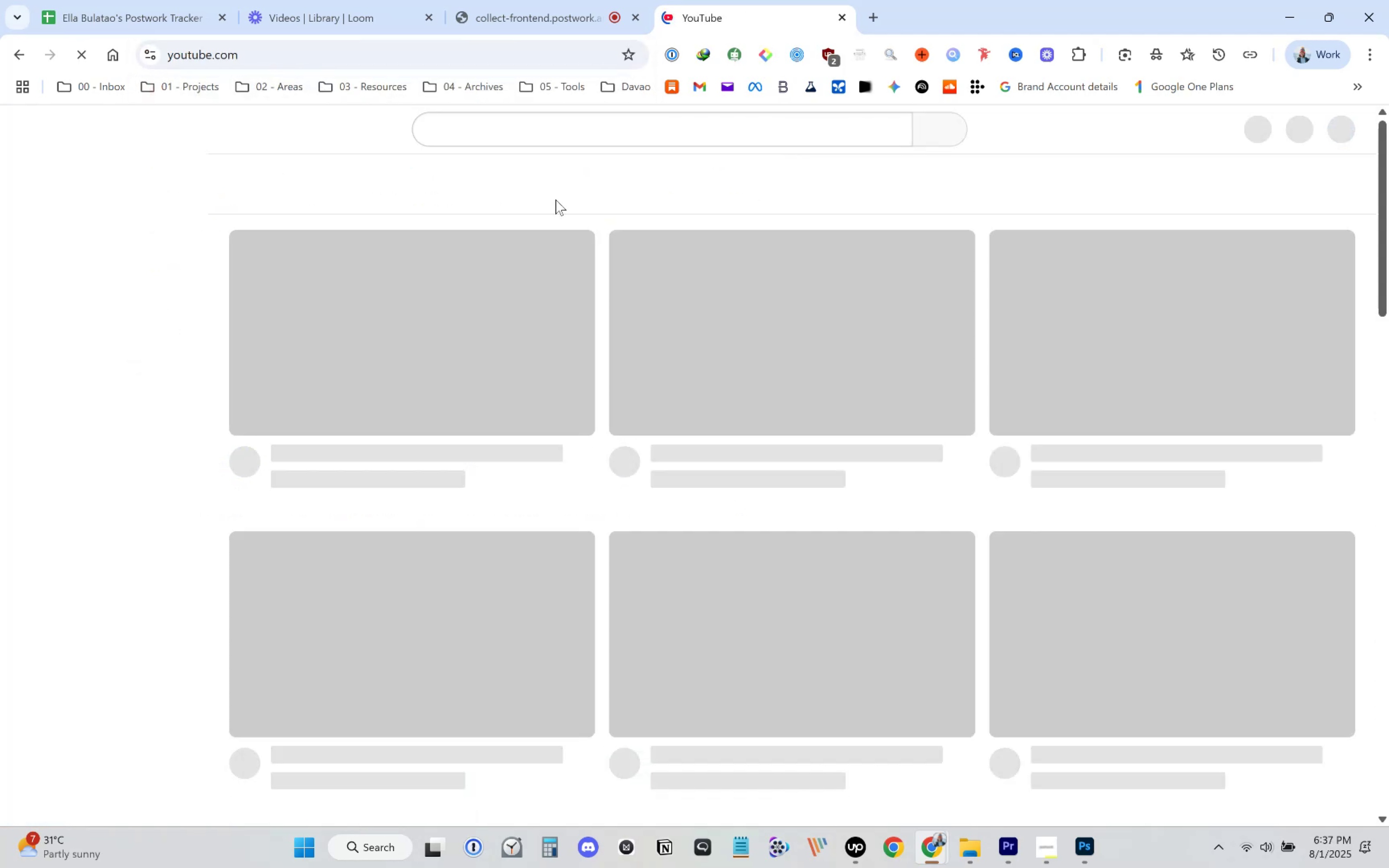 
left_click([529, 132])
 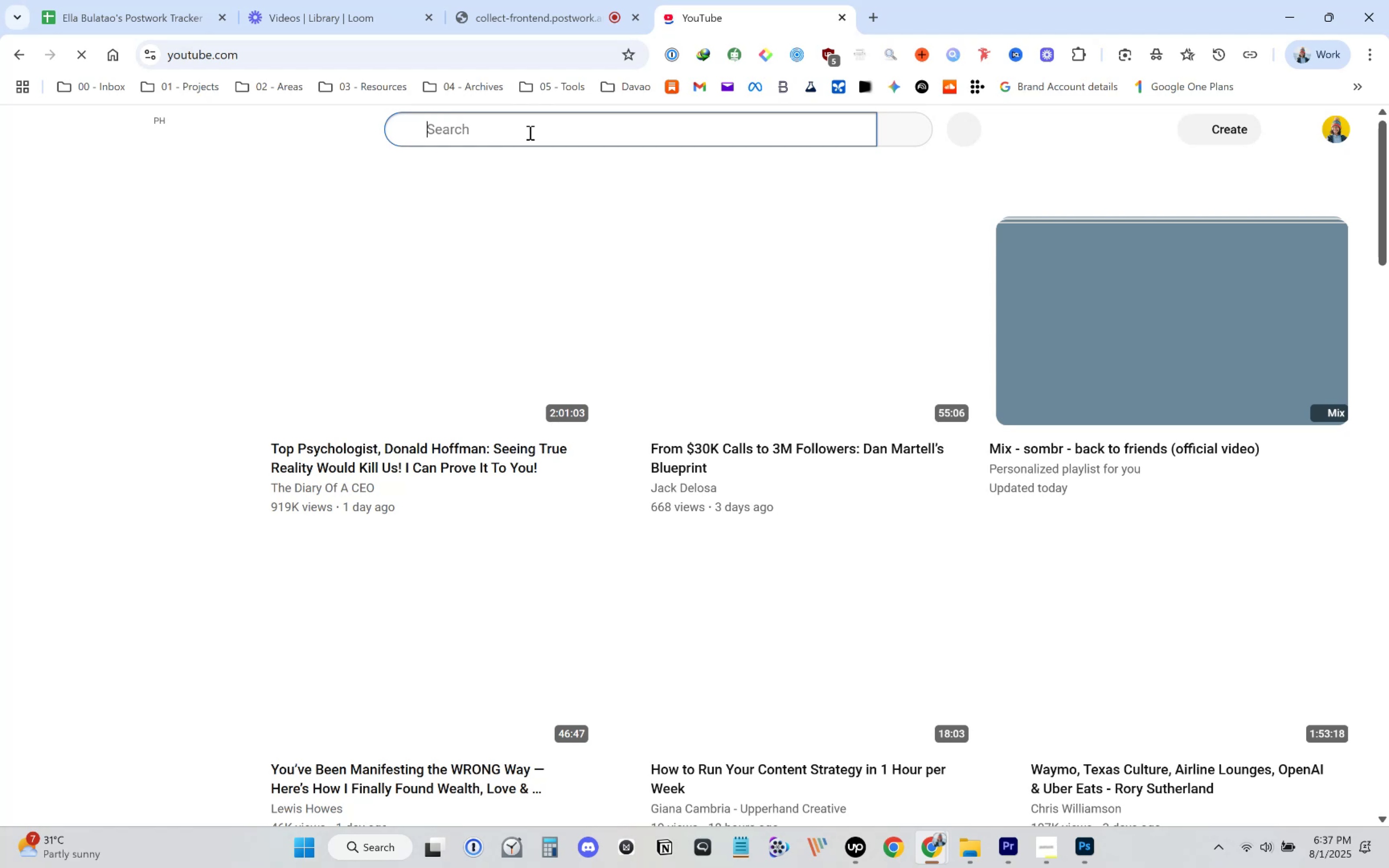 
type(mini reunion)
 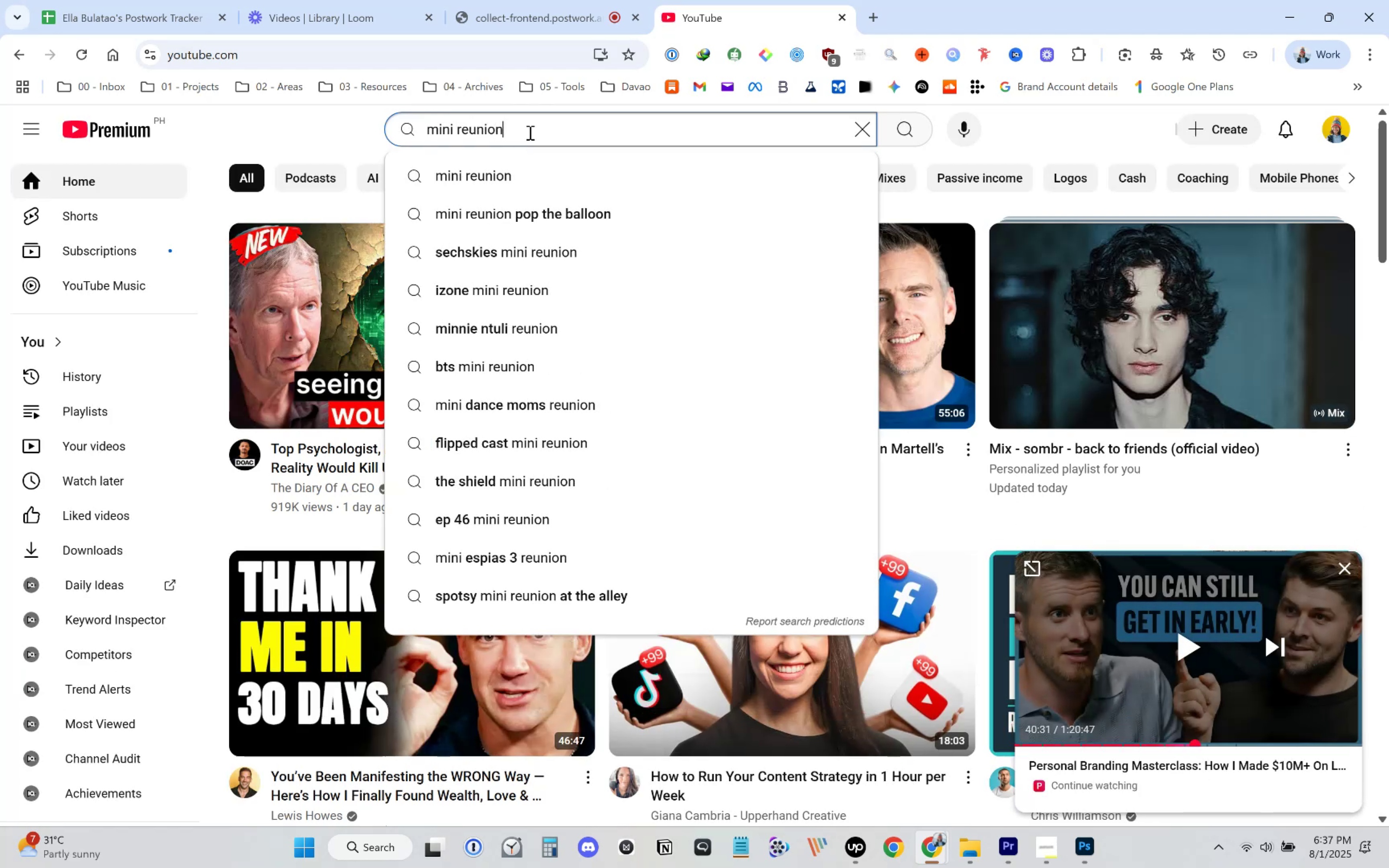 
key(Enter)
 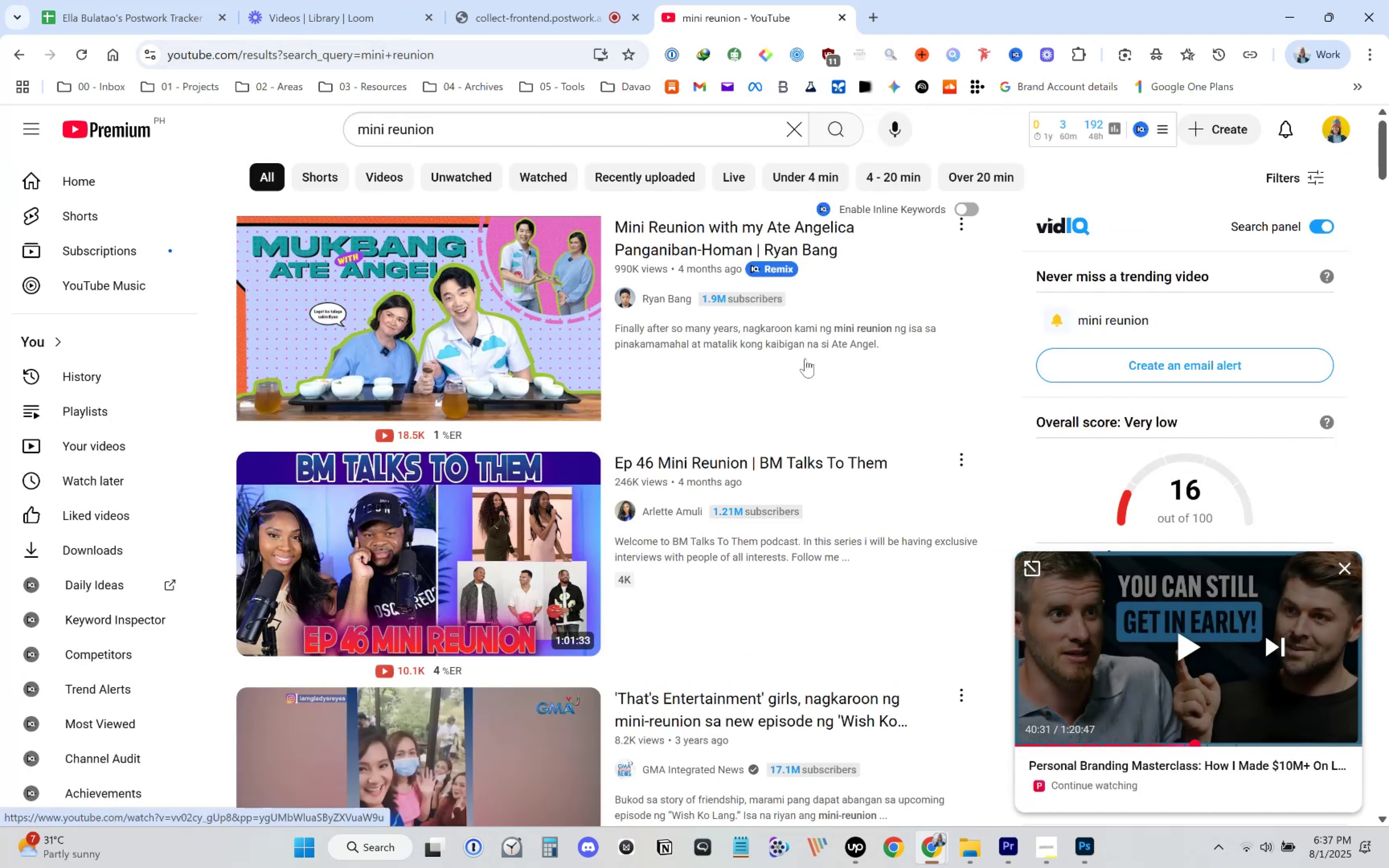 
wait(5.03)
 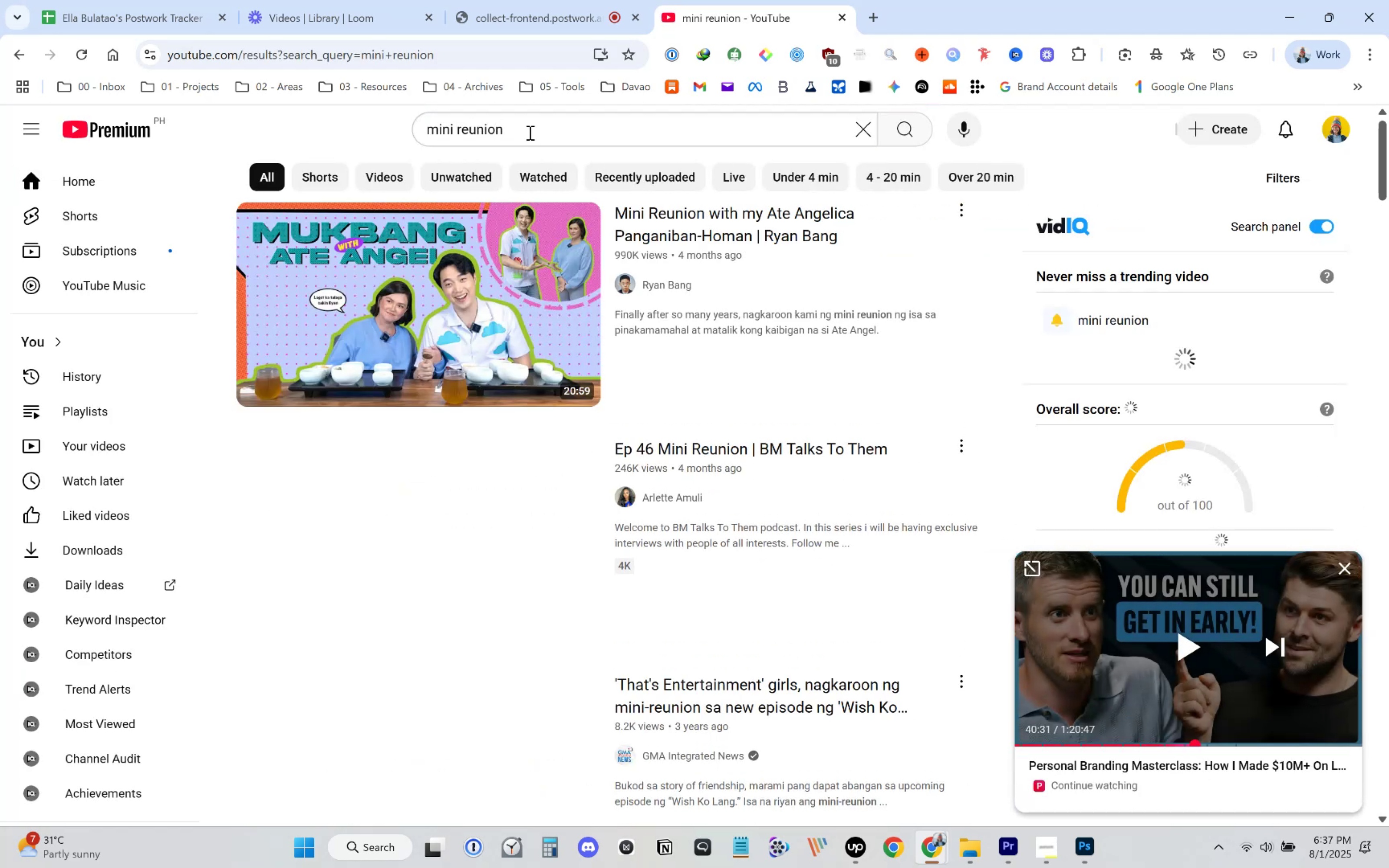 
scroll: coordinate [815, 506], scroll_direction: down, amount: 30.0
 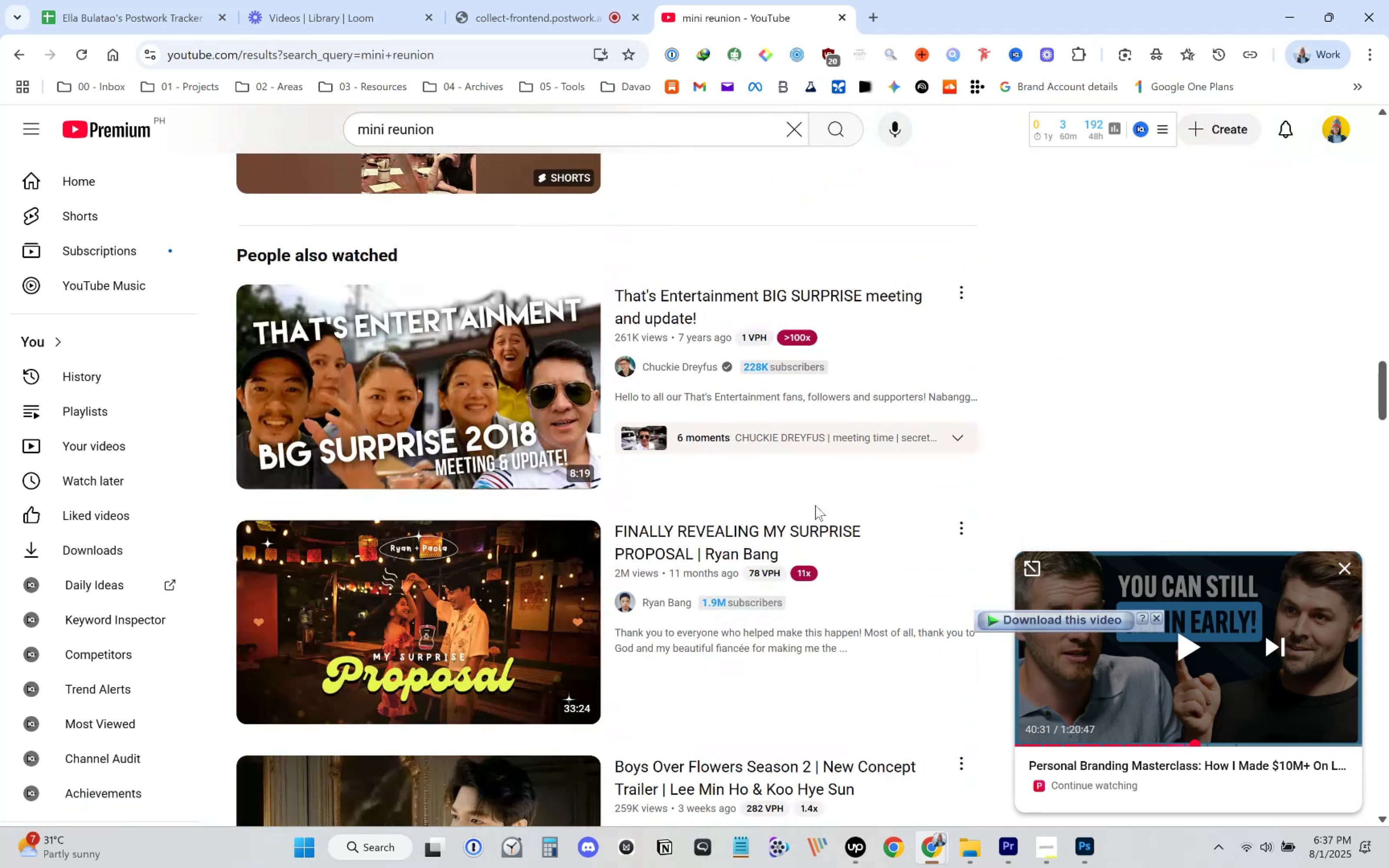 
scroll: coordinate [816, 504], scroll_direction: down, amount: 40.0
 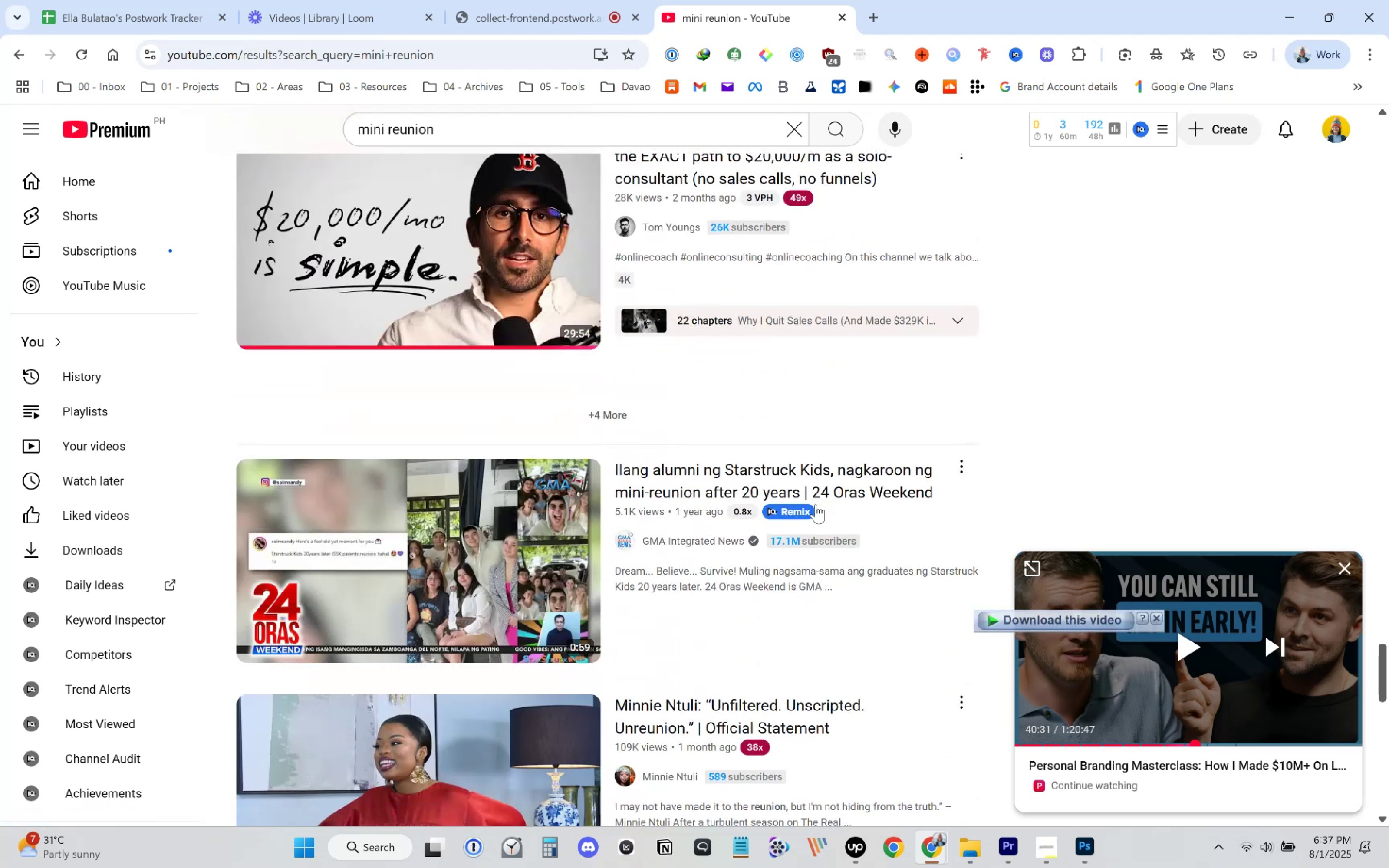 
scroll: coordinate [961, 542], scroll_direction: down, amount: 51.0
 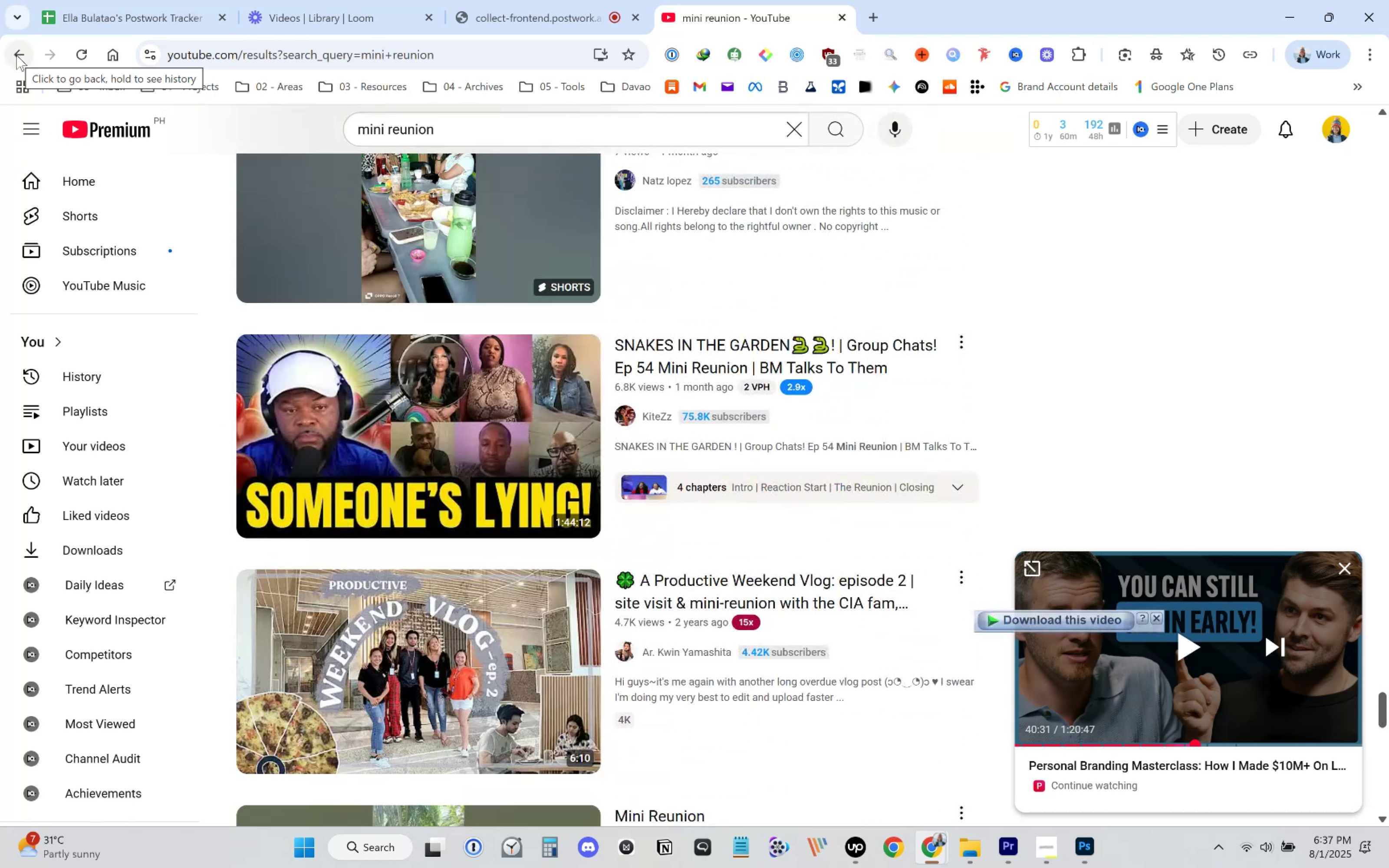 
wait(8.56)
 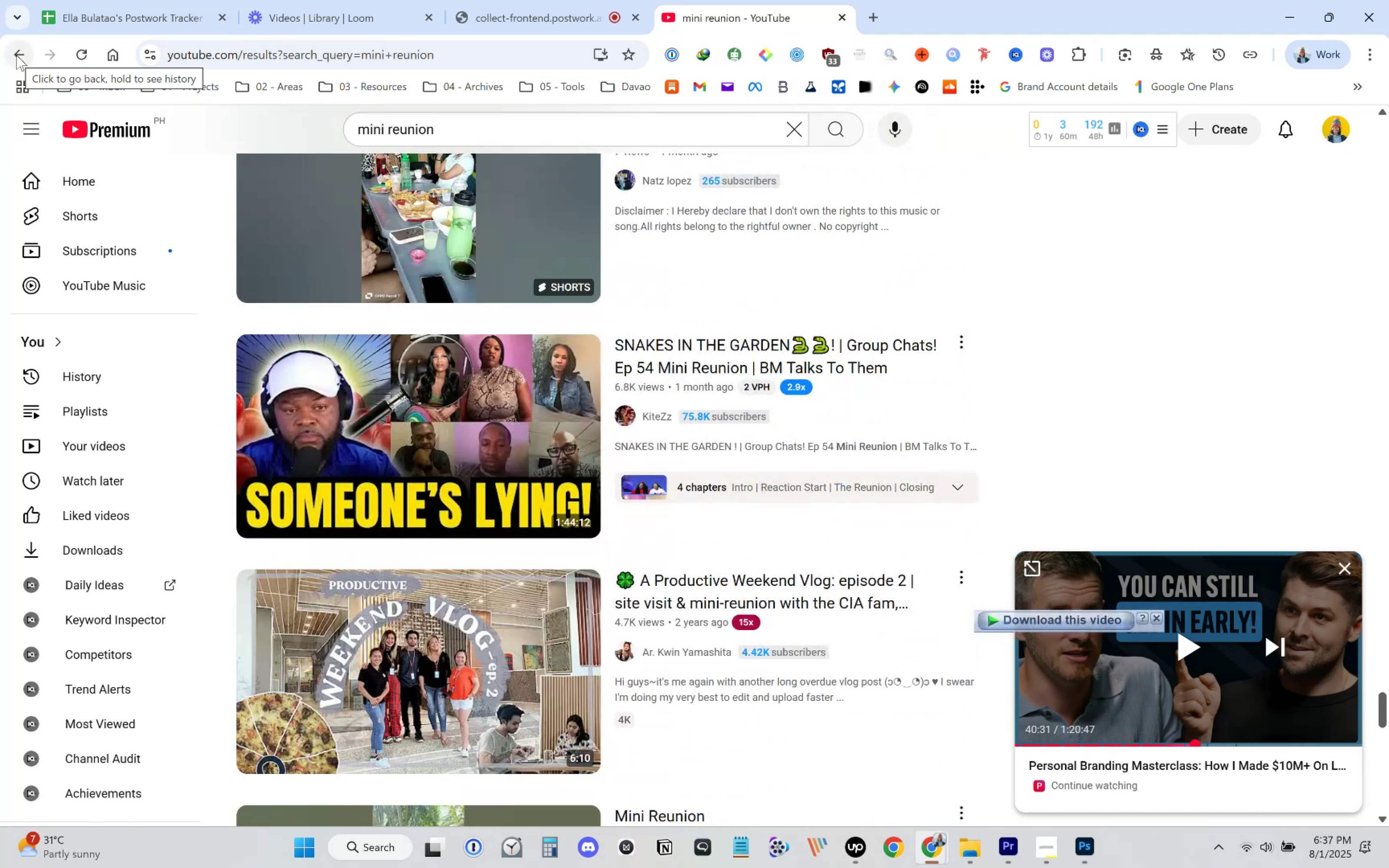 
left_click([16, 55])
 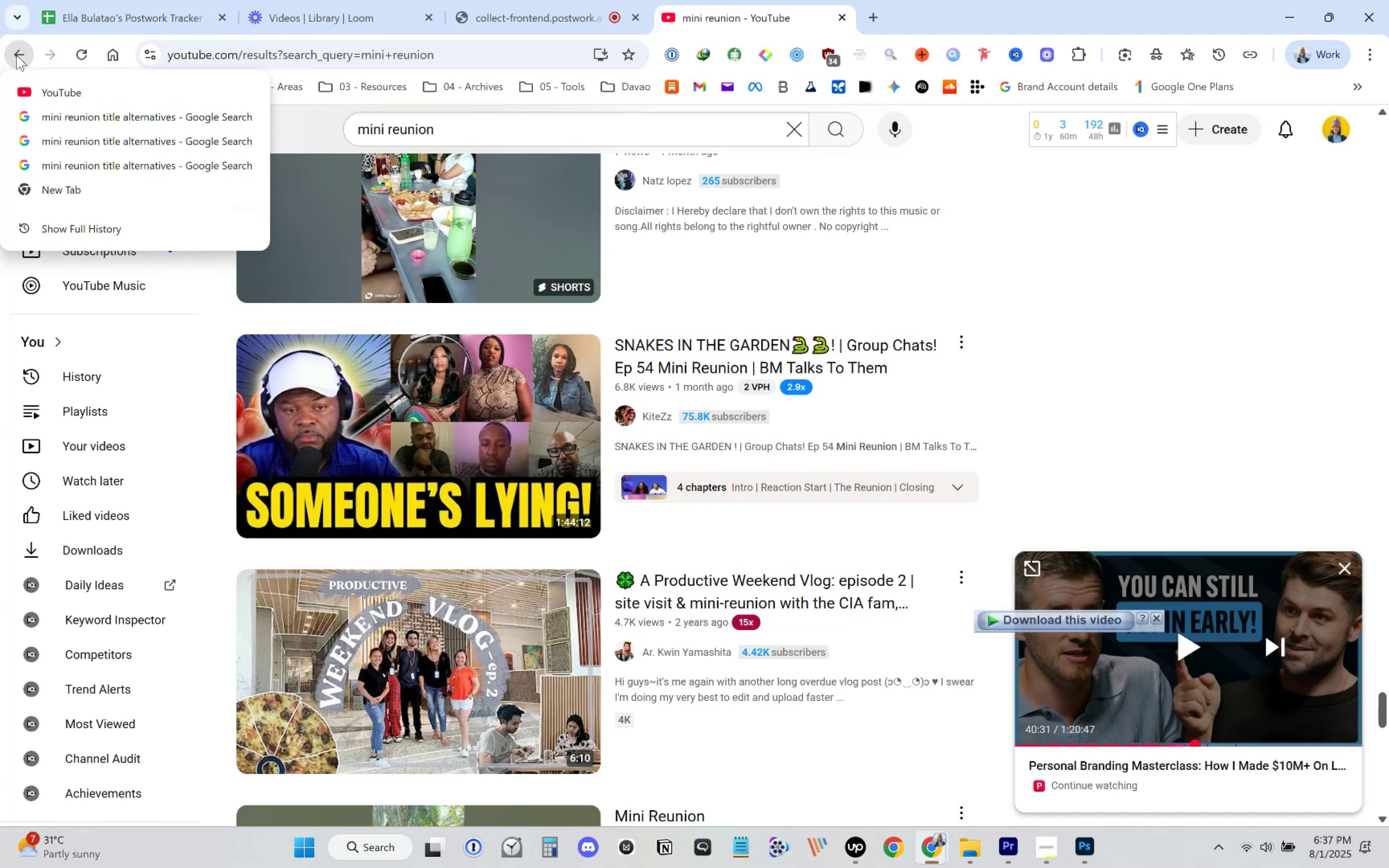 
left_click([16, 55])
 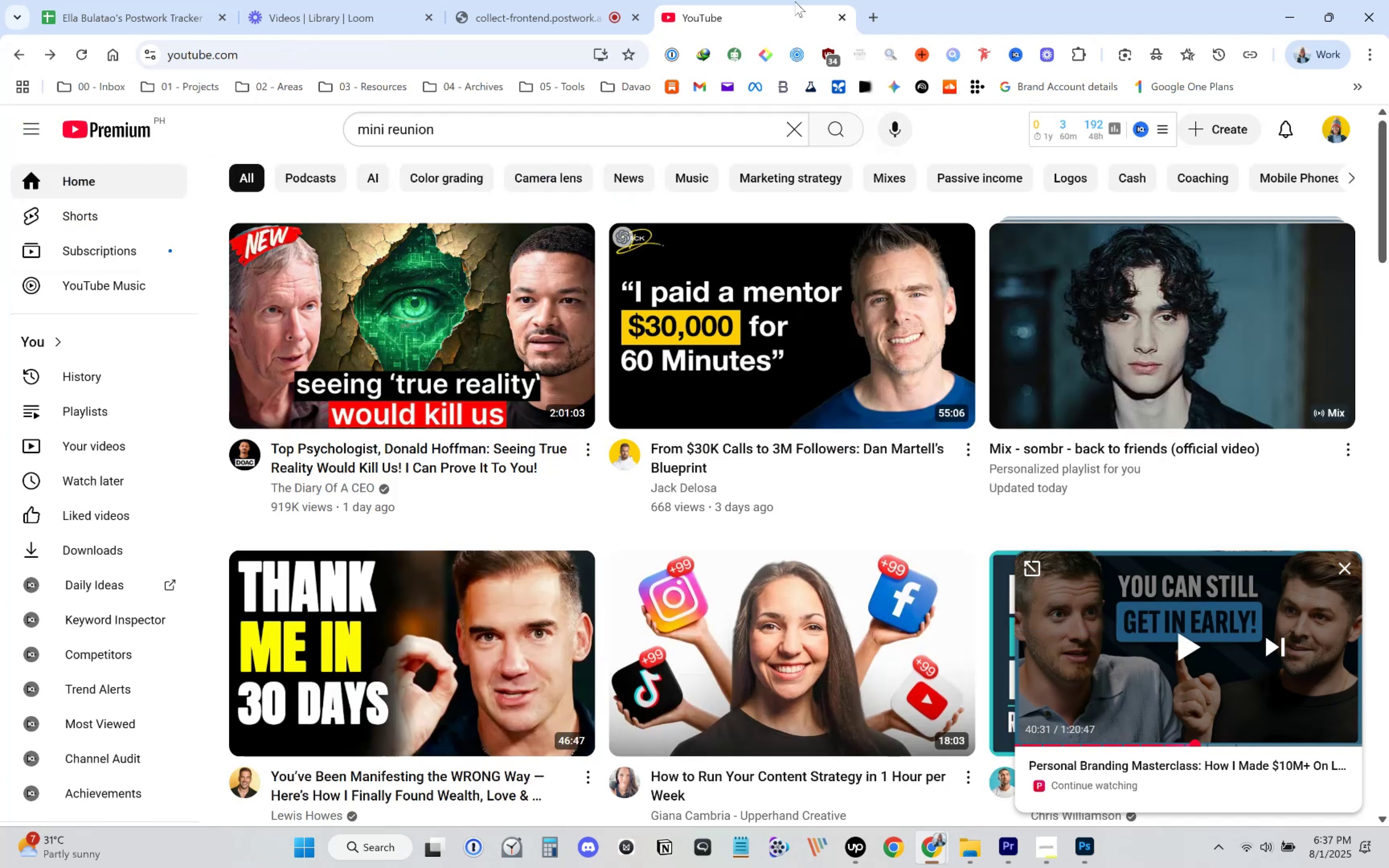 
left_click([845, 15])
 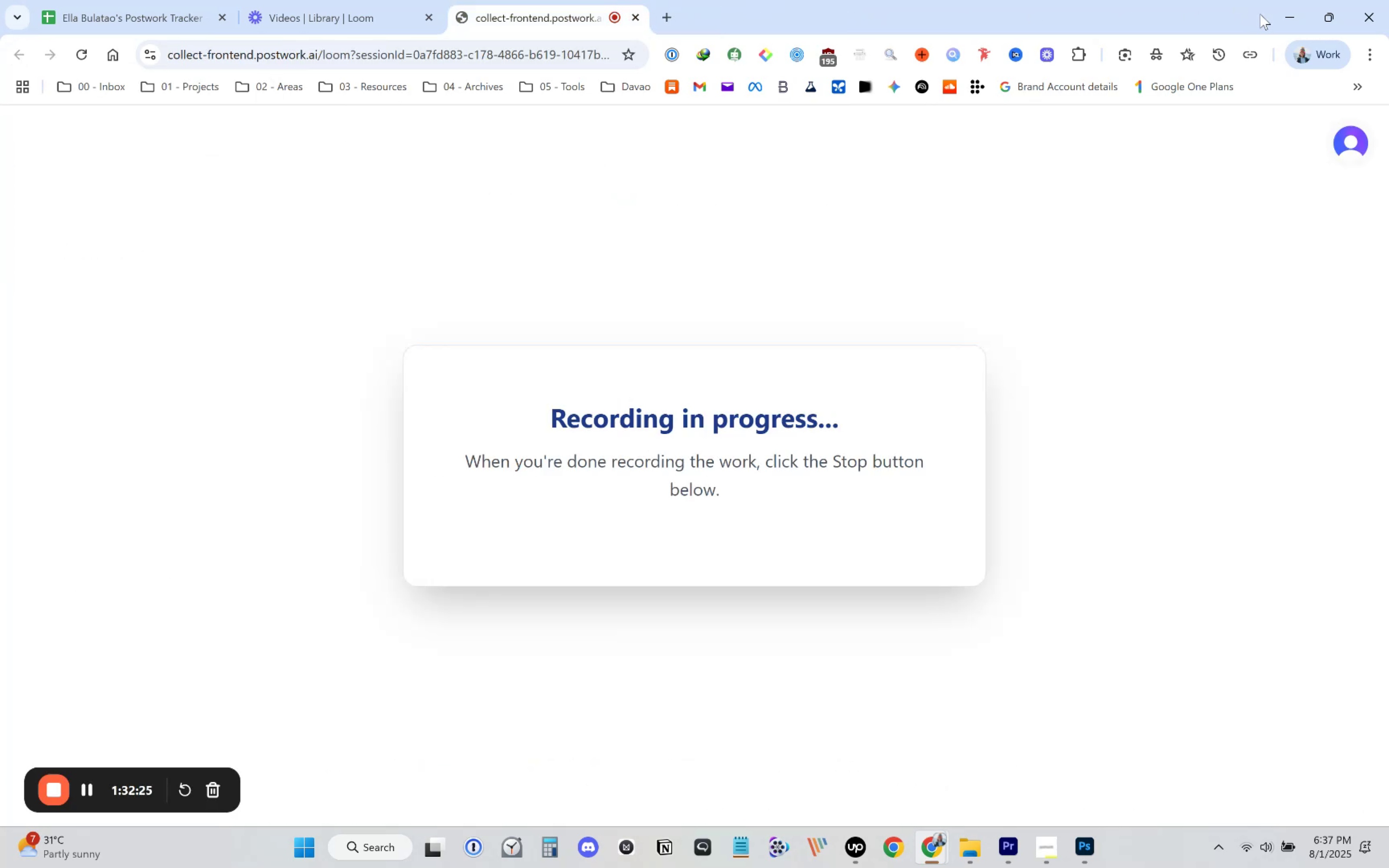 
left_click([1279, 15])
 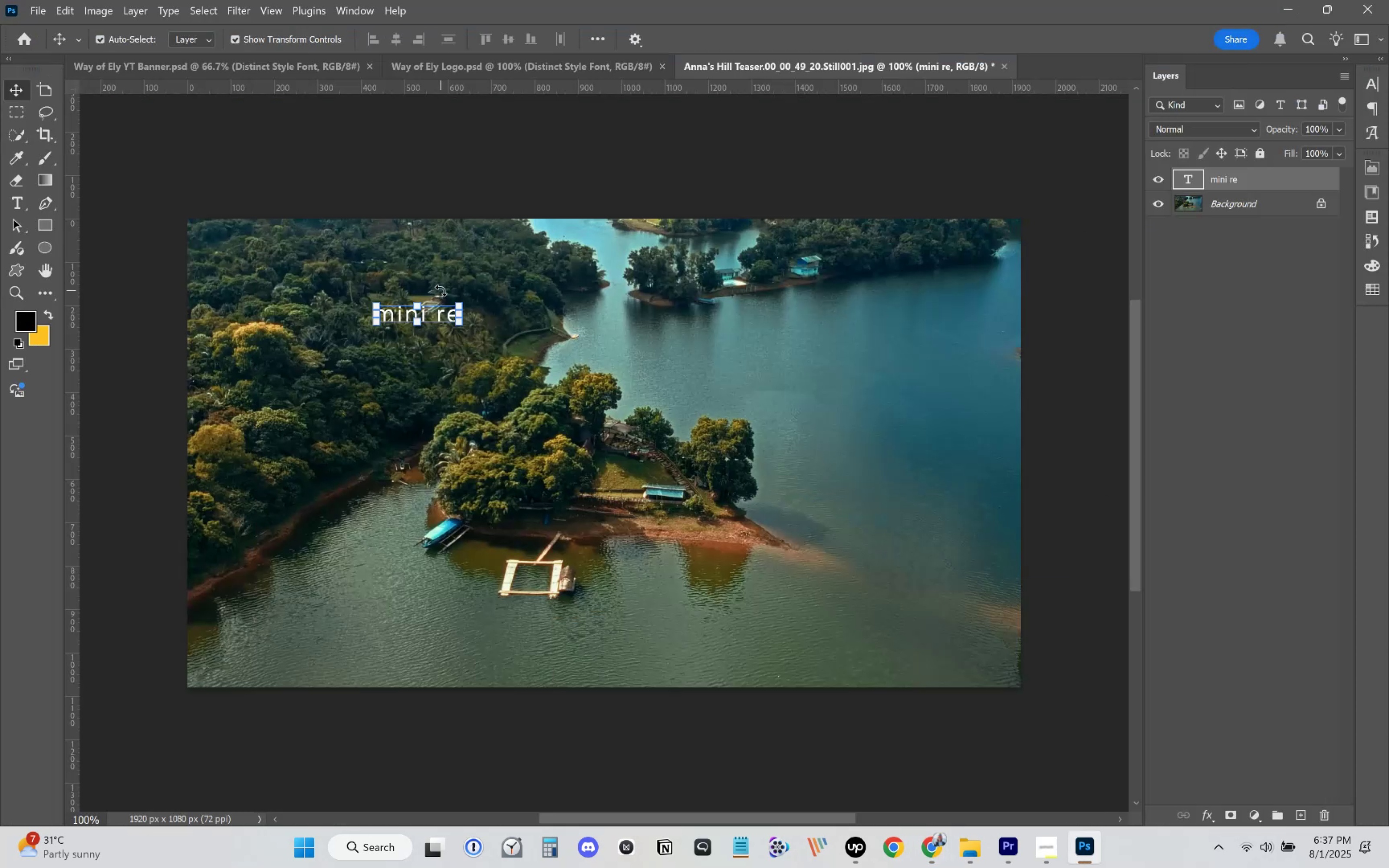 
key(T)
 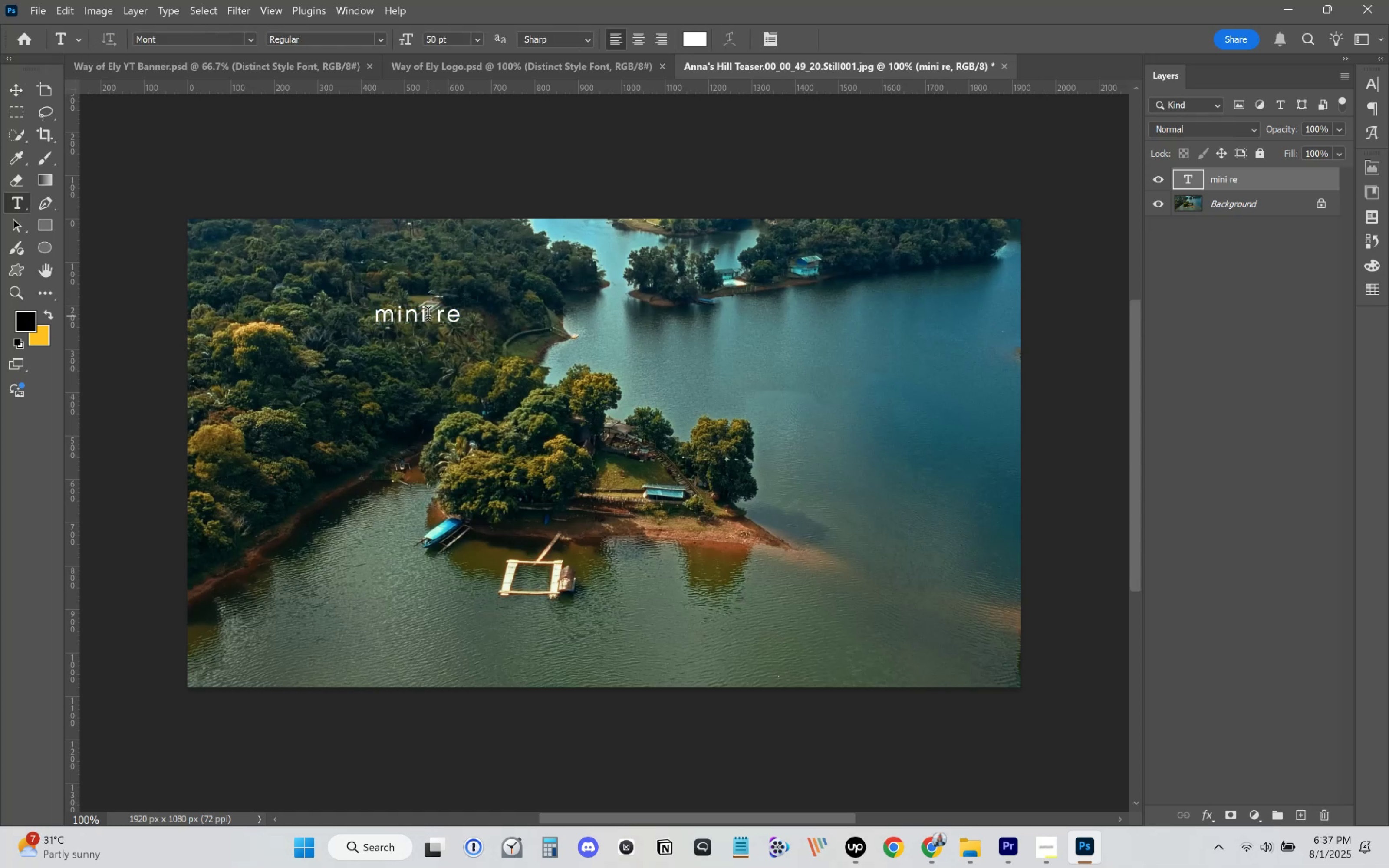 
left_click([428, 316])
 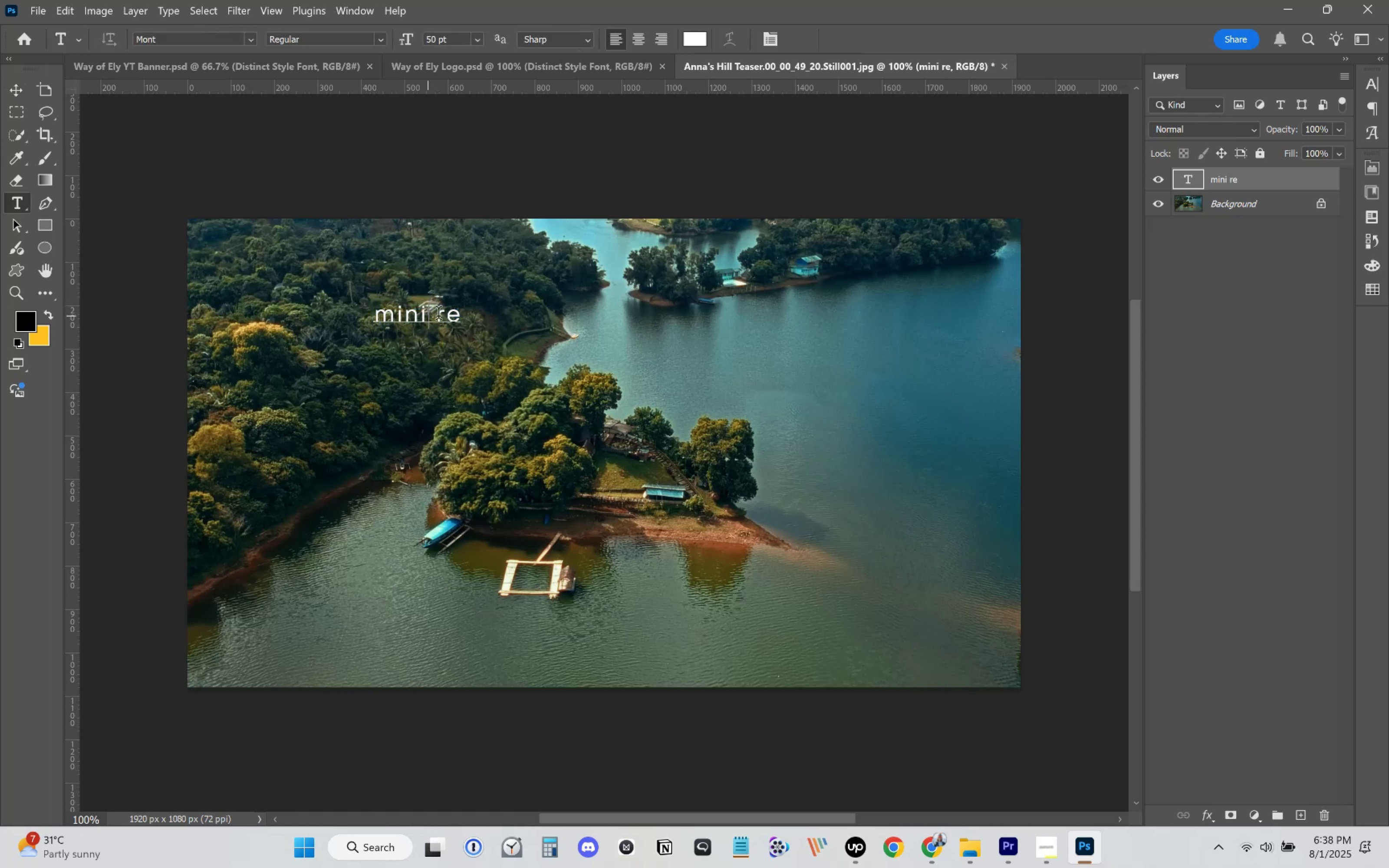 
hold_key(key=ControlLeft, duration=1.51)
 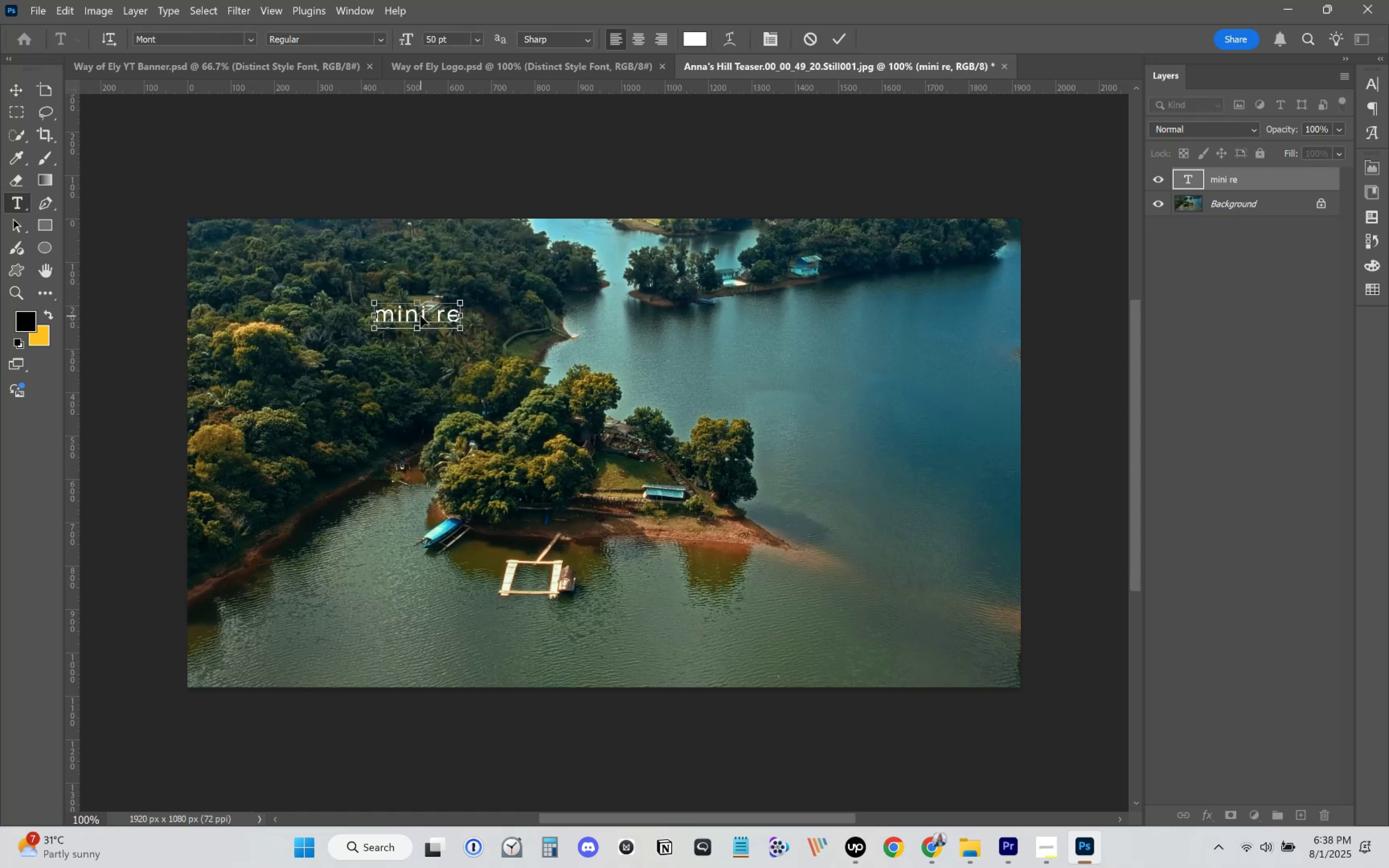 
left_click_drag(start_coordinate=[435, 317], to_coordinate=[431, 317])
 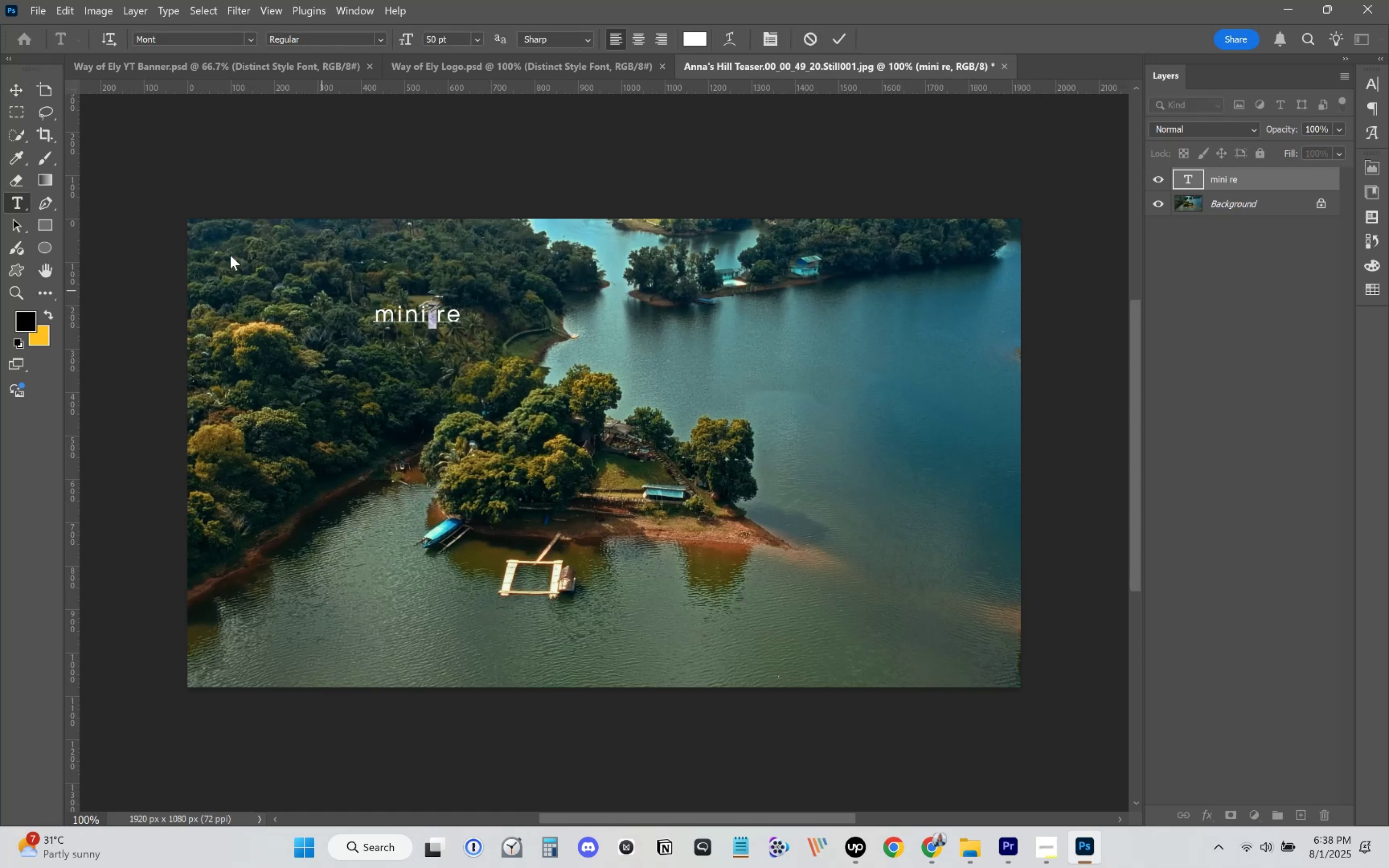 
left_click([12, 90])
 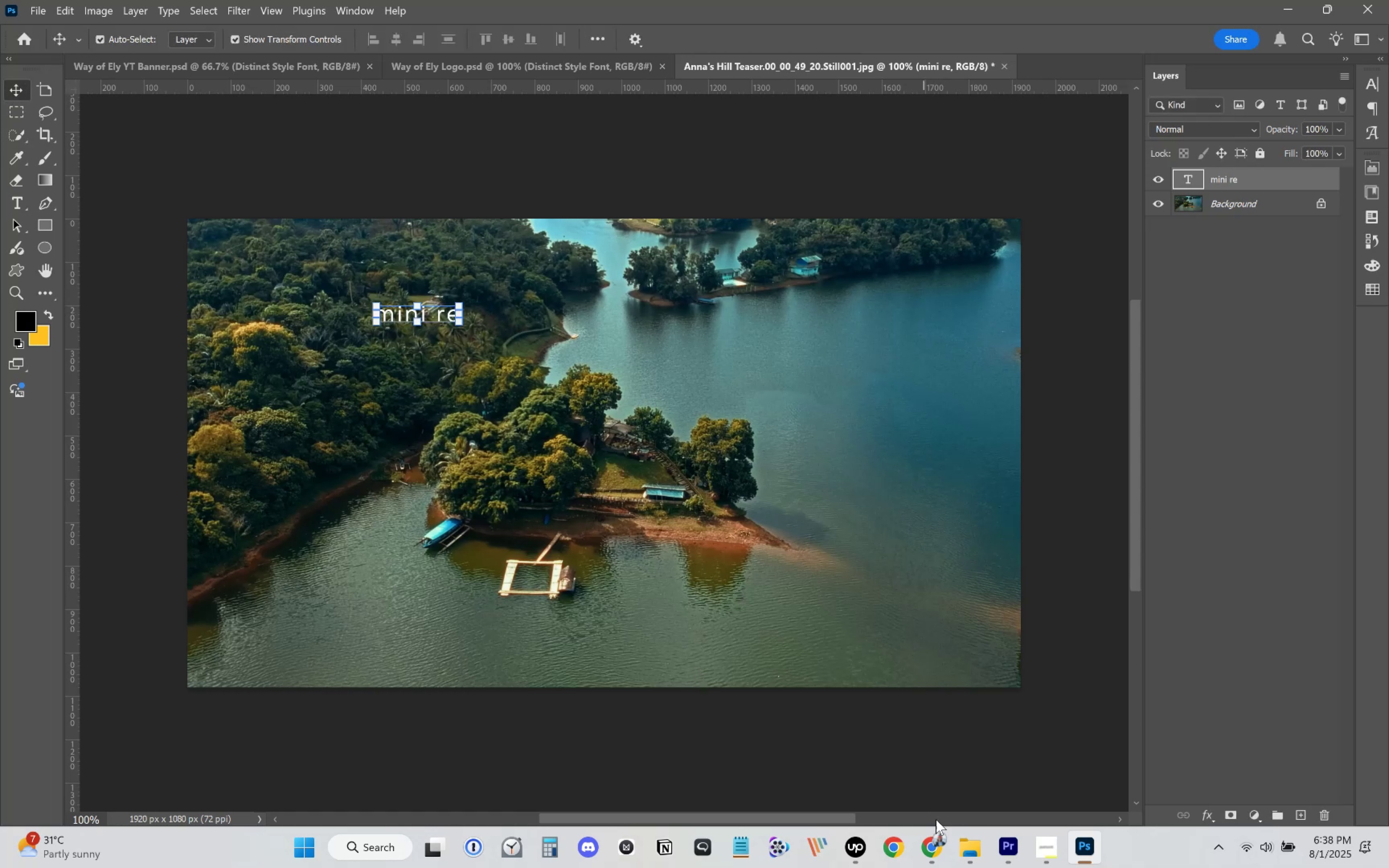 
left_click([941, 844])
 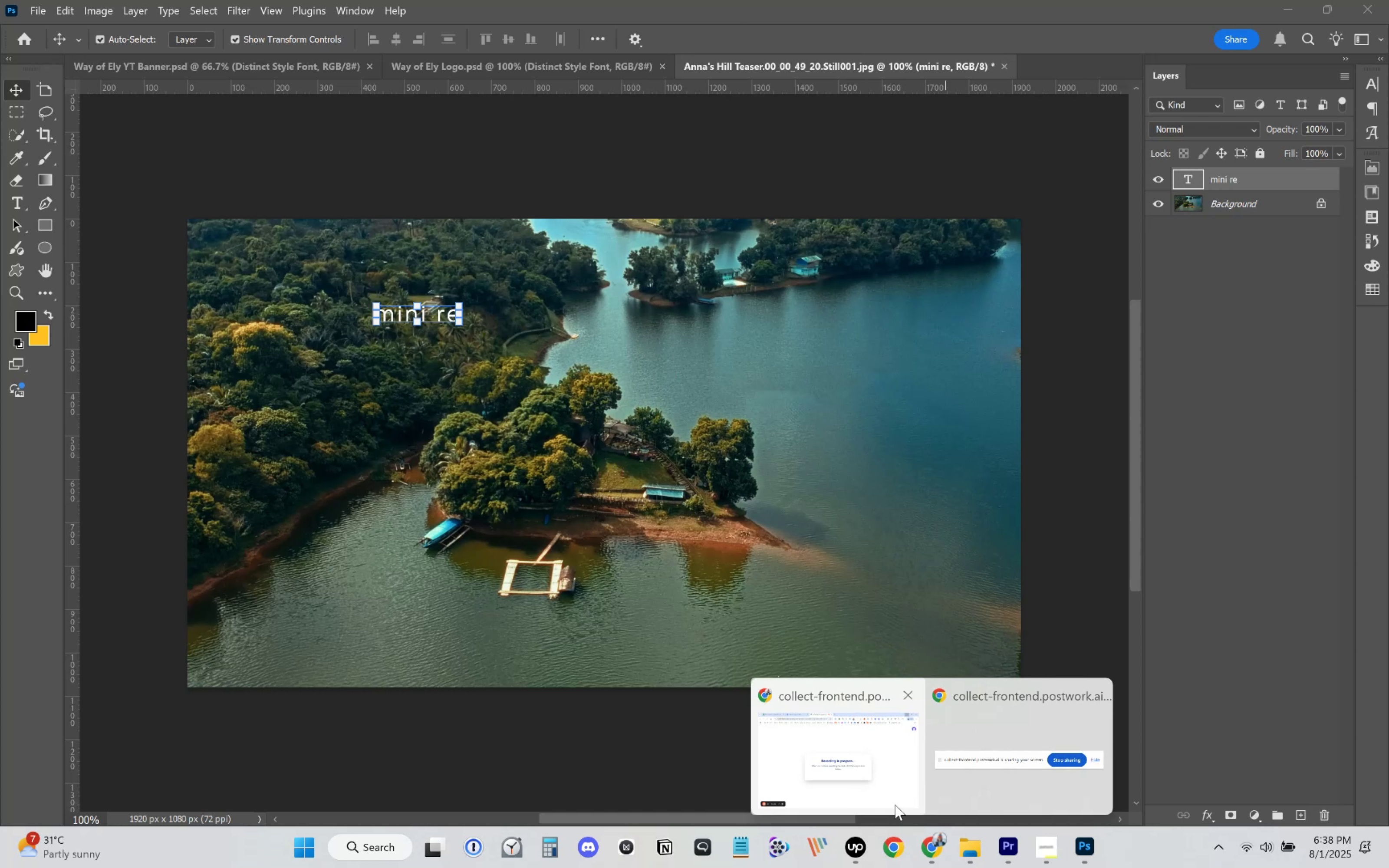 